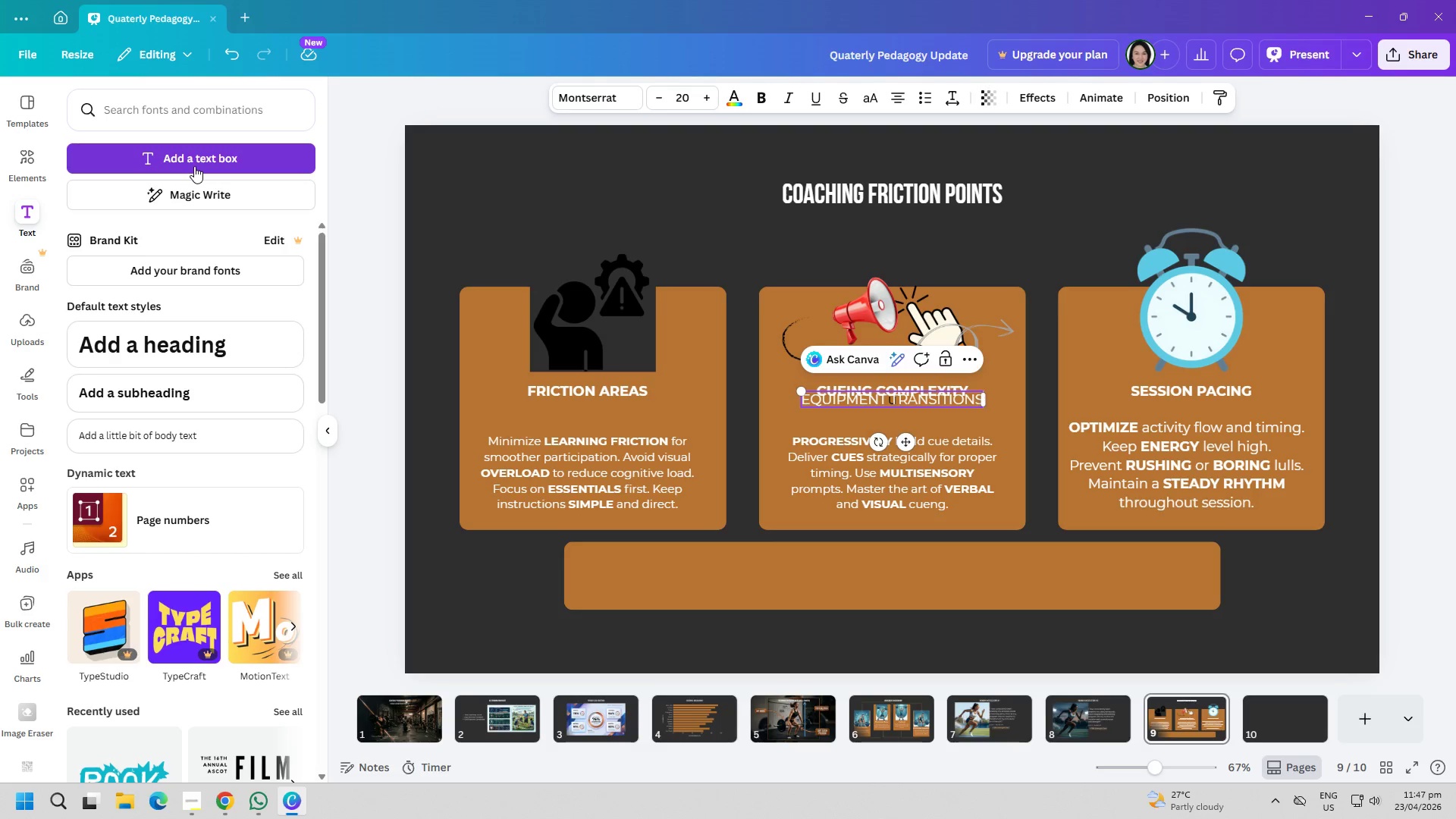 
key(Control+ControlLeft)
 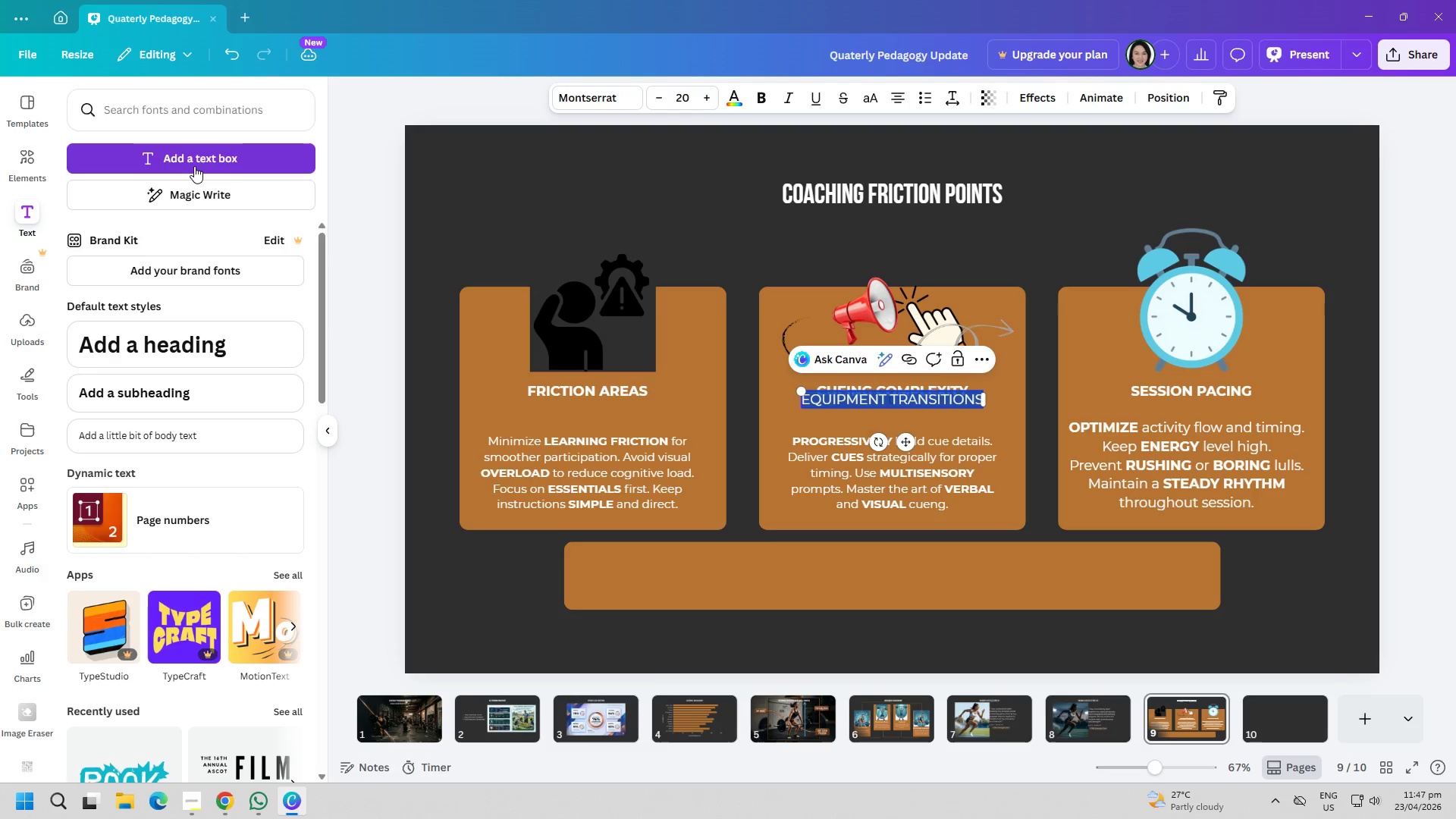 
key(Control+A)
 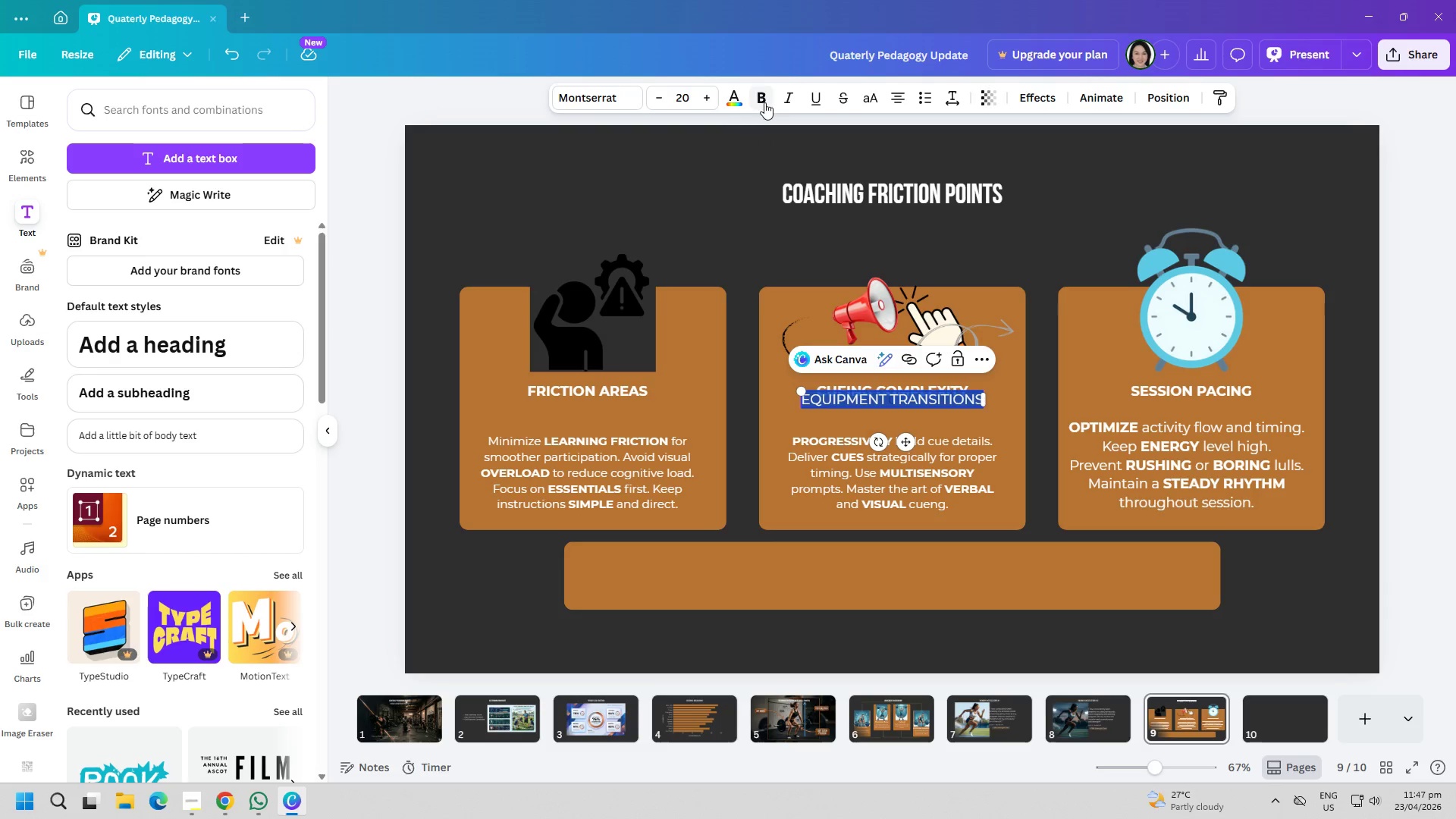 
double_click([701, 188])
 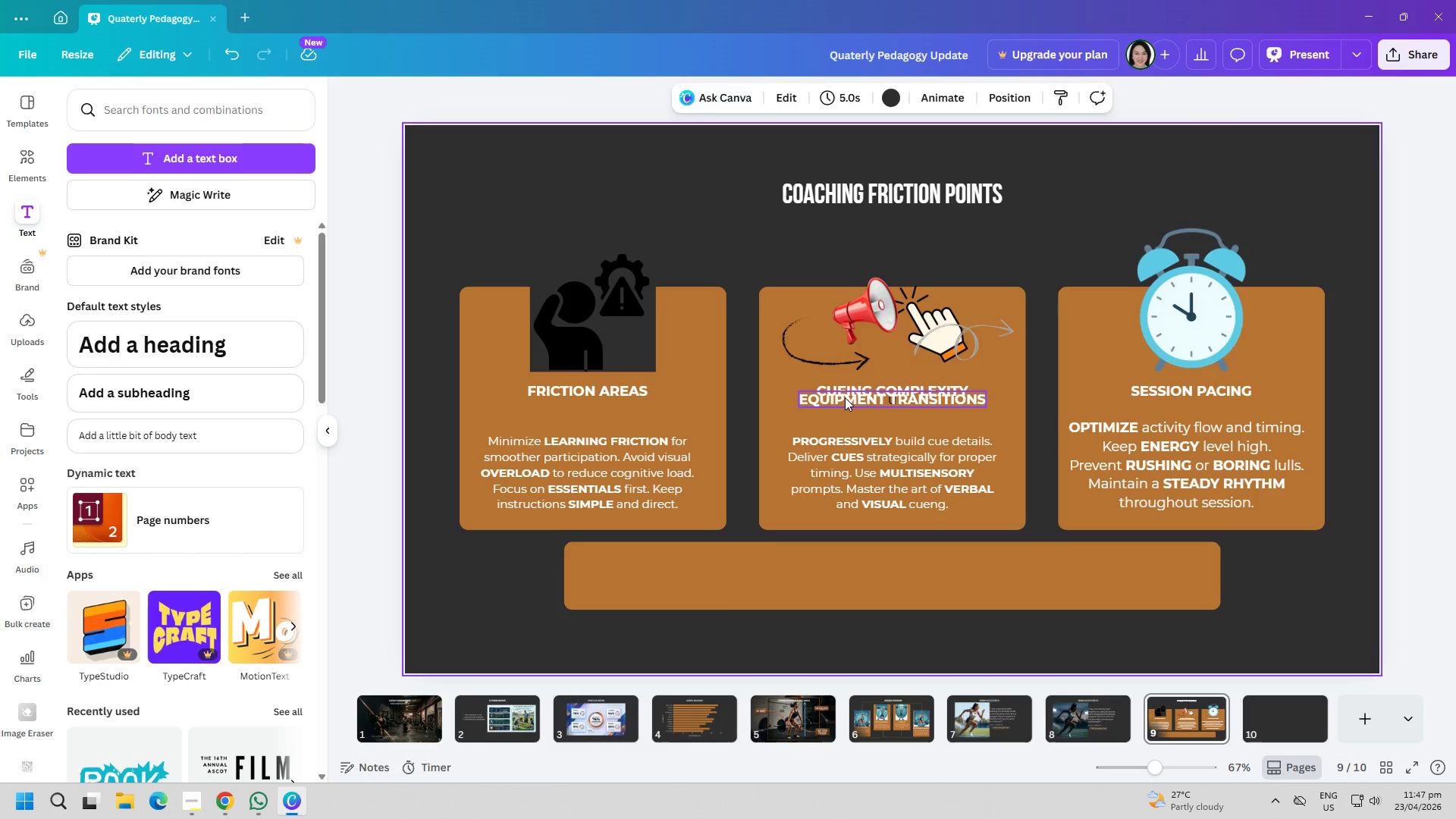 
left_click_drag(start_coordinate=[849, 400], to_coordinate=[838, 557])
 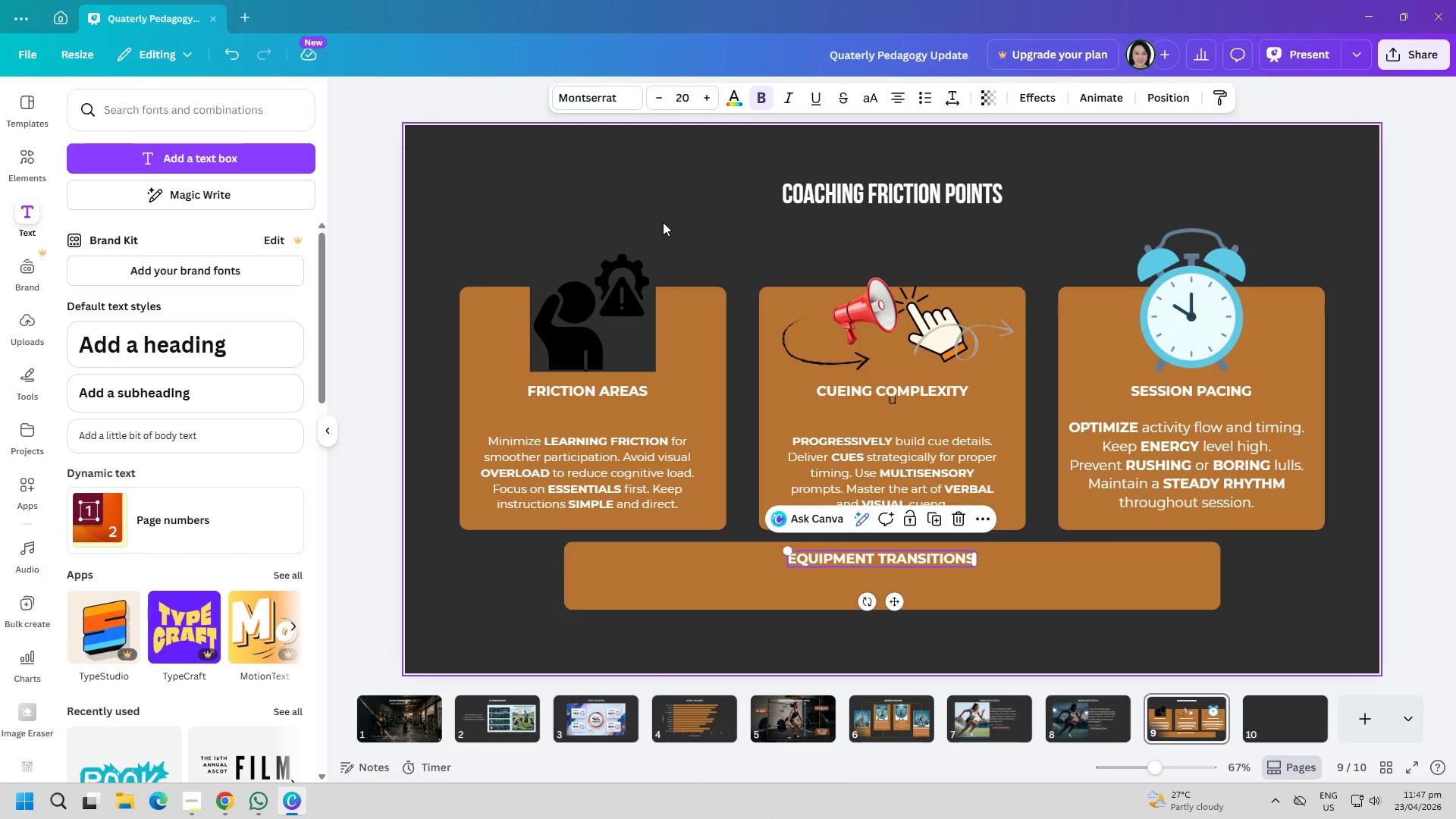 
left_click([645, 183])
 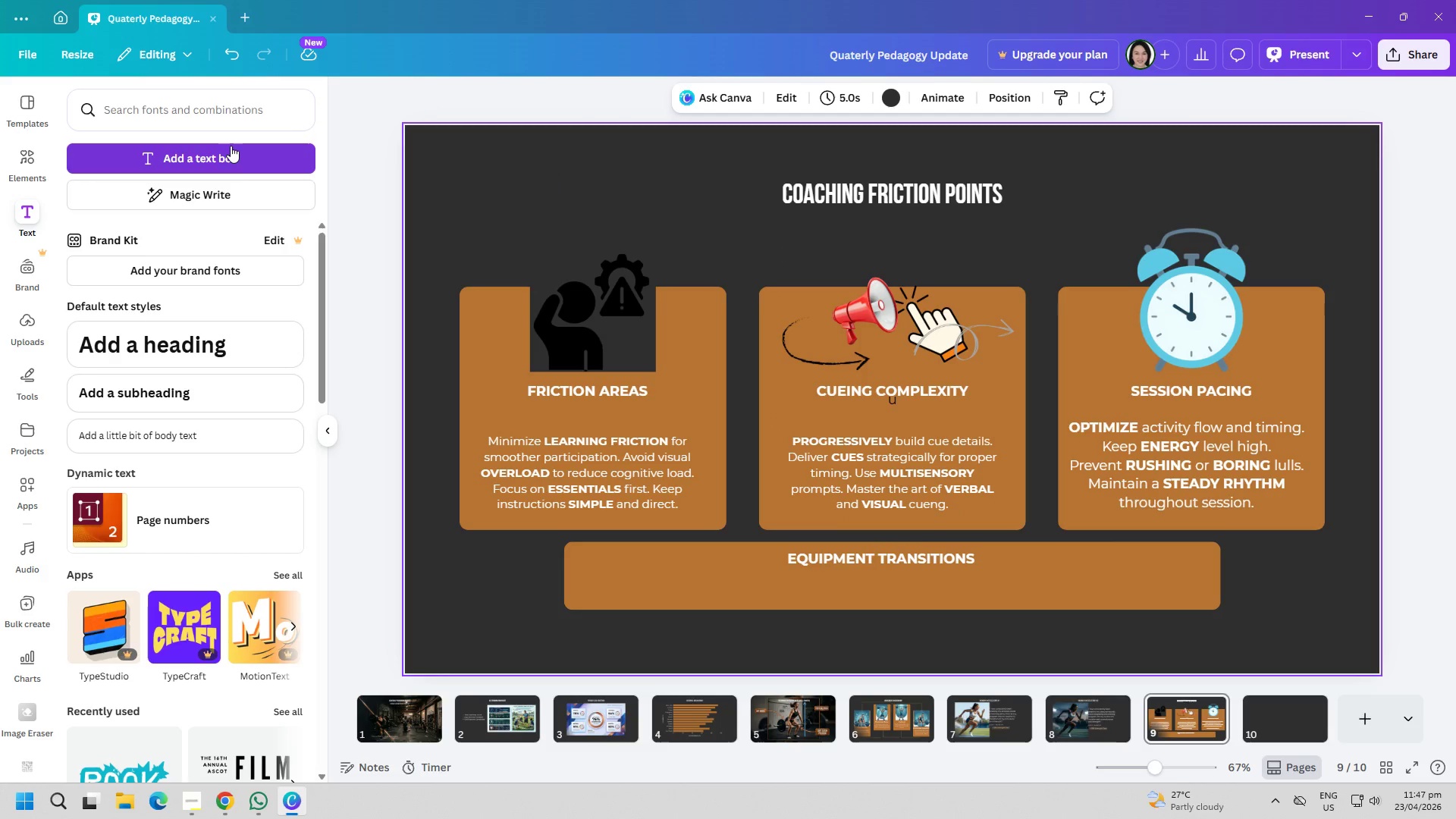 
left_click([237, 155])
 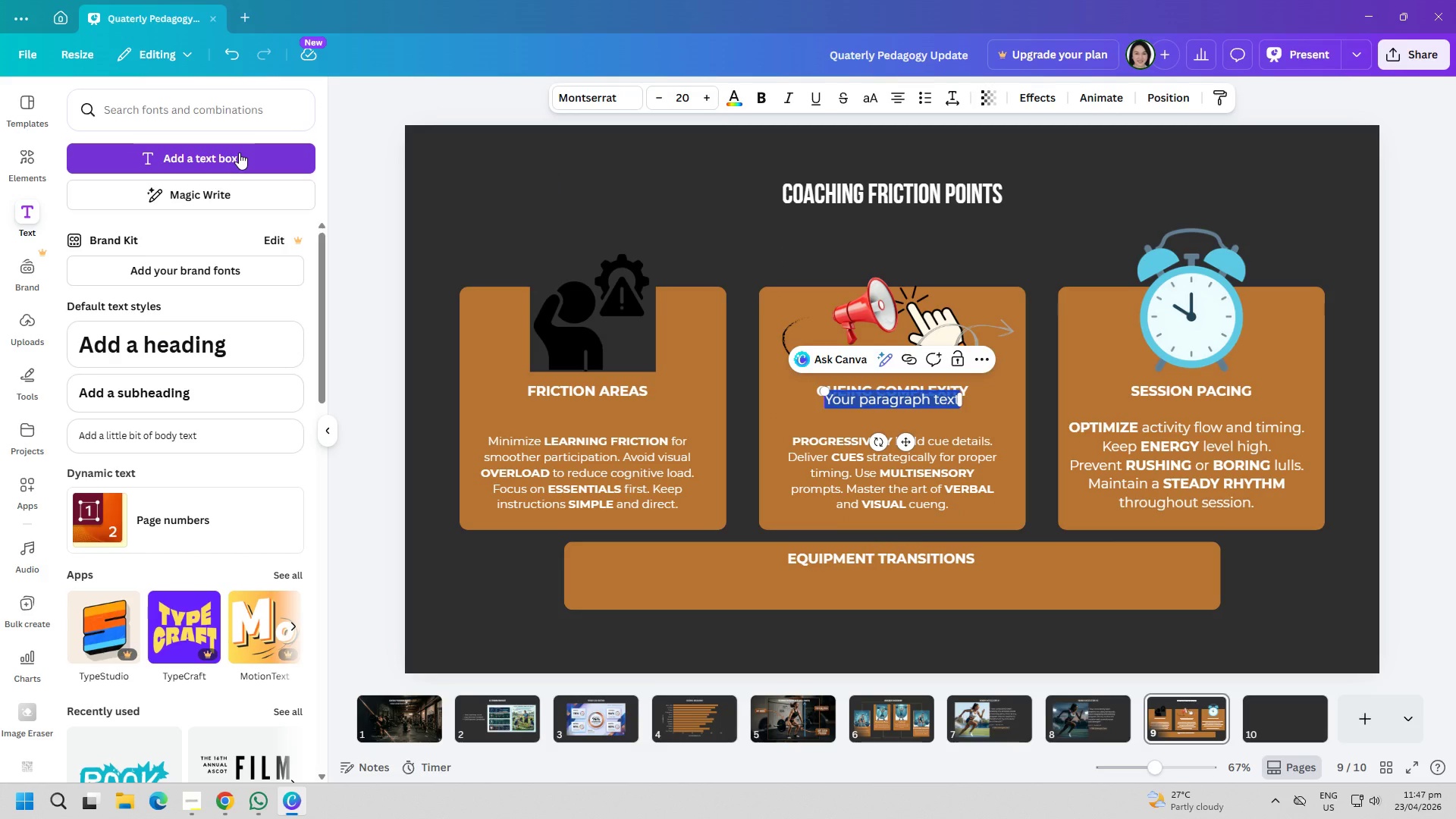 
type(pla)
key(Backspace)
key(Backspace)
key(Backspace)
type(PLAN equipment setup efficiently. Transition quickly to MAIN )
key(Backspace)
key(Backspace)
key(Backspace)
key(Backspace)
type(AINTAIN FL)
key(Backspace)
key(Backspace)
type(flow)
 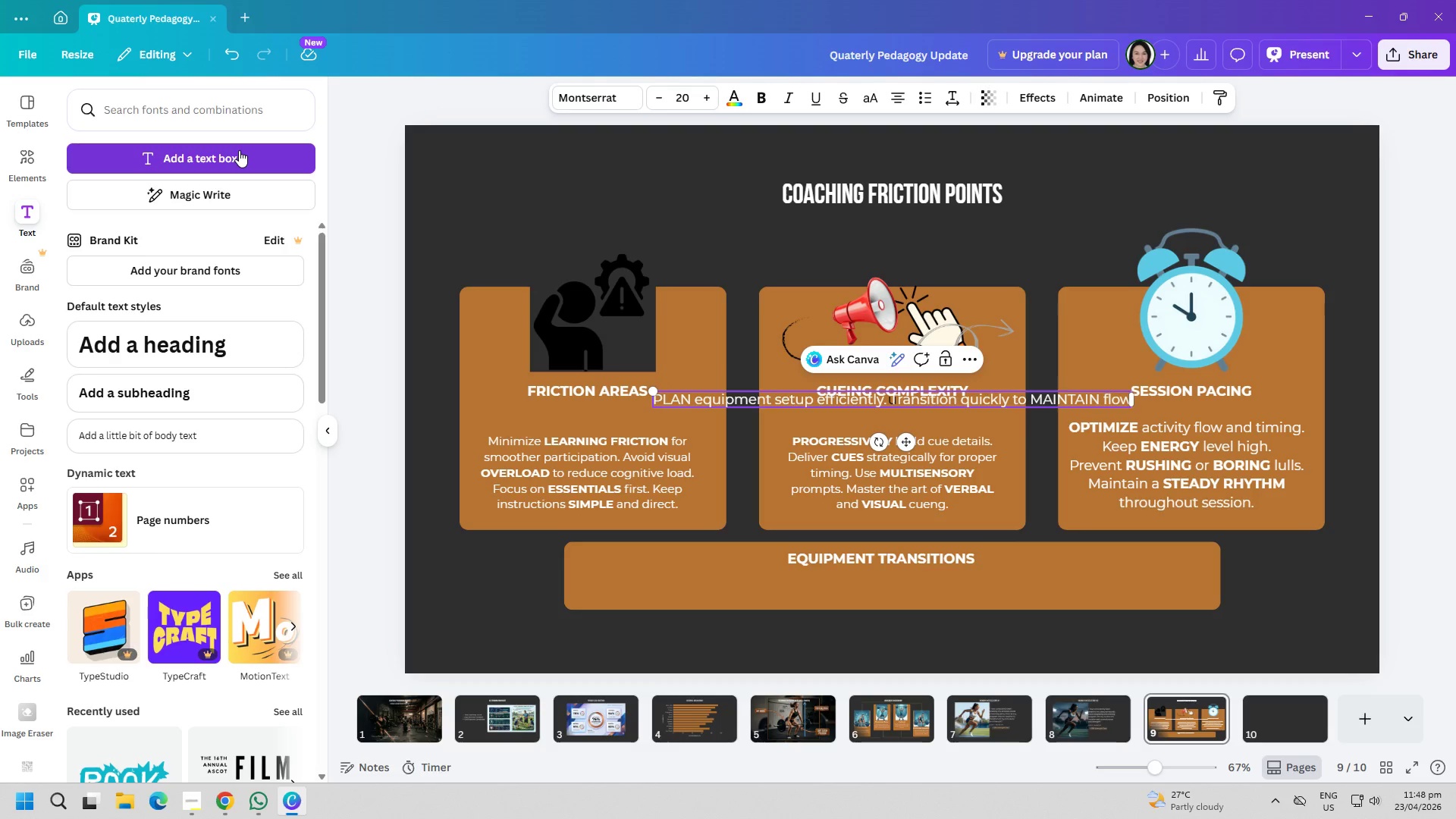 
key(Period)
 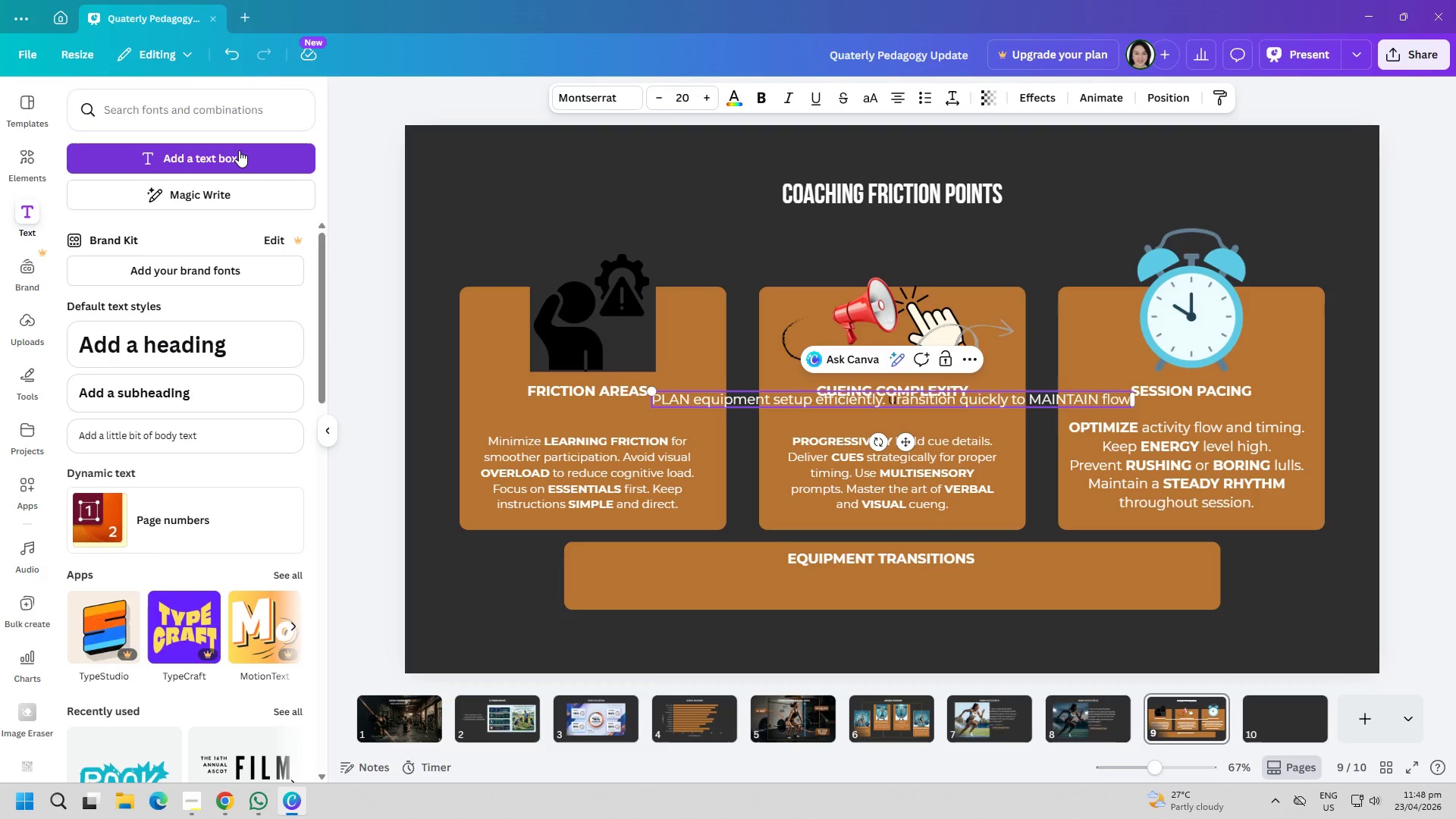 
key(Enter)
 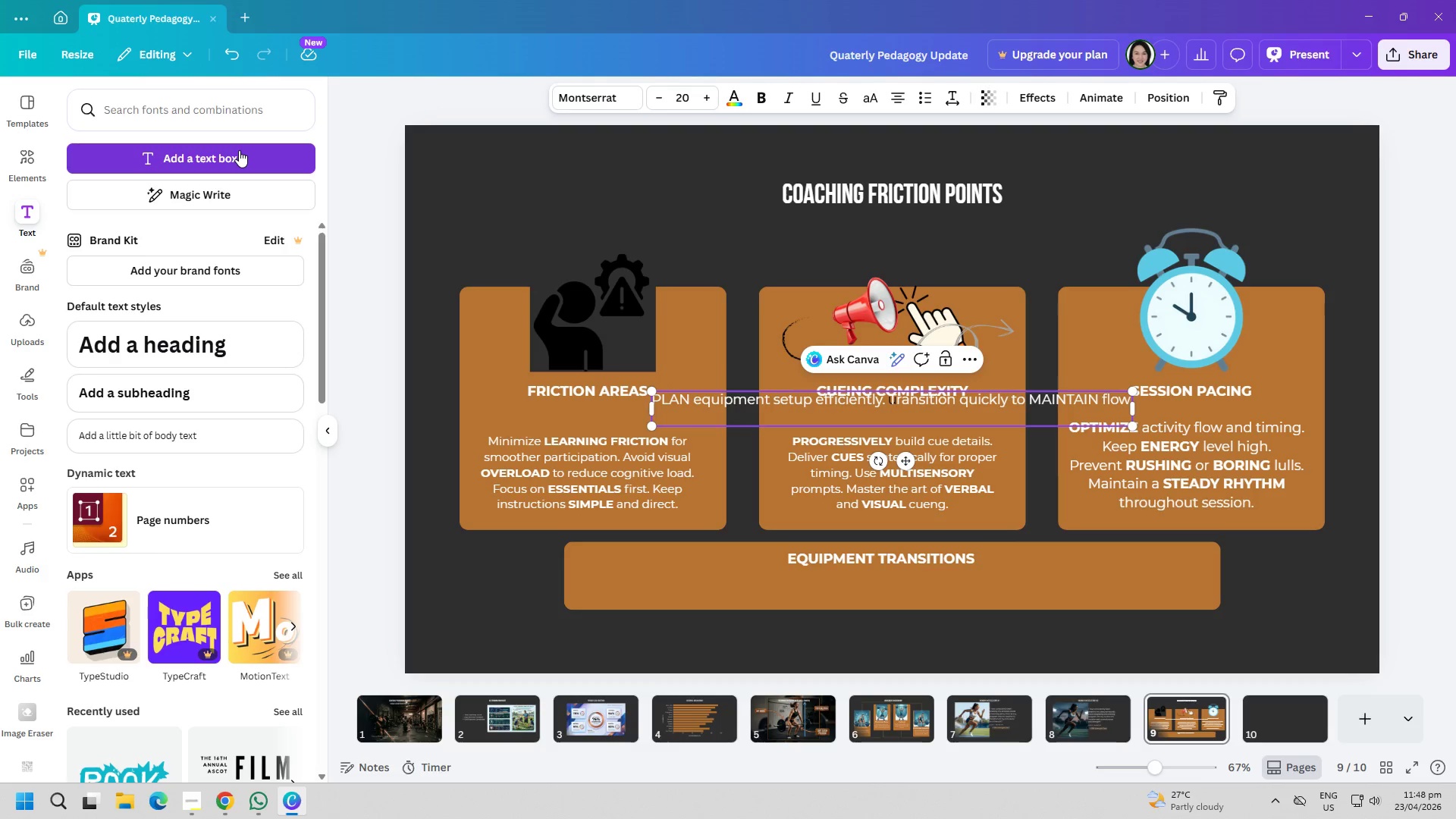 
type(Minimize IDLE TIME for participants)
 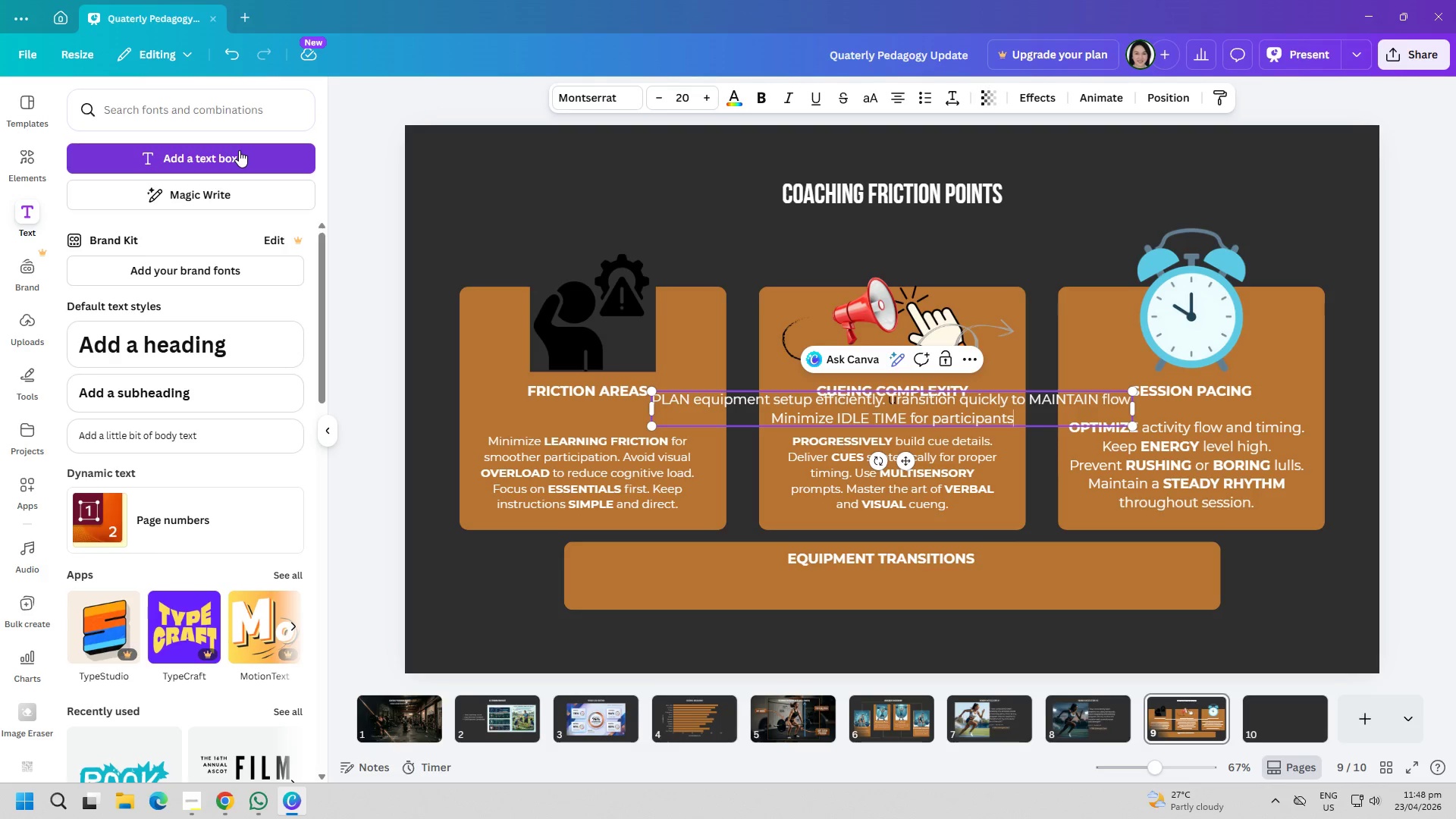 
type(. Use CLEAR instruction )
key(Backspace)
type(s for transitions)
 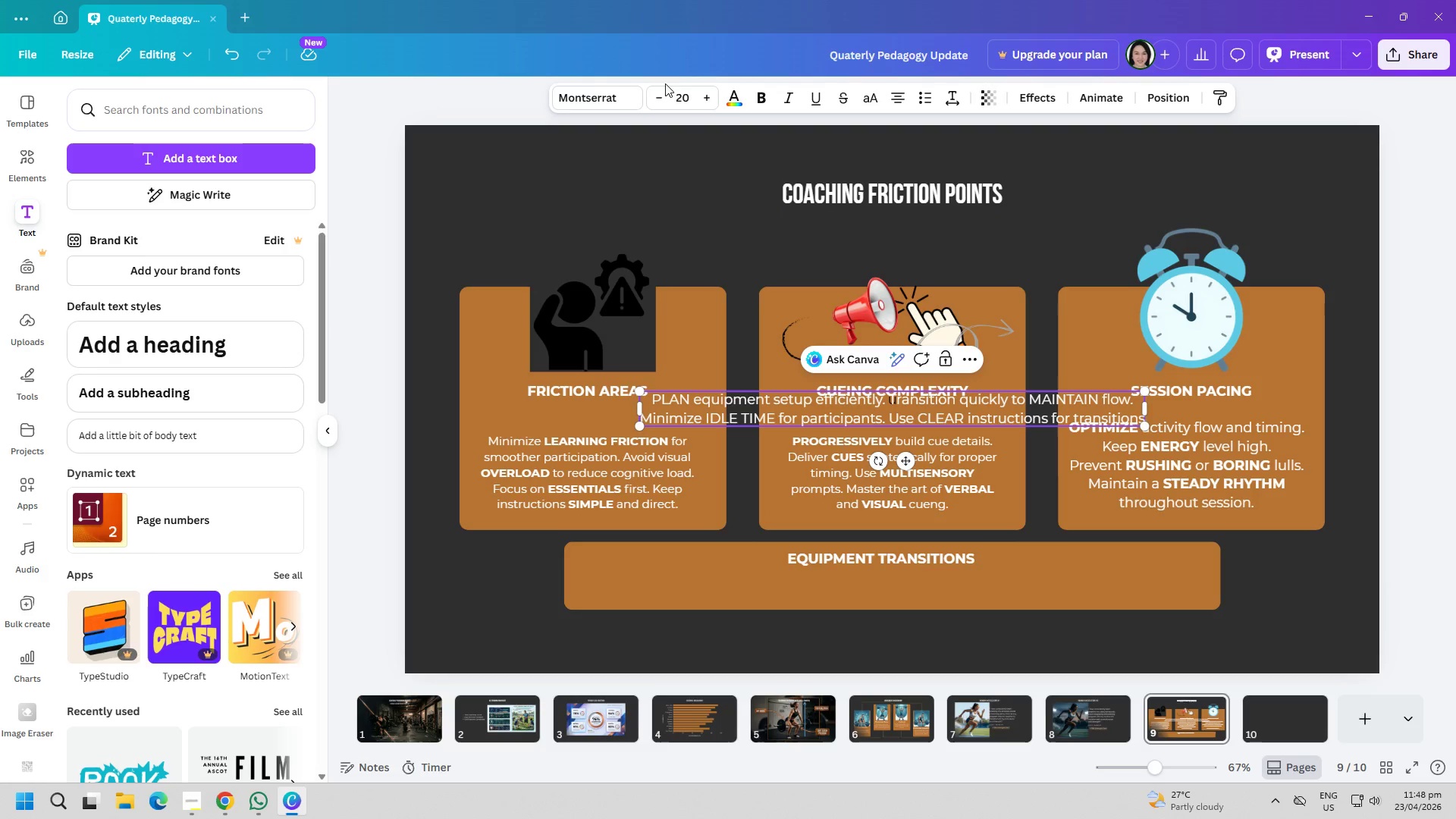 
double_click([659, 92])
 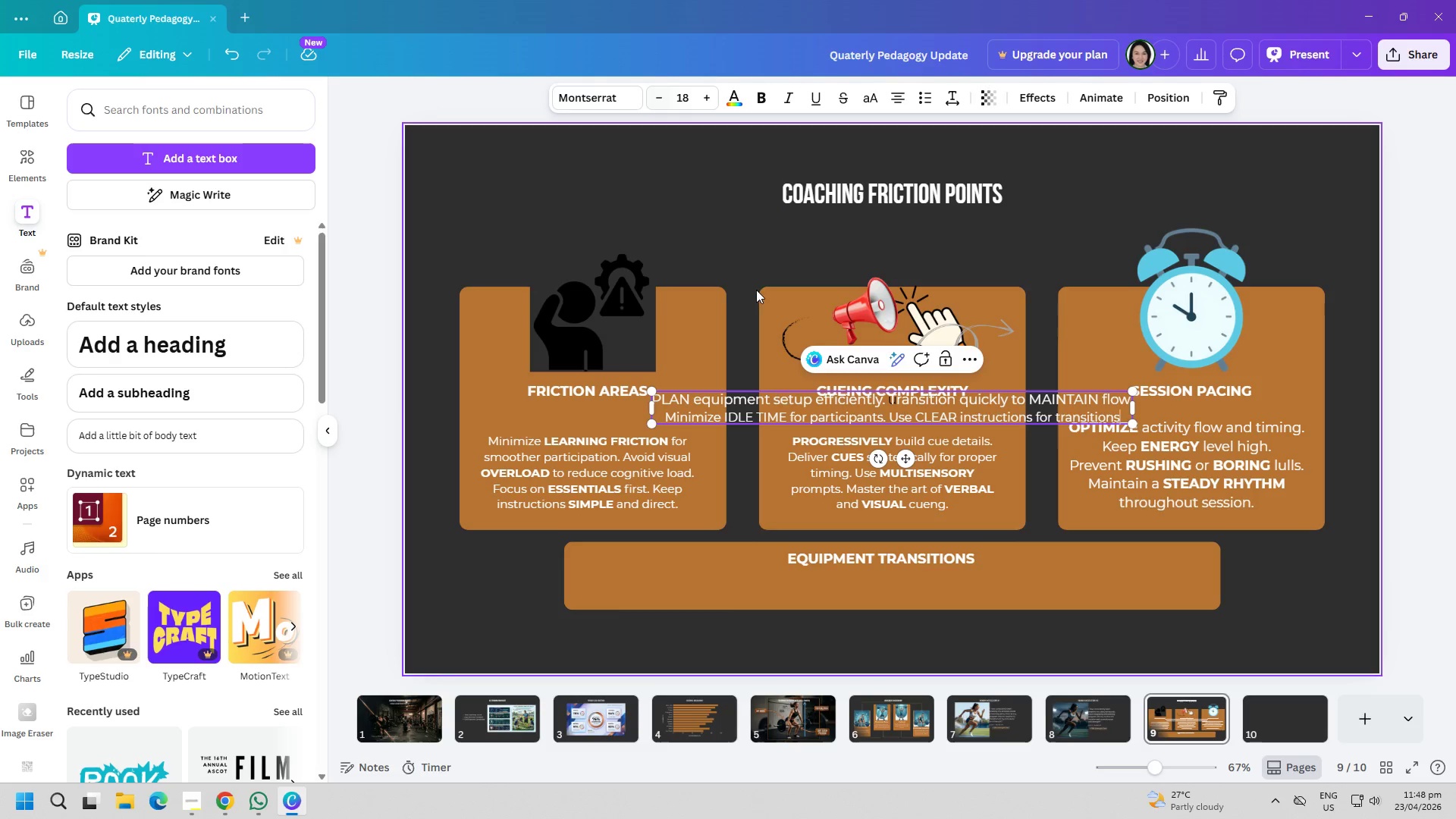 
key(Control+ControlLeft)
 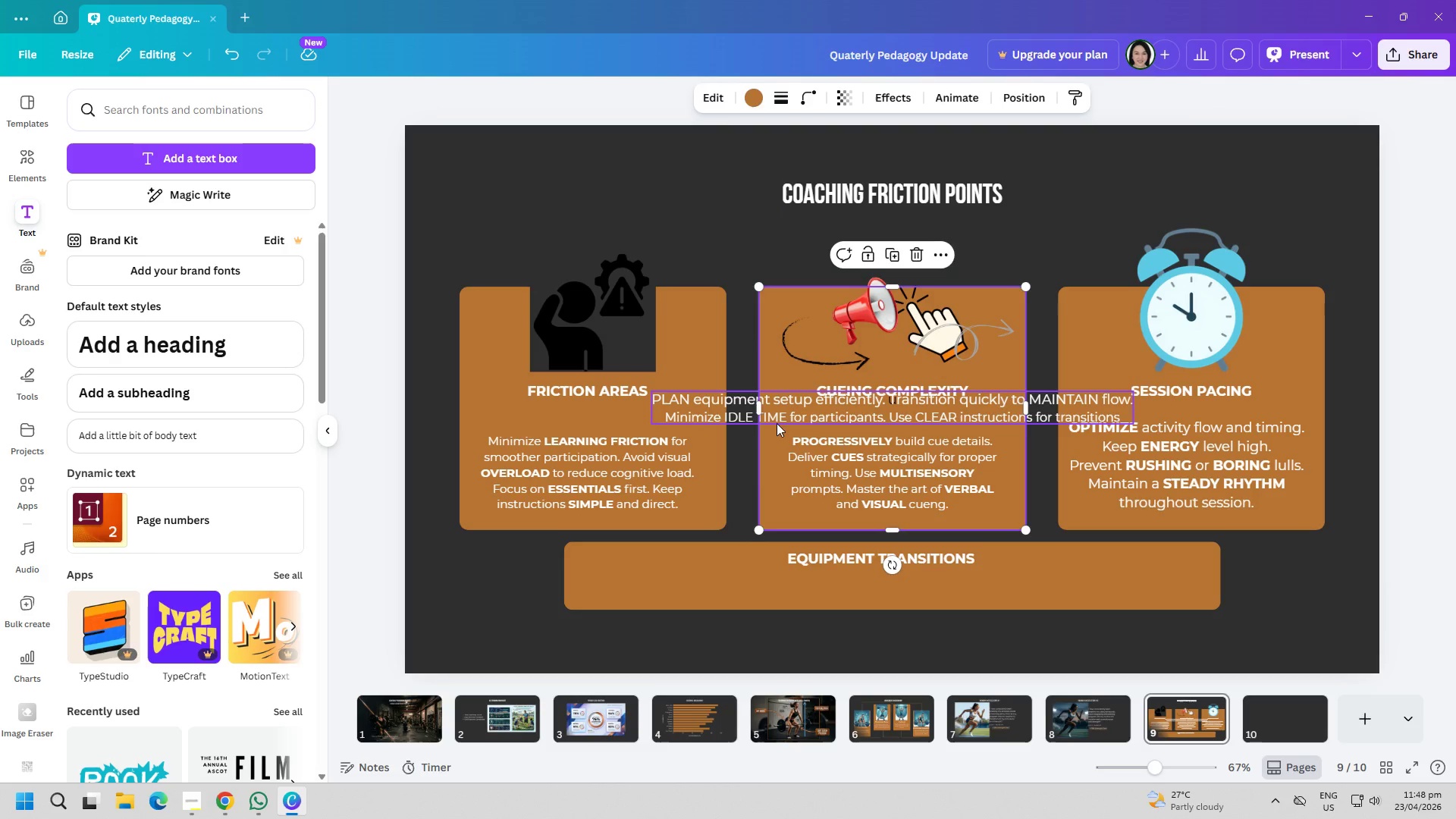 
double_click([777, 423])
 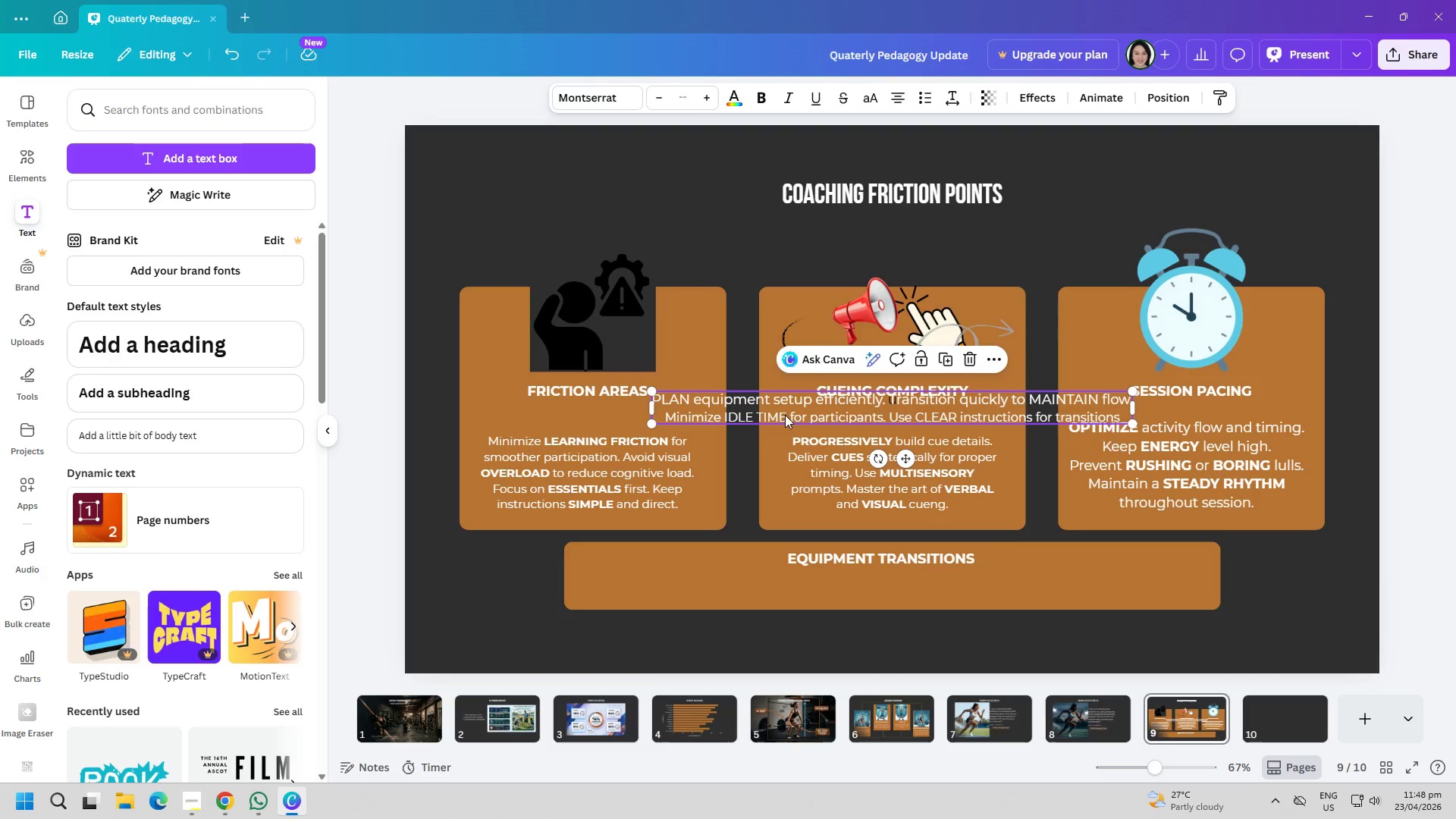 
triple_click([785, 413])
 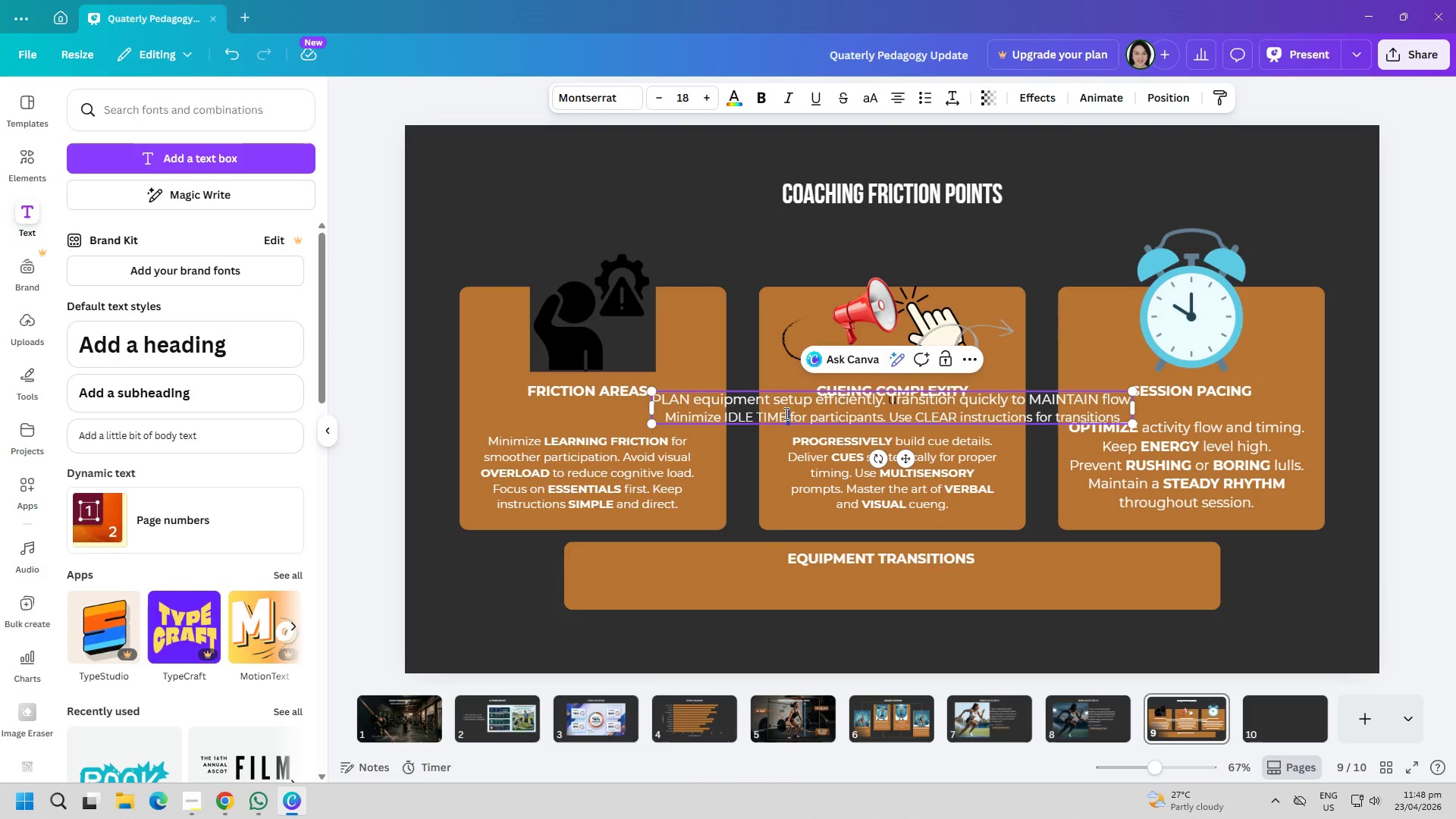 
triple_click([785, 413])
 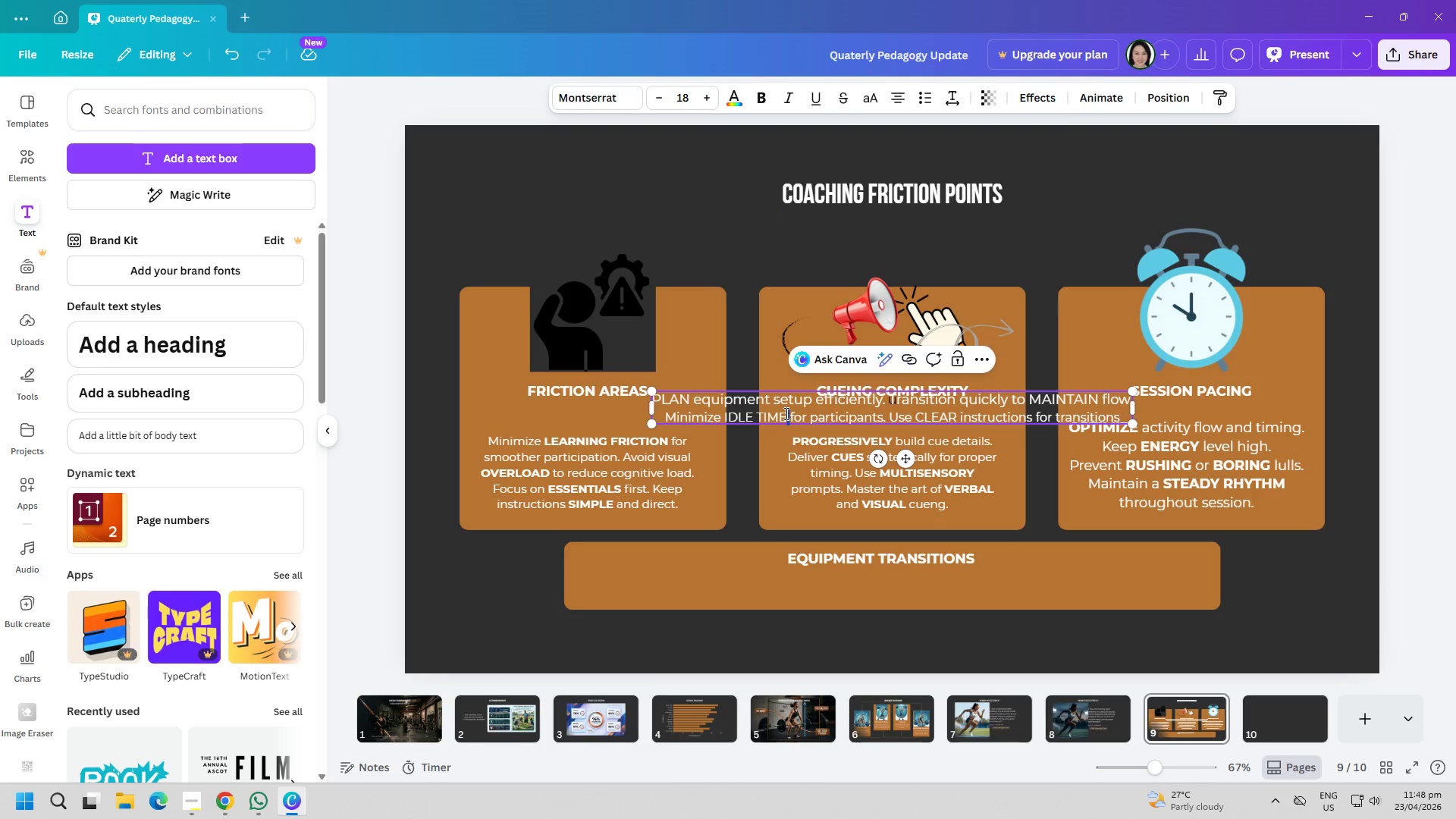 
key(Control+ControlLeft)
 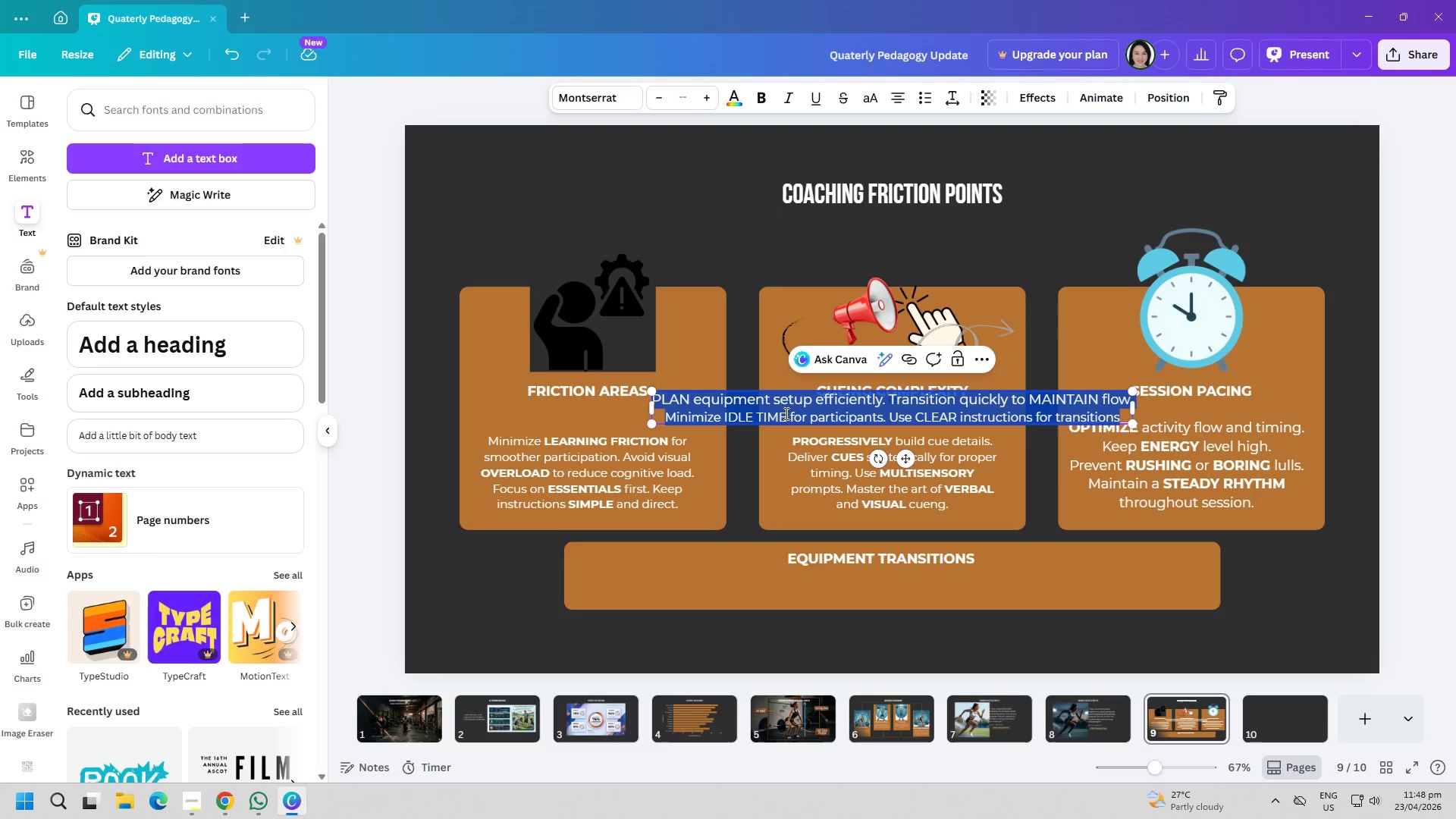 
key(Control+A)
 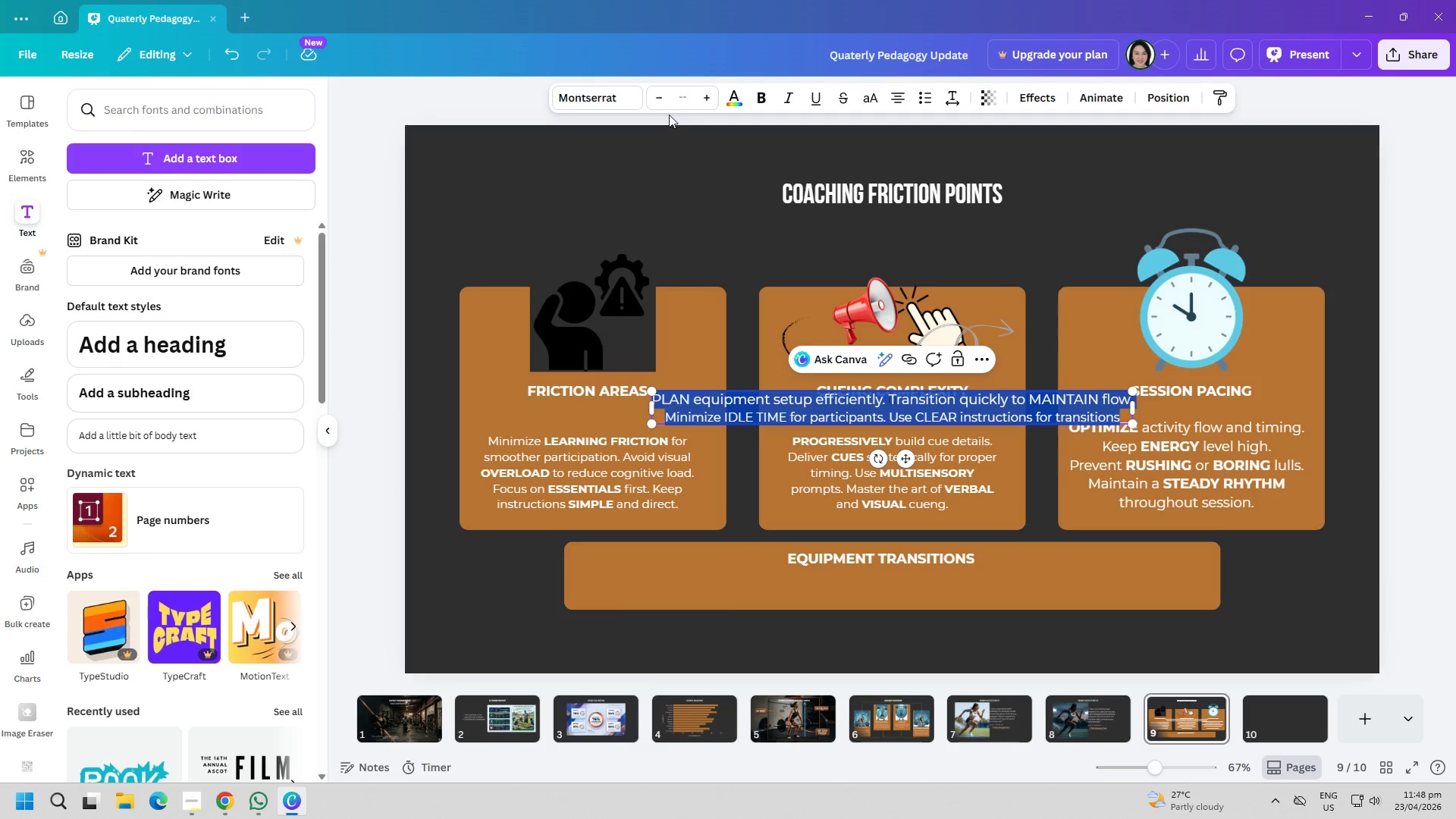 
left_click([674, 105])
 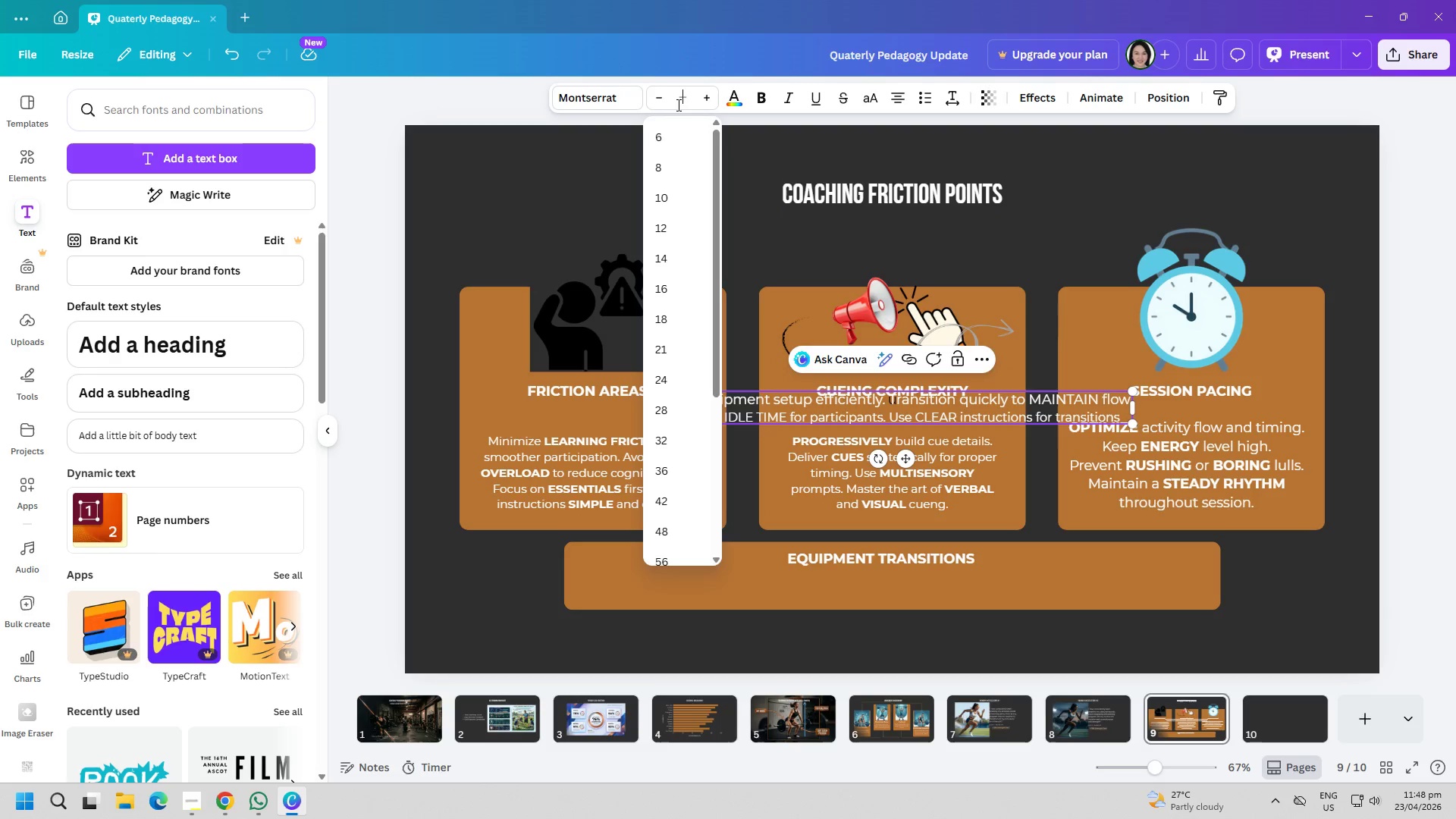 
type(17)
 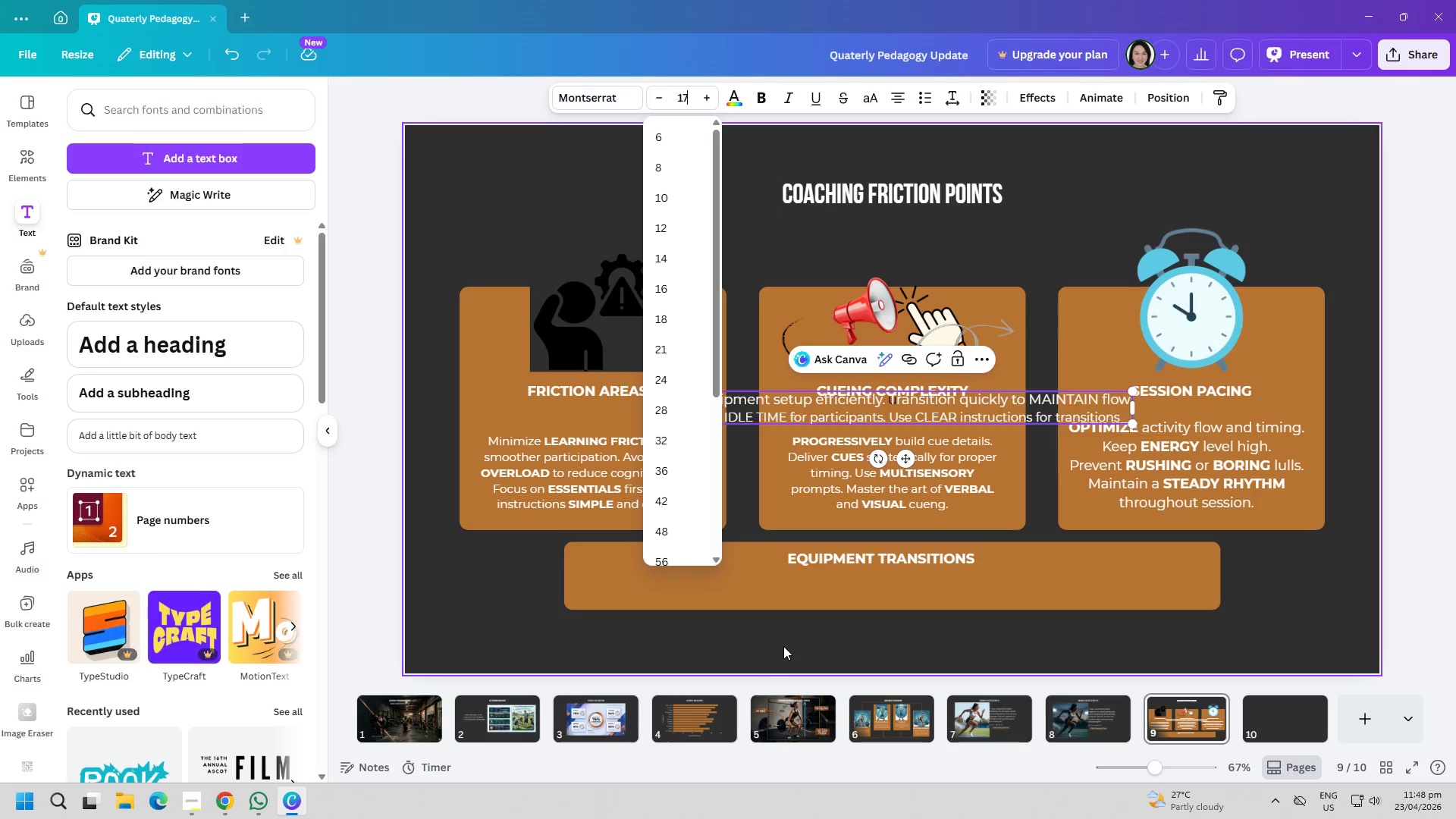 
left_click([783, 646])
 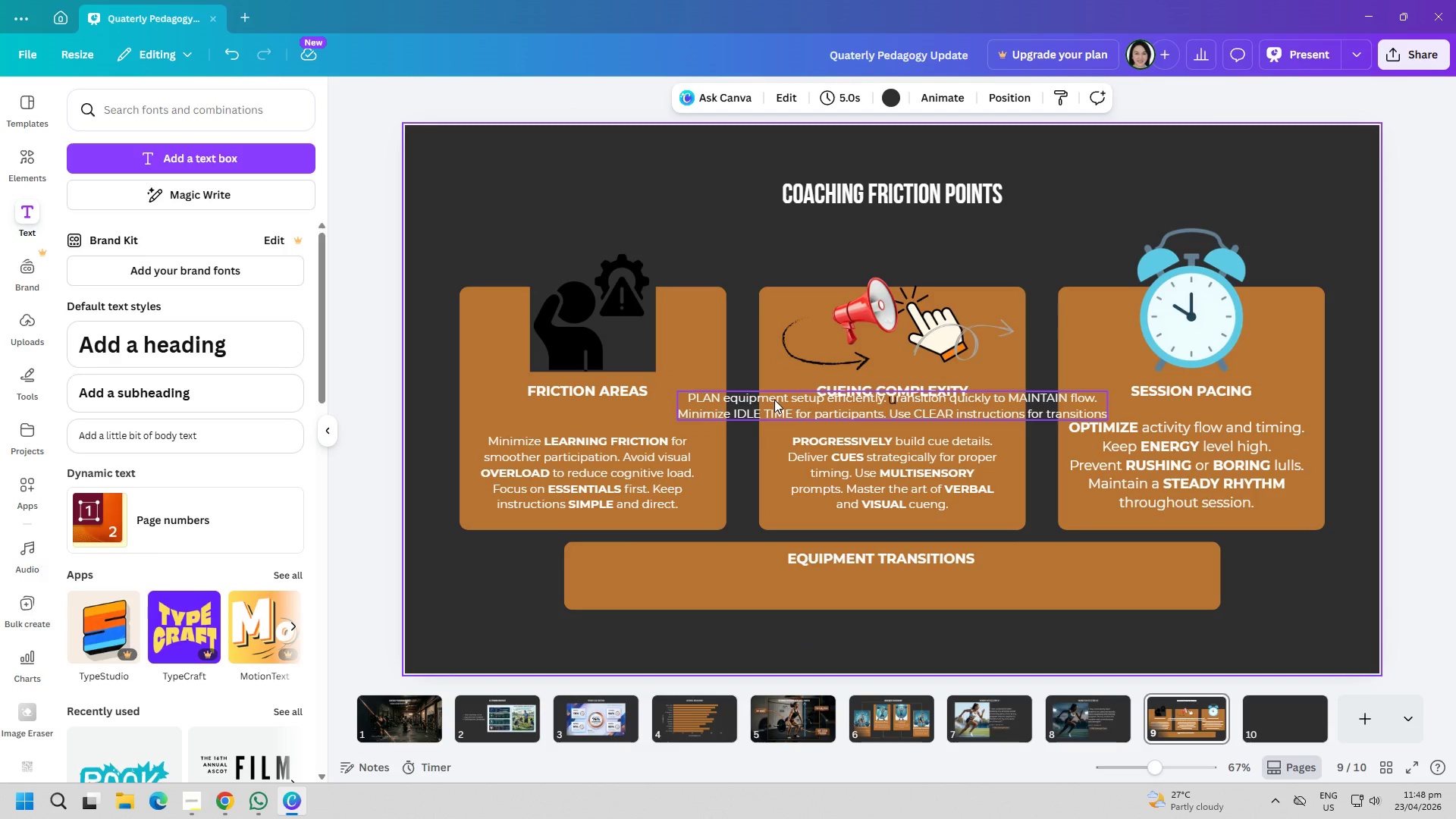 
left_click_drag(start_coordinate=[774, 400], to_coordinate=[786, 576])
 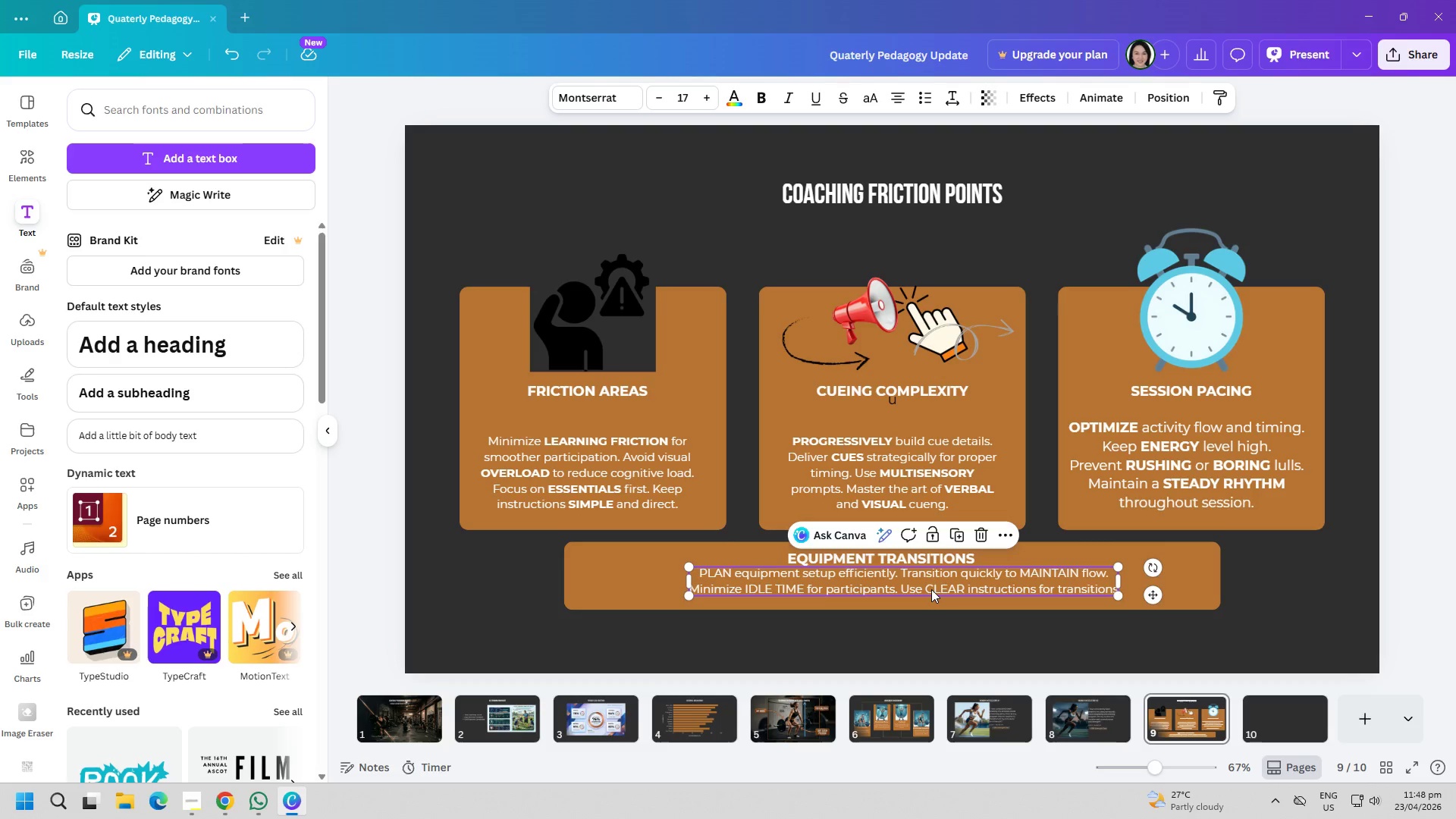 
double_click([931, 589])
 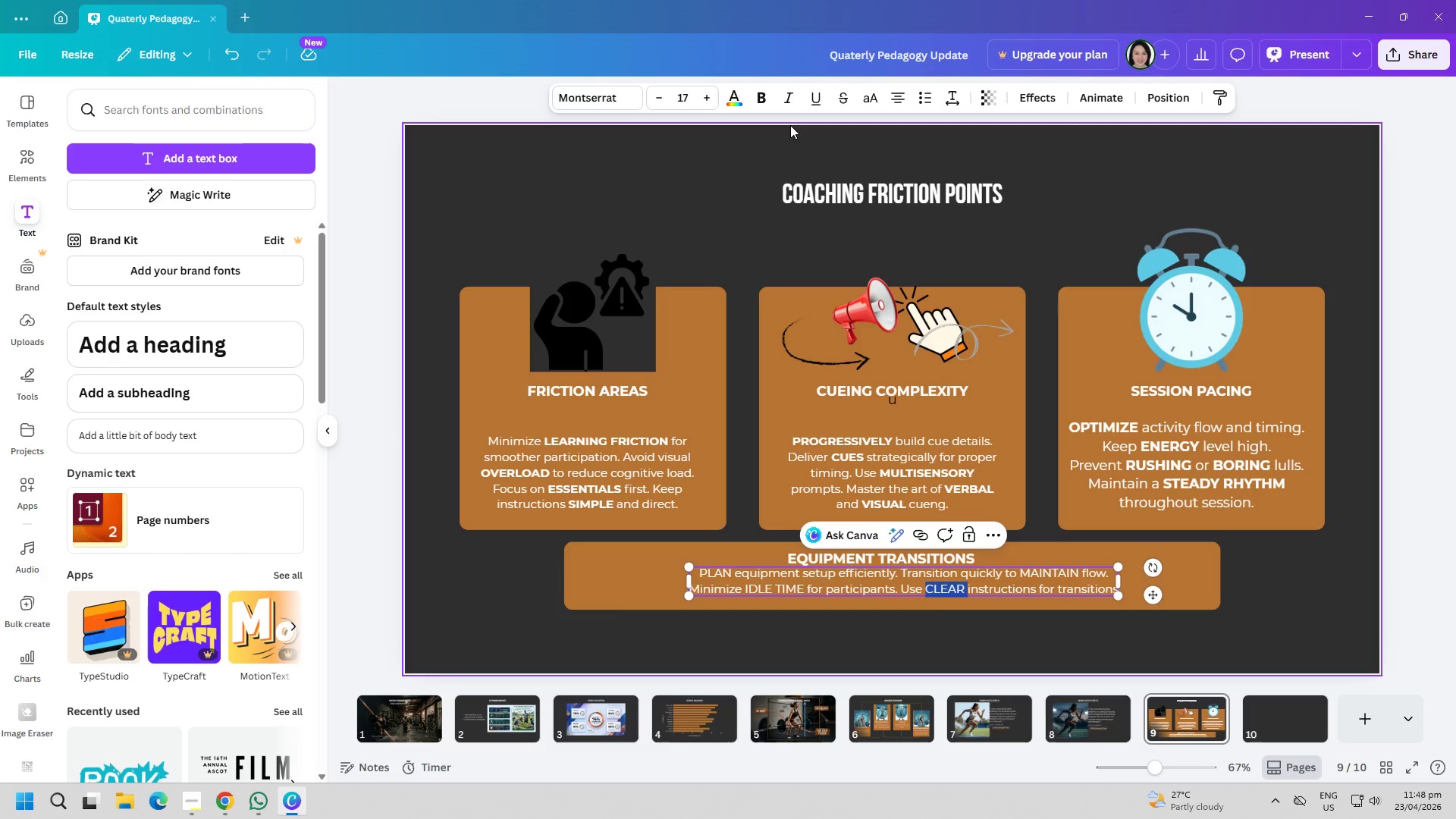 
left_click([770, 99])
 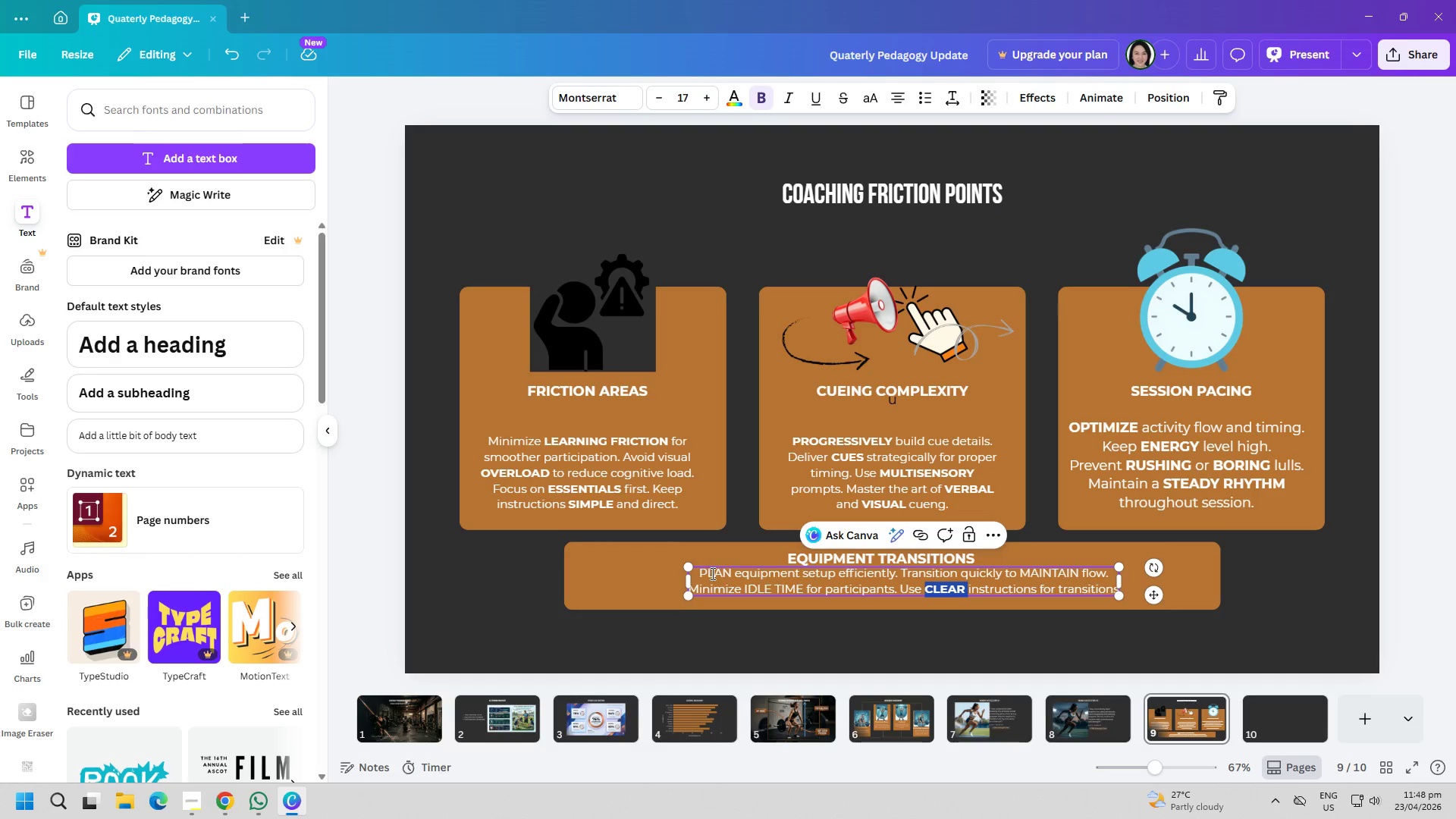 
double_click([711, 573])
 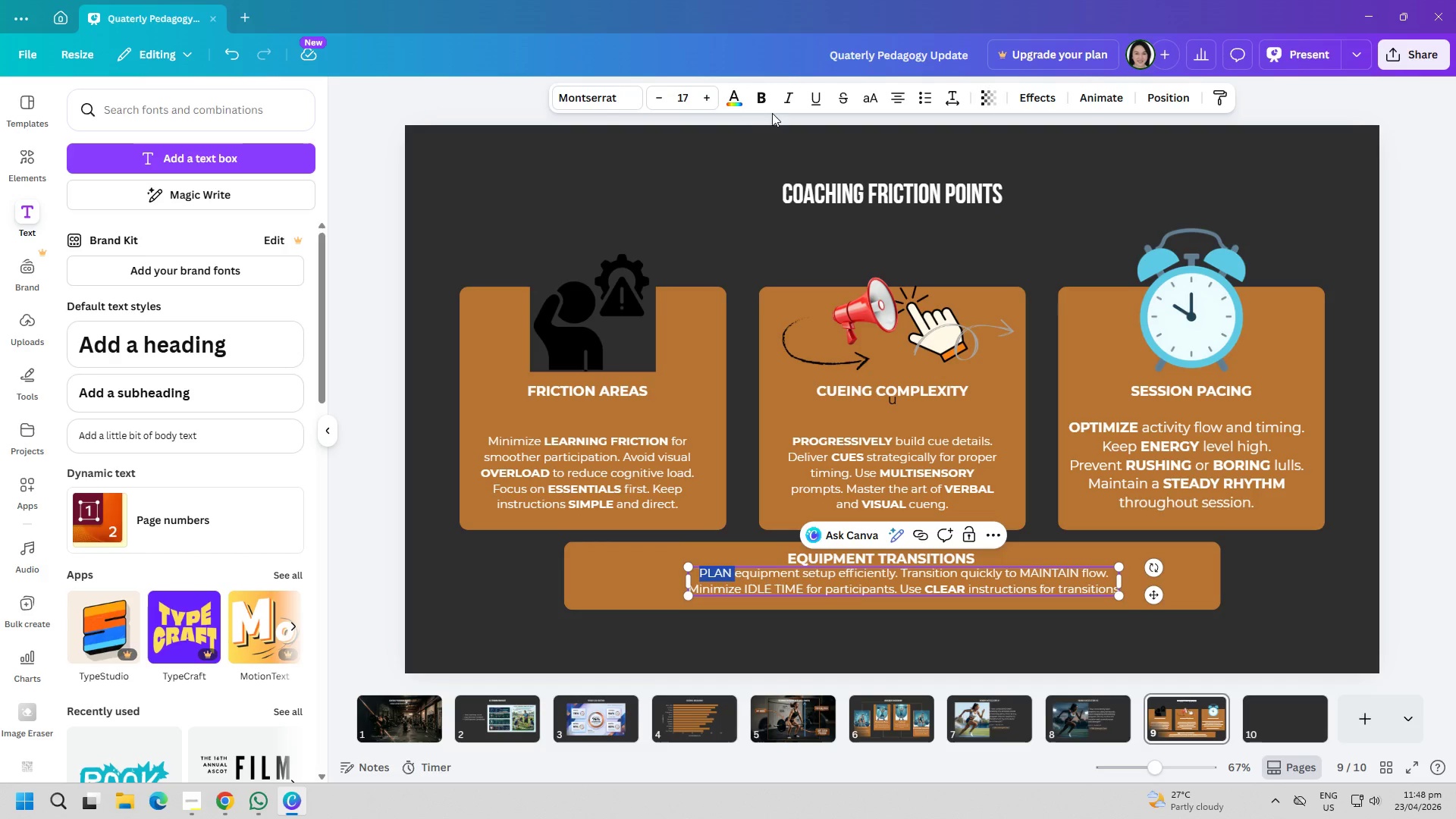 
left_click([761, 98])
 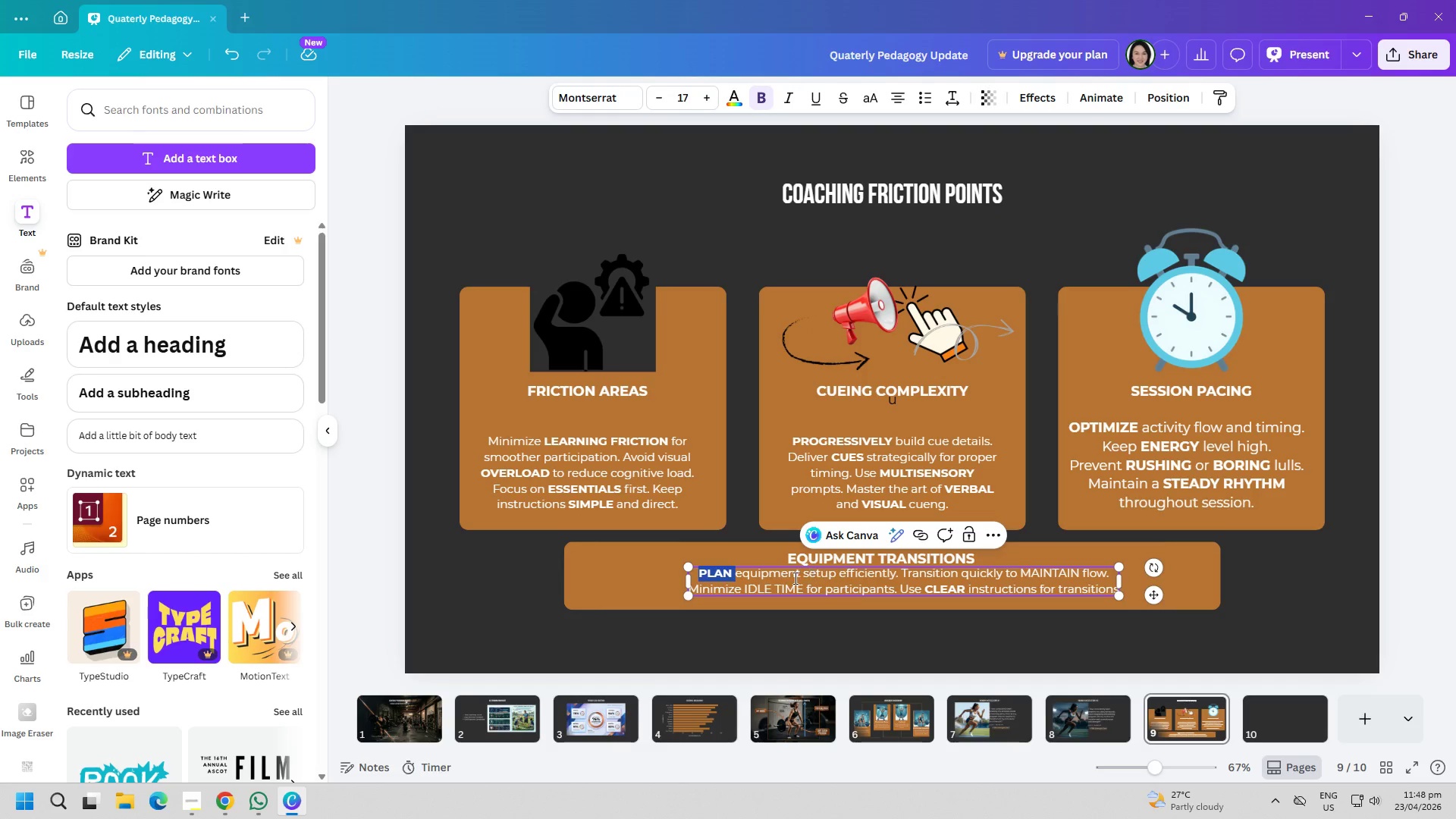 
double_click([765, 583])
 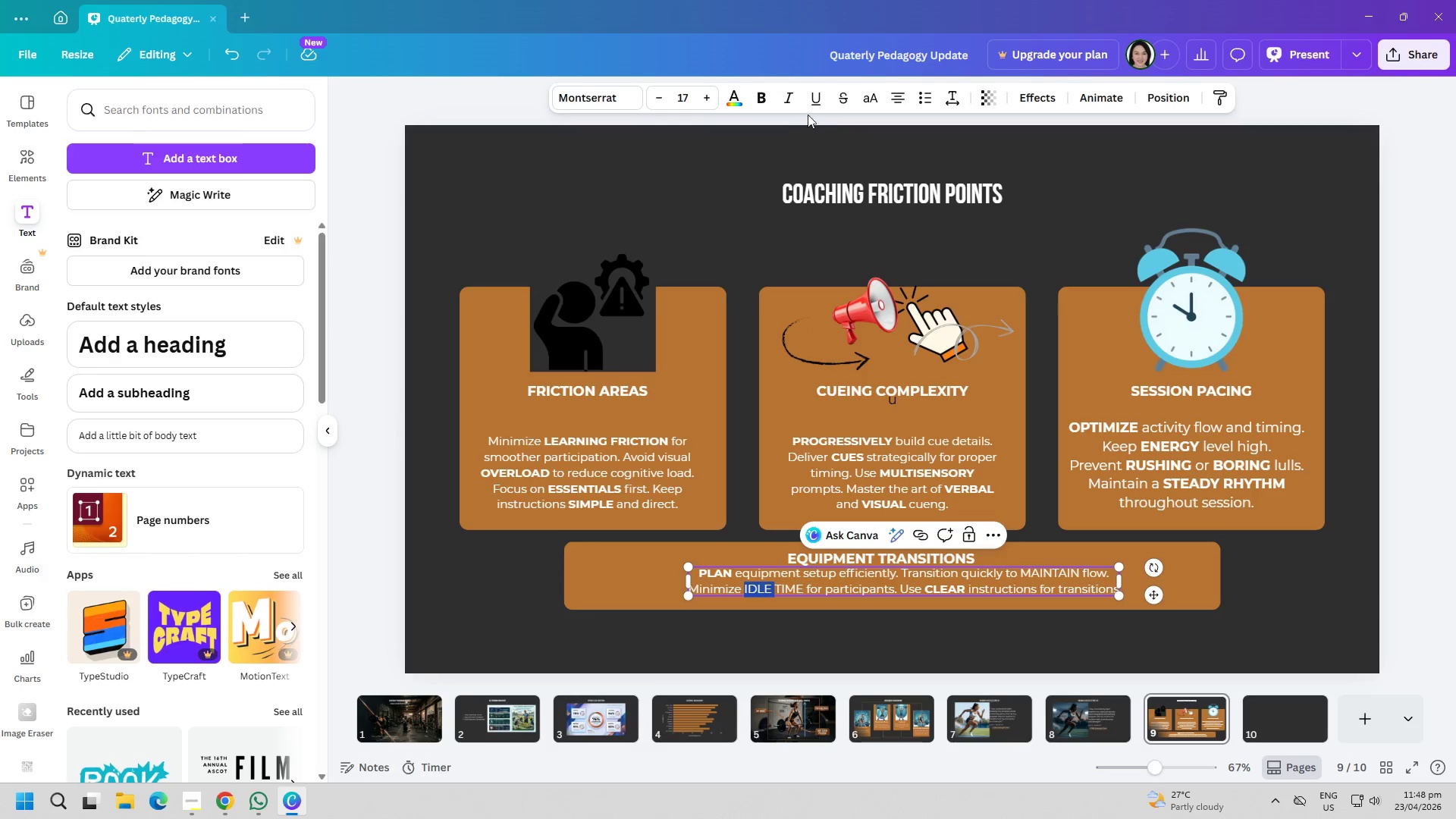 
left_click([767, 101])
 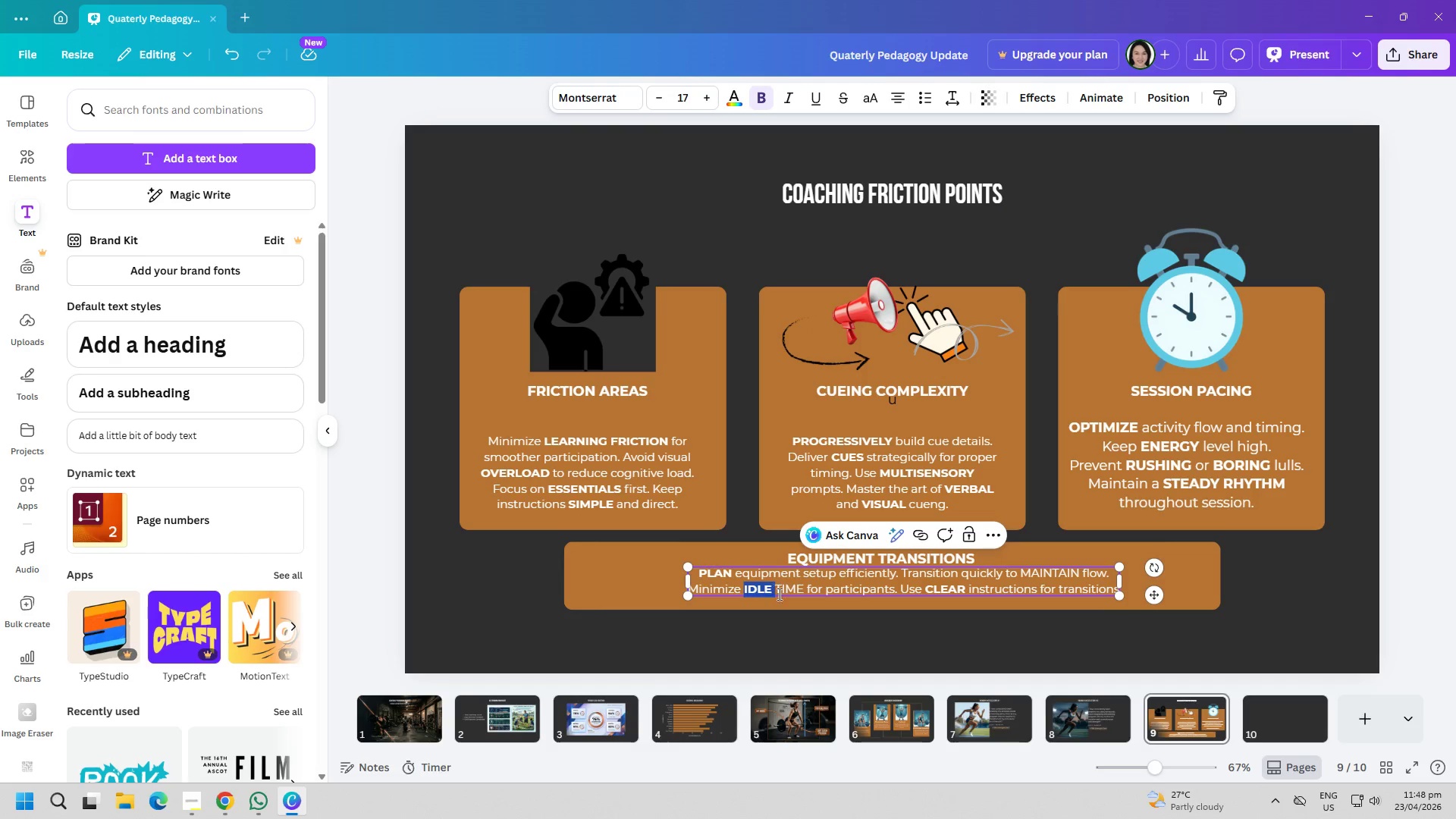 
double_click([785, 597])
 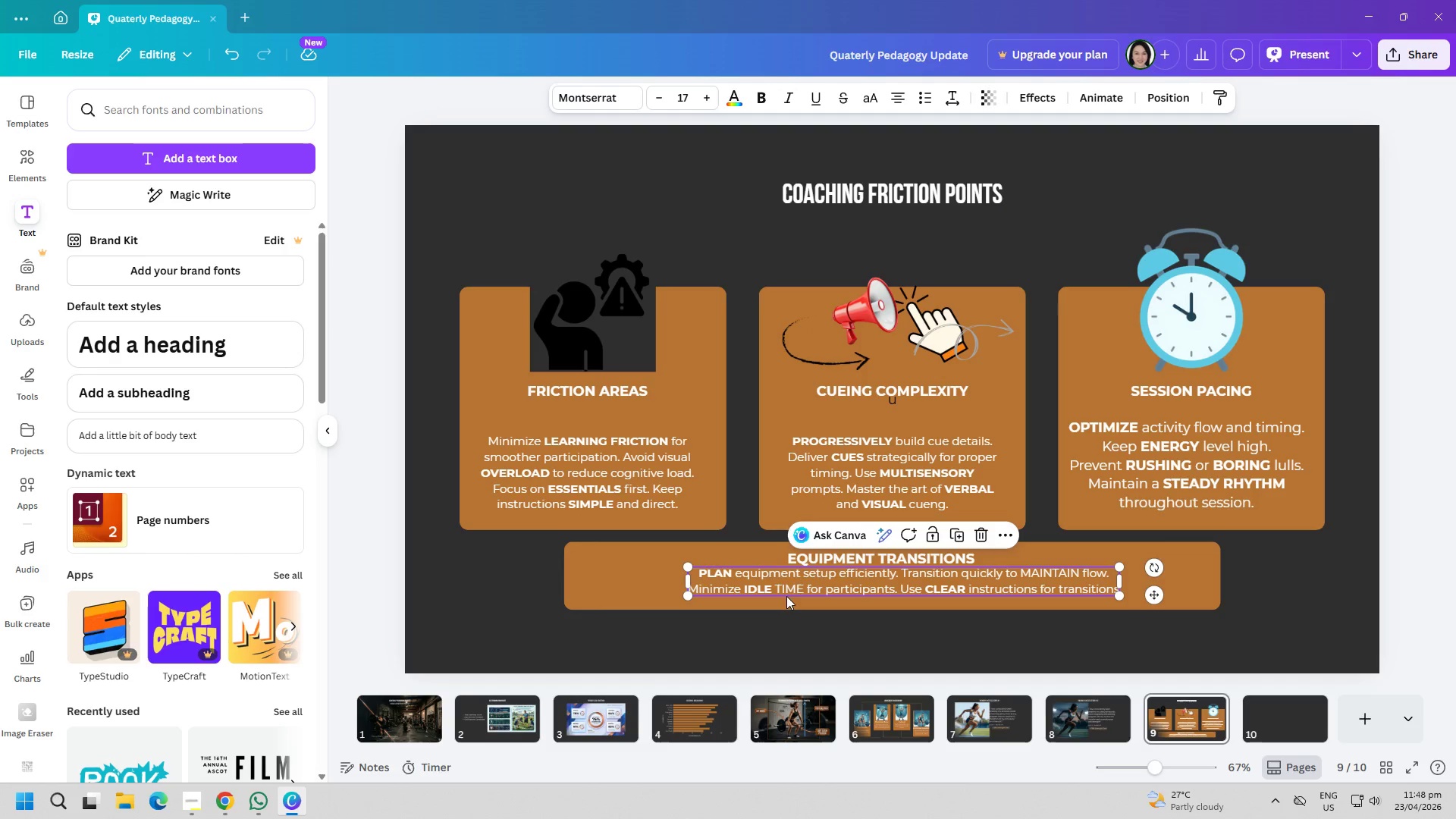 
triple_click([790, 589])
 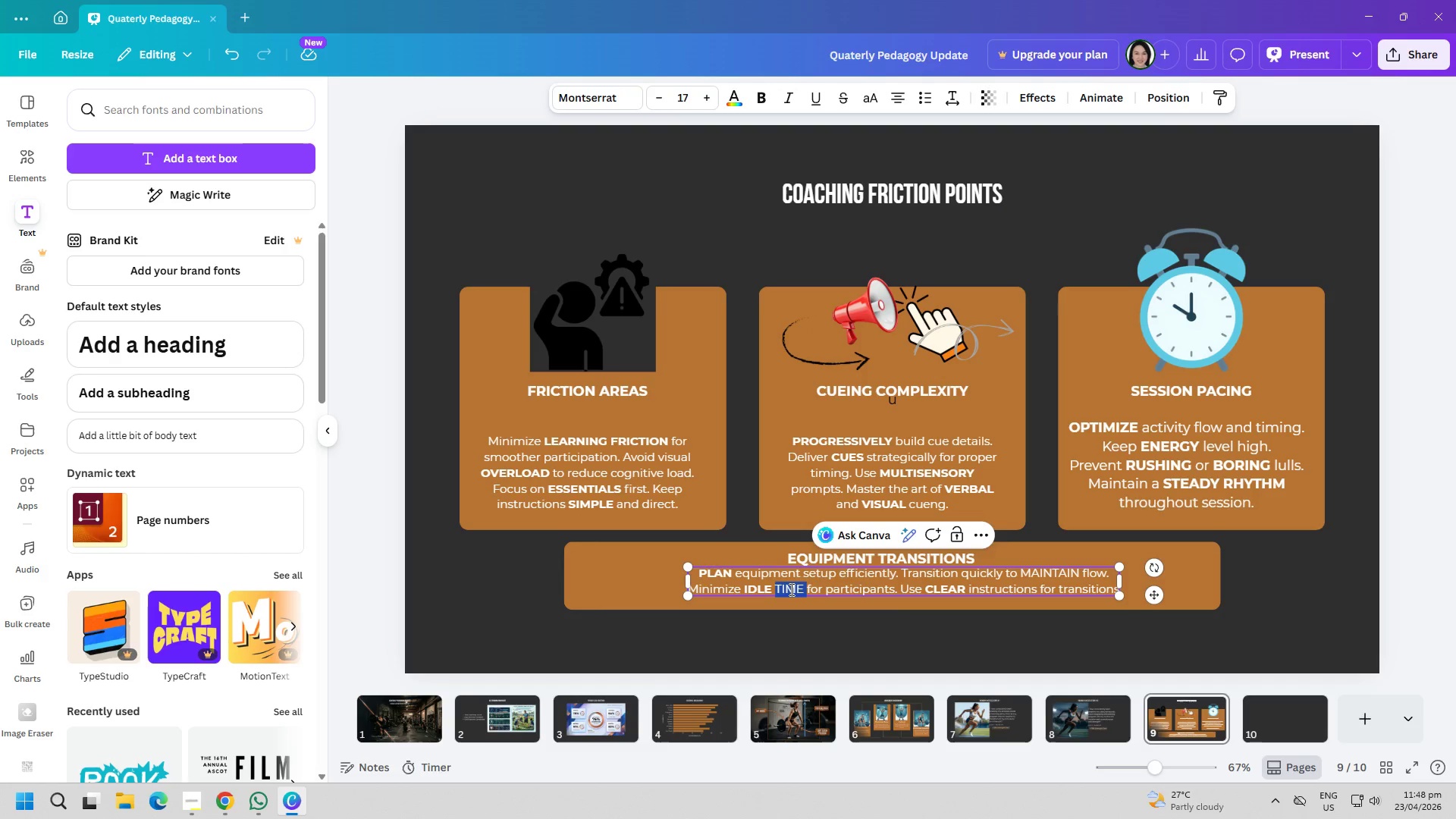 
triple_click([790, 589])
 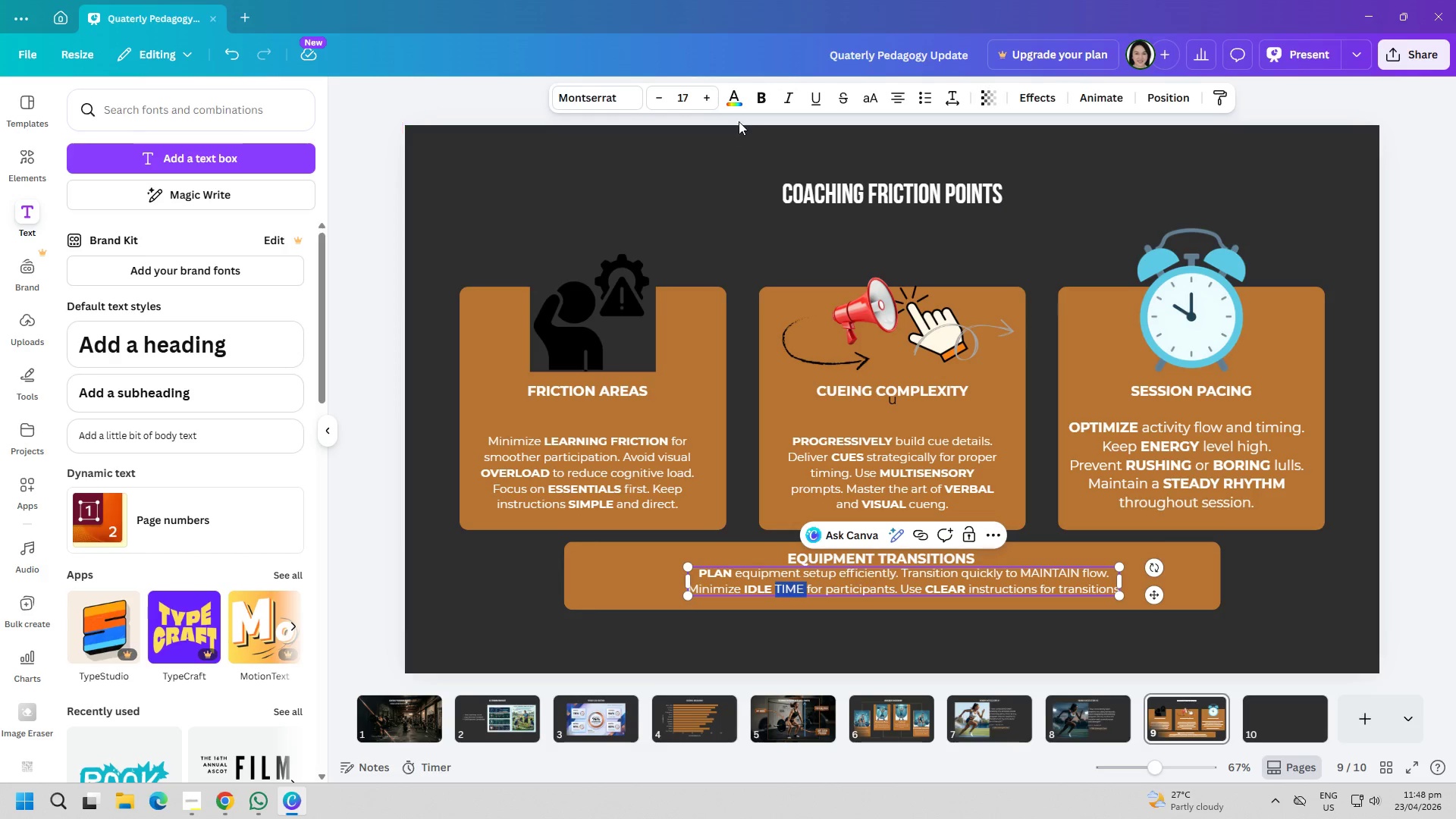 
left_click([761, 101])
 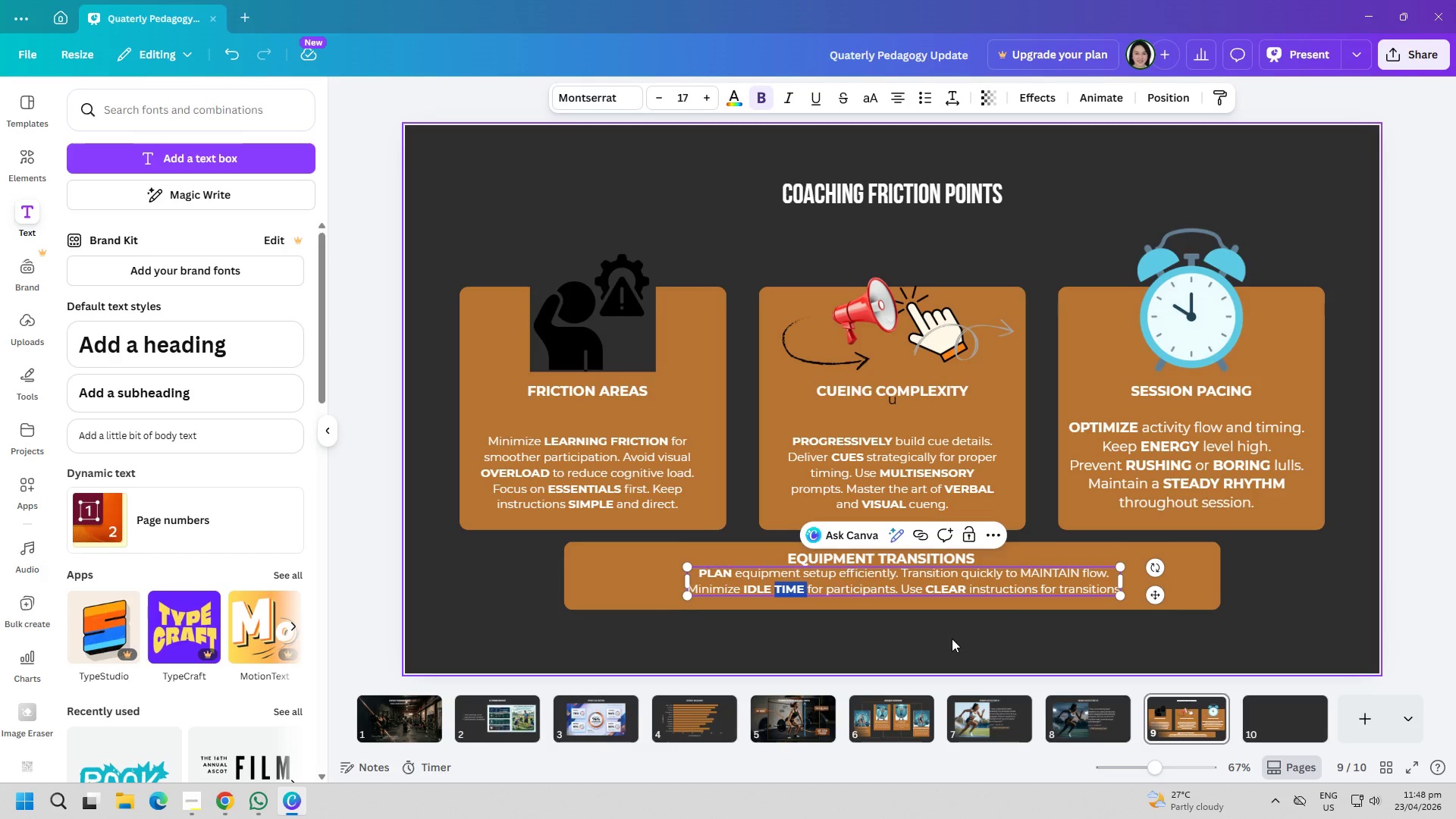 
double_click([1046, 573])
 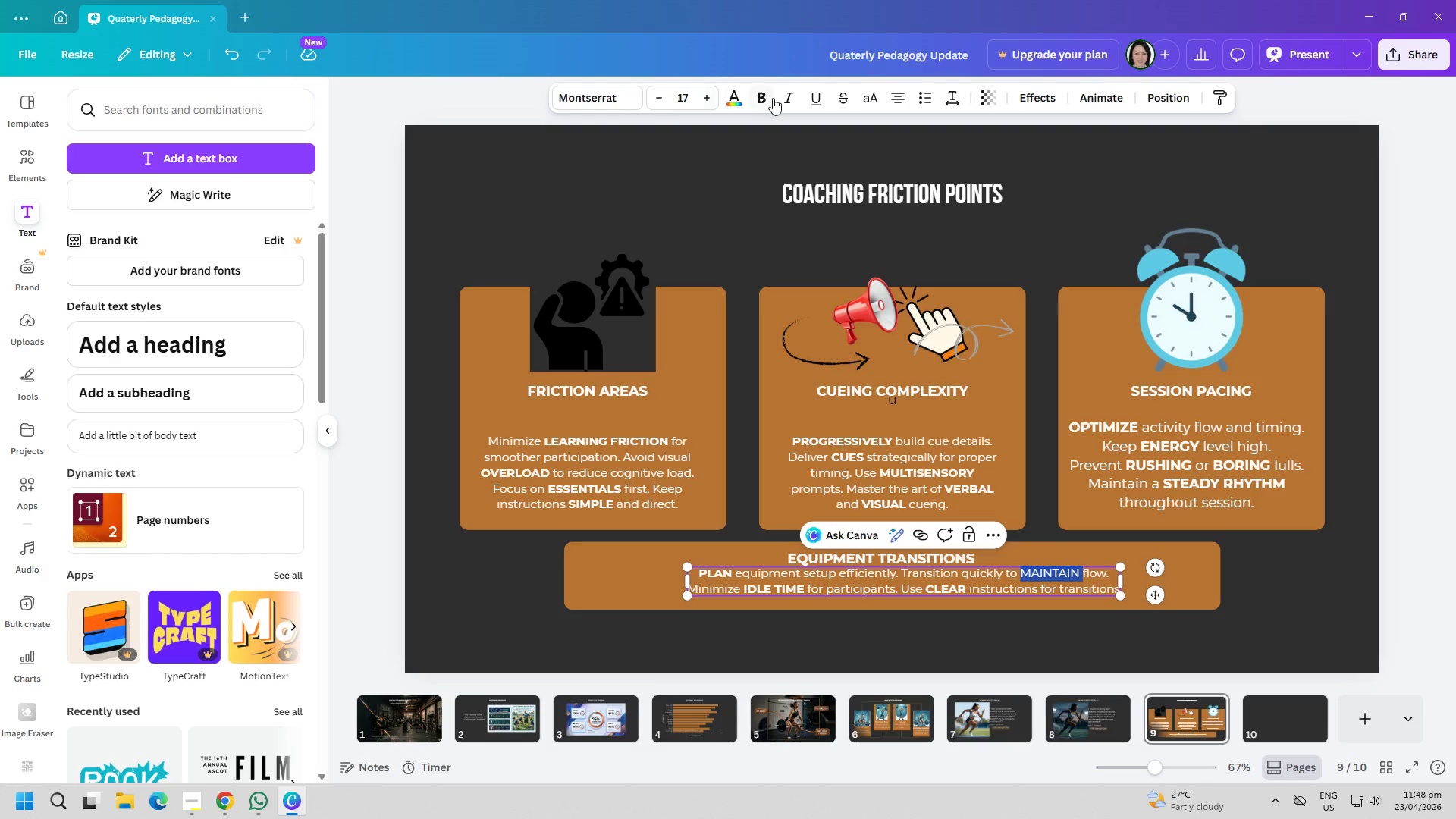 
left_click([767, 96])
 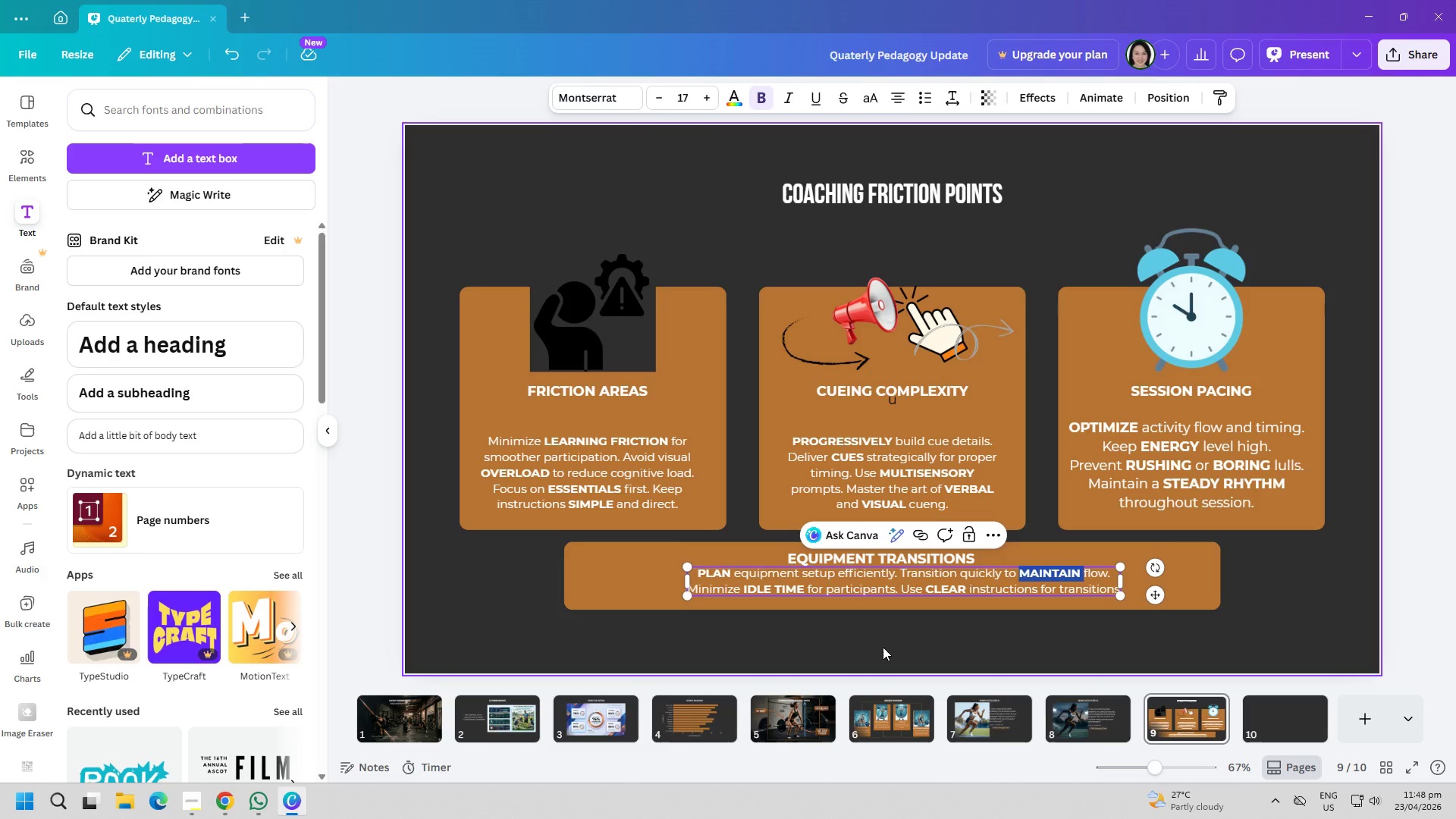 
left_click([883, 647])
 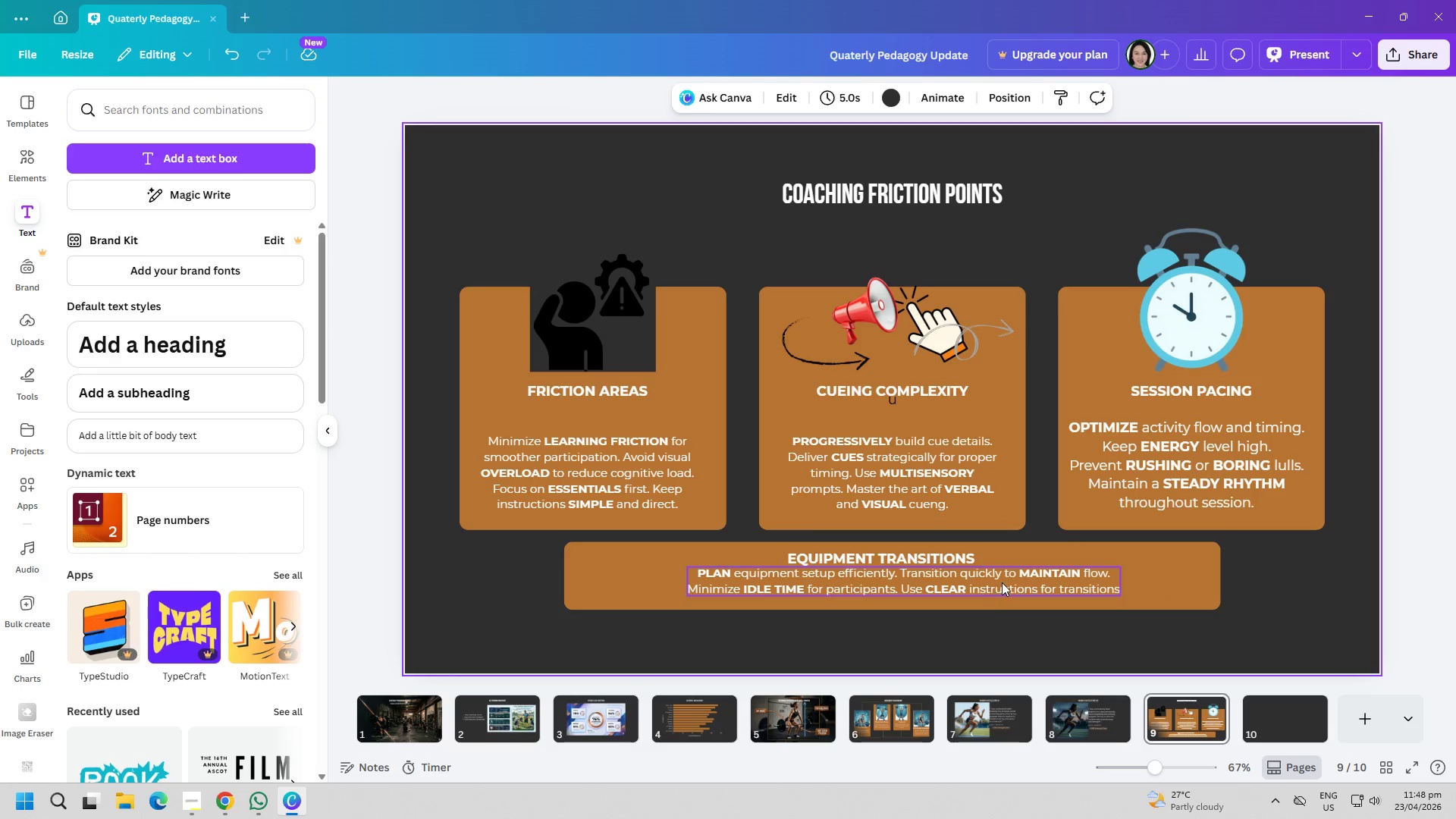 
left_click_drag(start_coordinate=[1002, 582], to_coordinate=[1003, 588])
 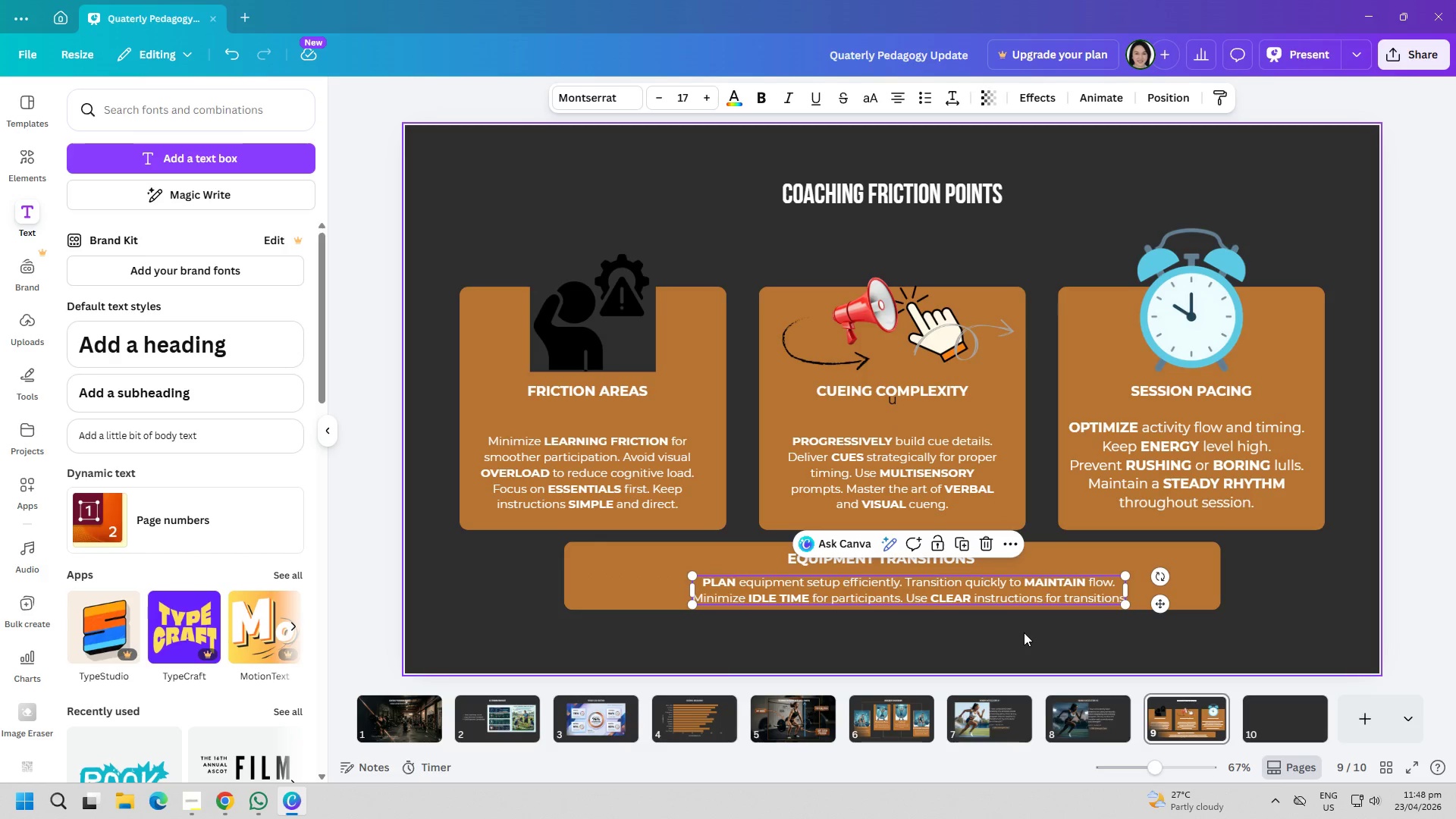 
left_click([1024, 632])
 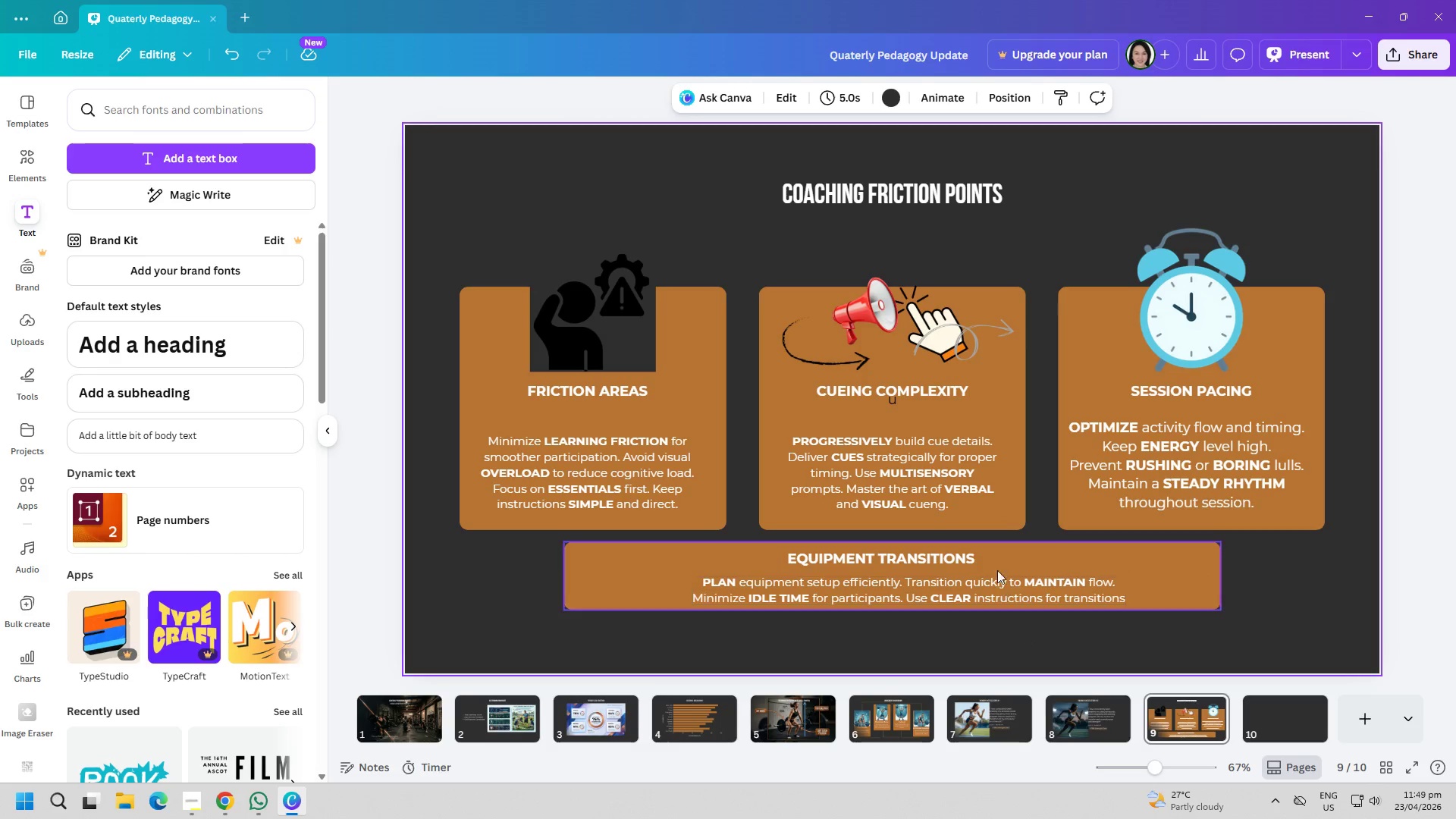 
left_click_drag(start_coordinate=[1010, 587], to_coordinate=[1093, 584])
 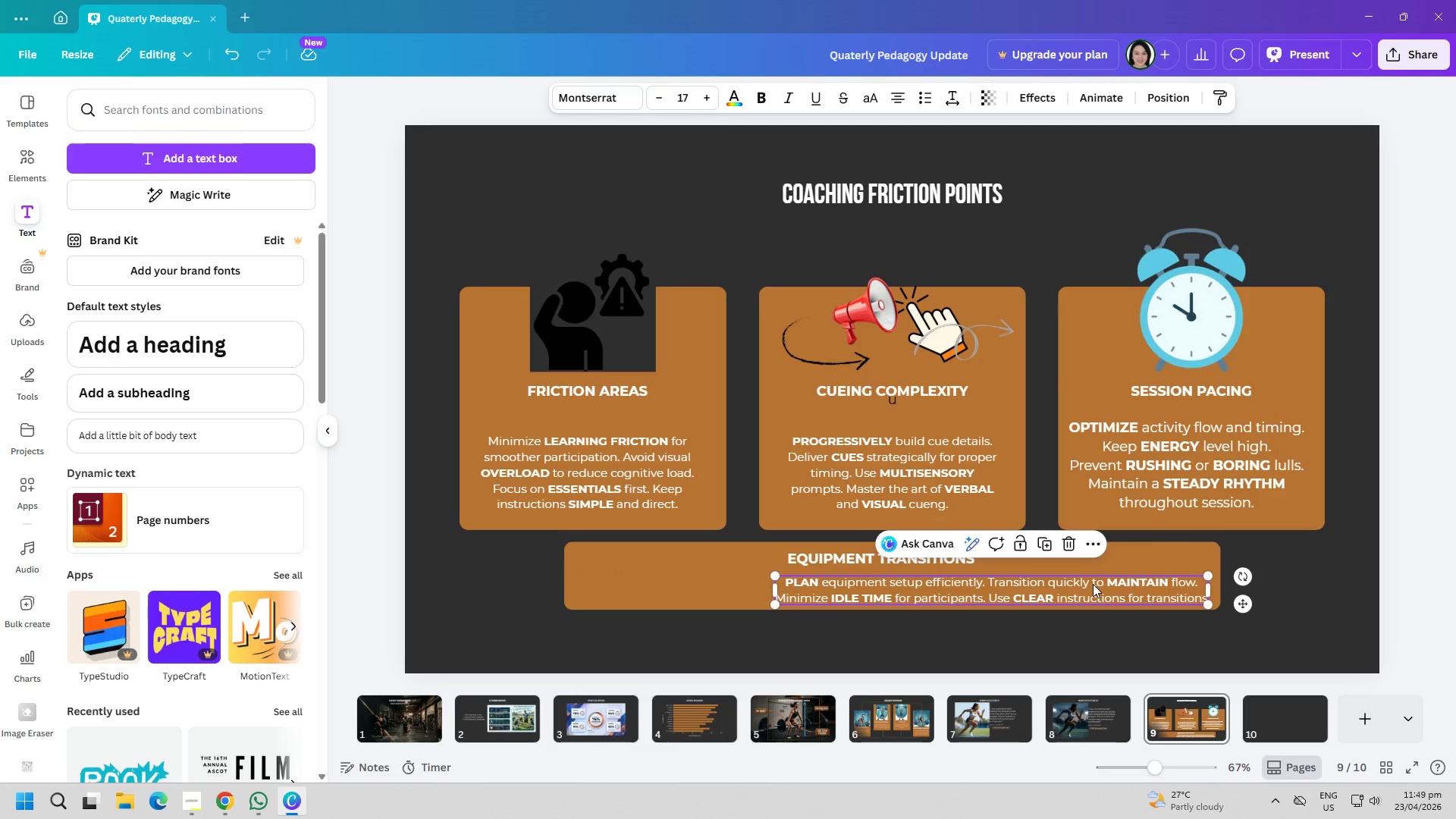 
double_click([1093, 584])
 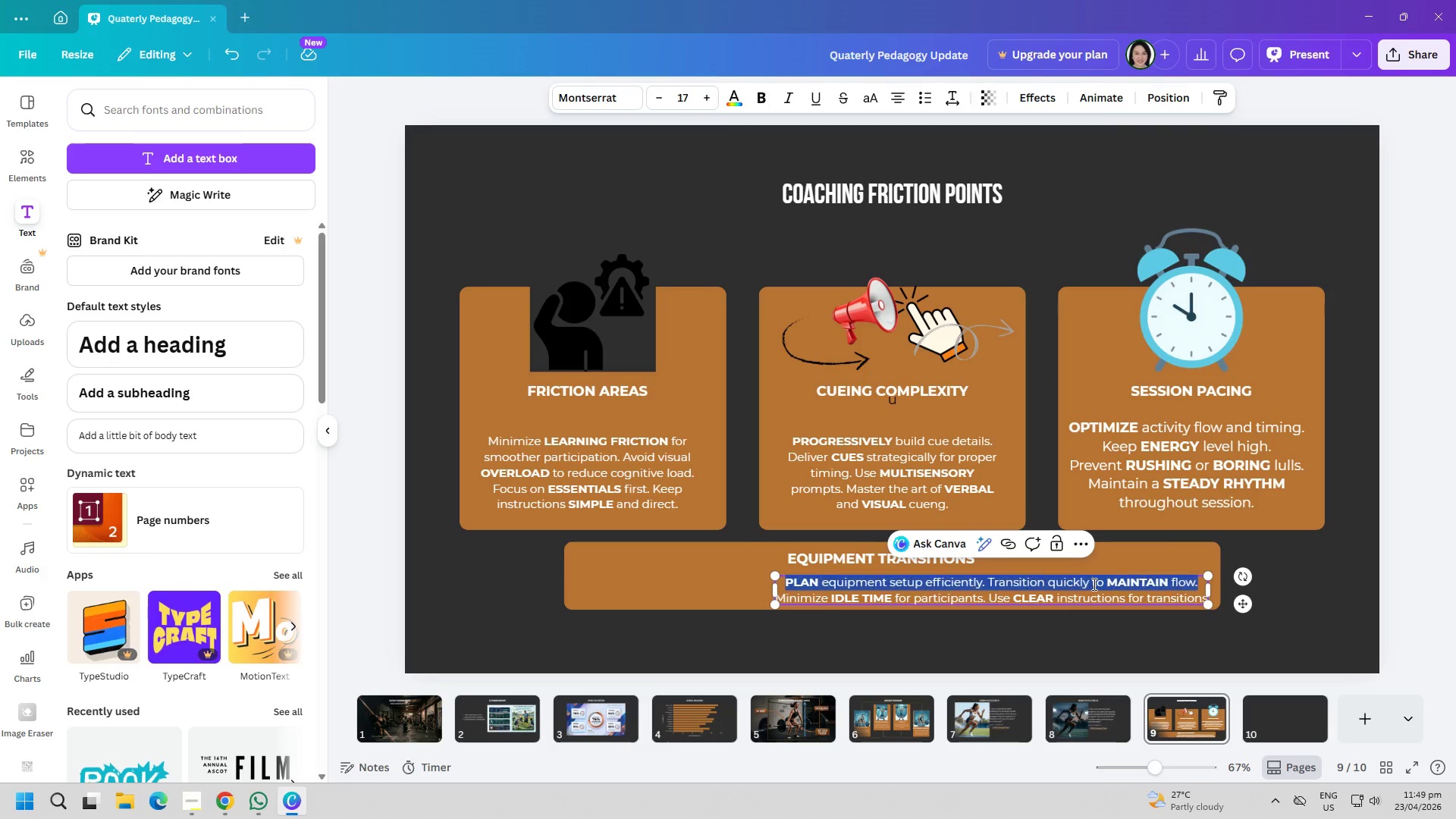 
triple_click([1093, 584])
 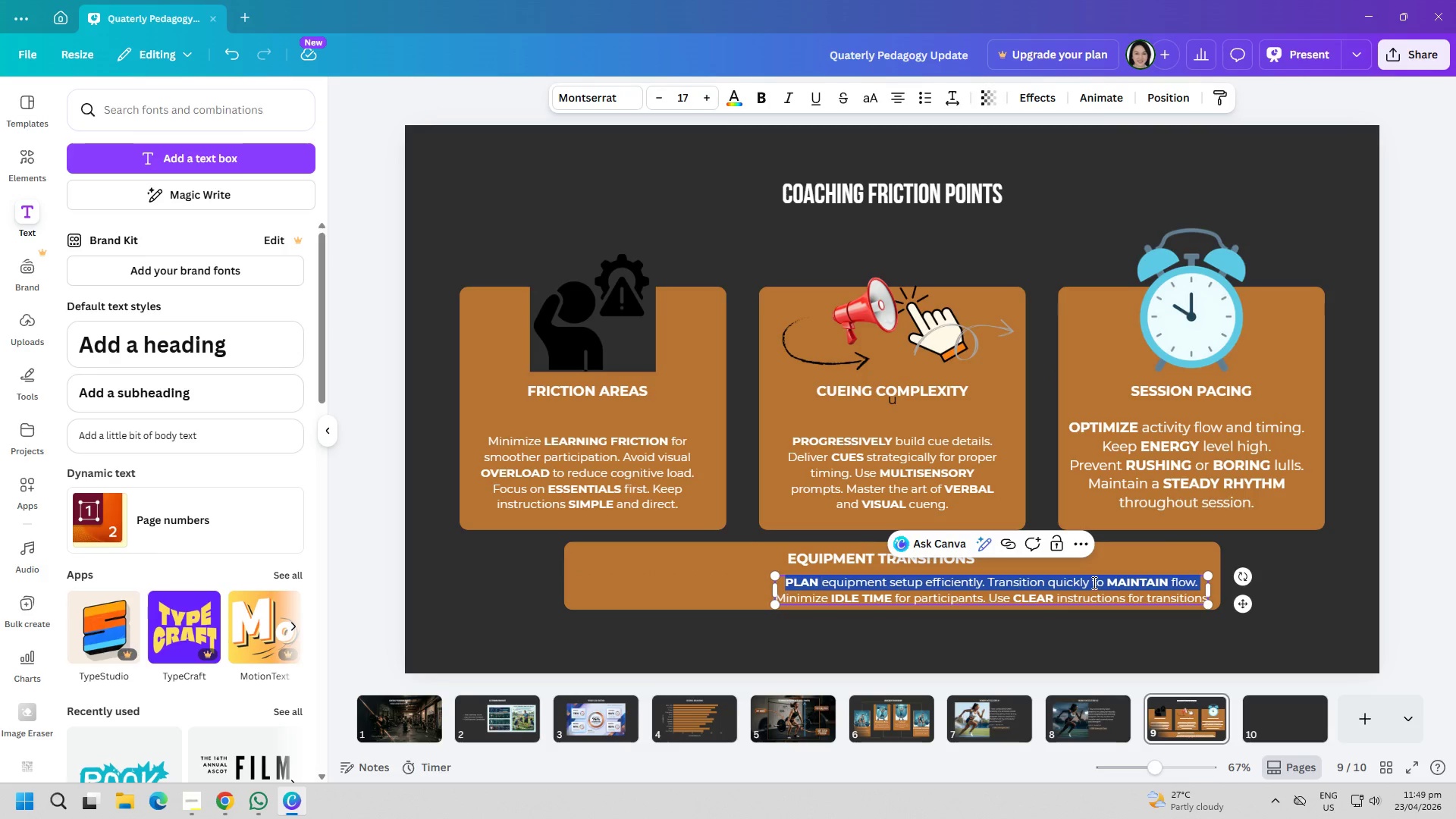 
key(Control+A)
 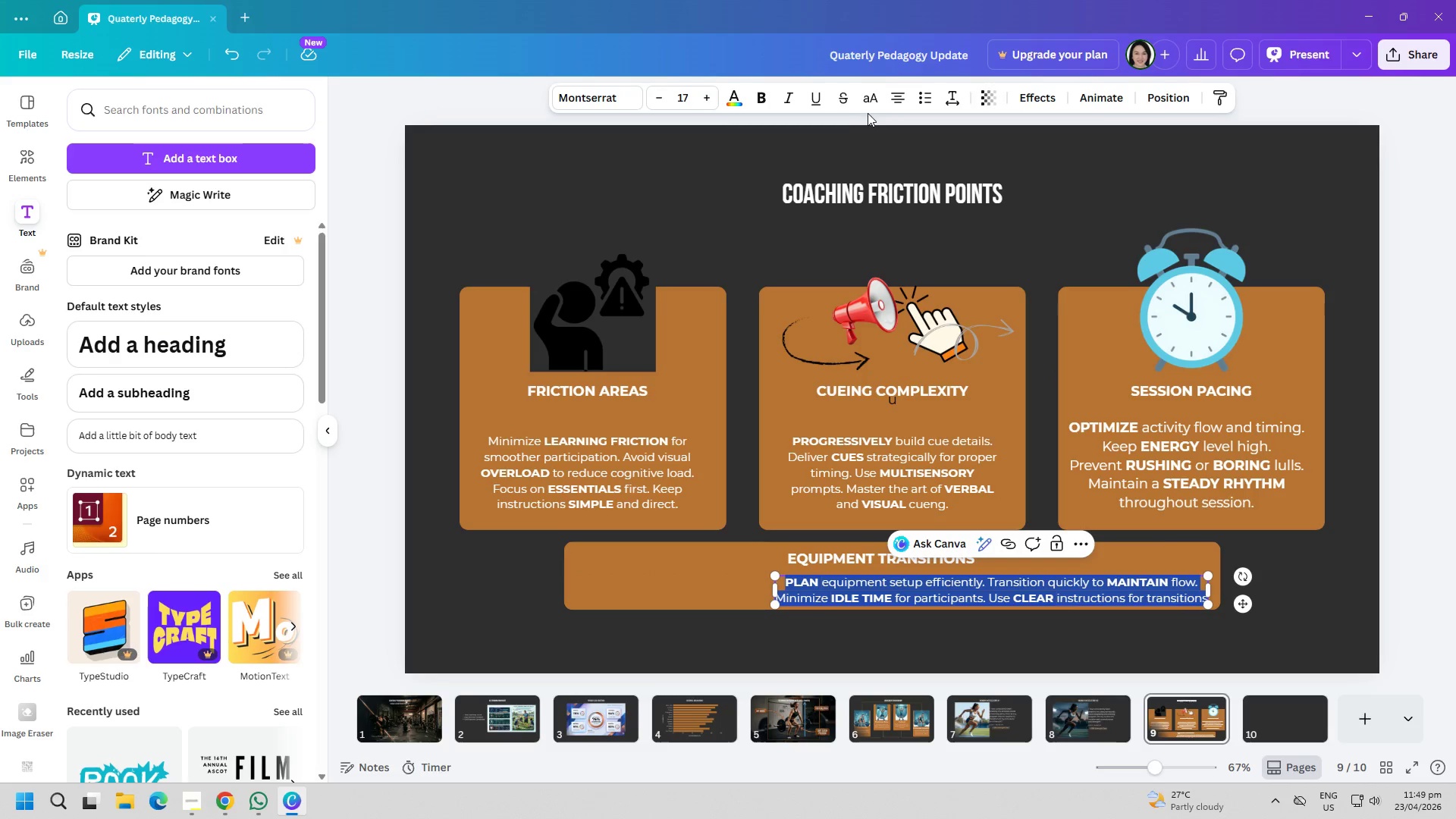 
left_click([901, 96])
 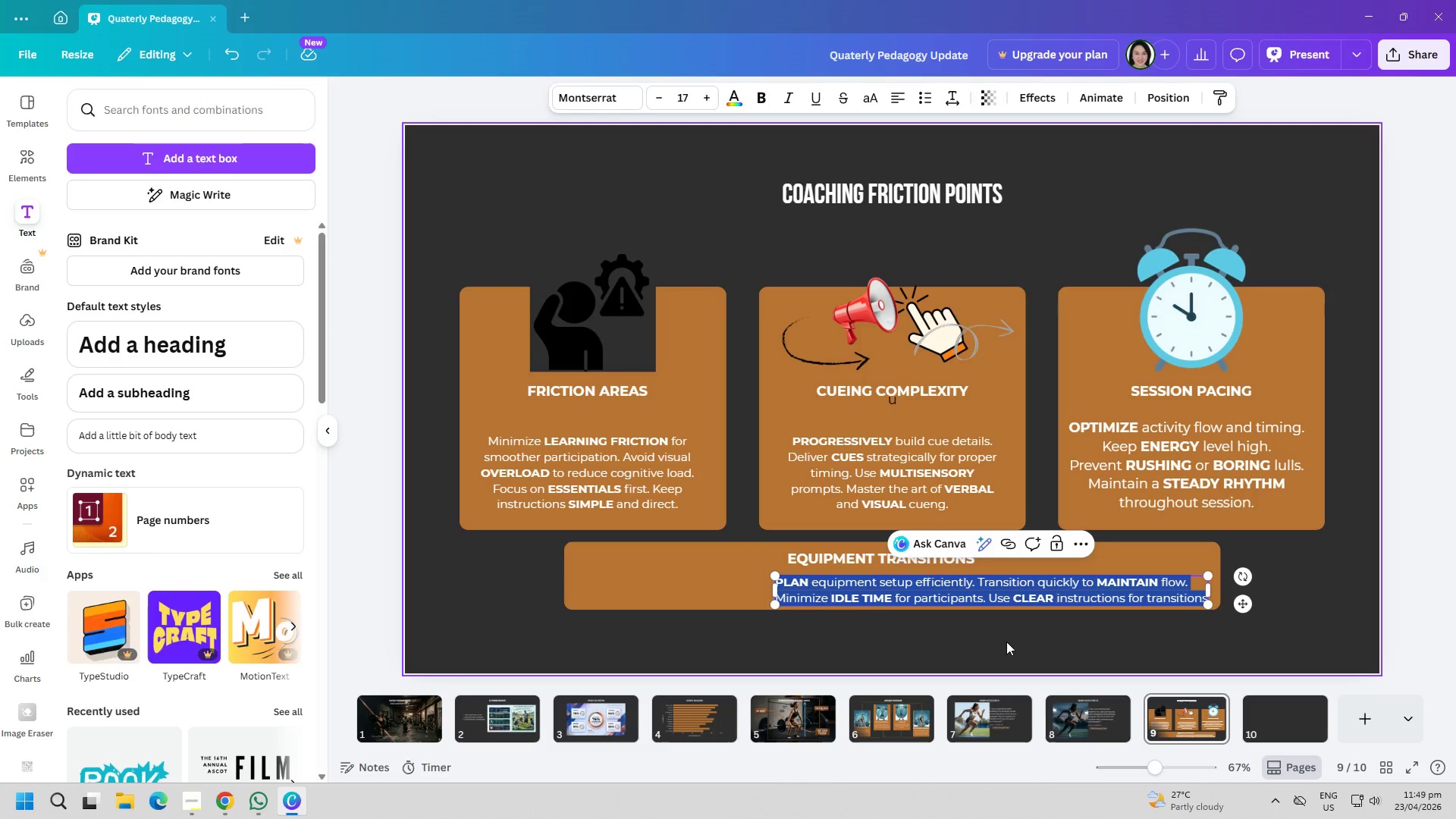 
left_click([1009, 646])
 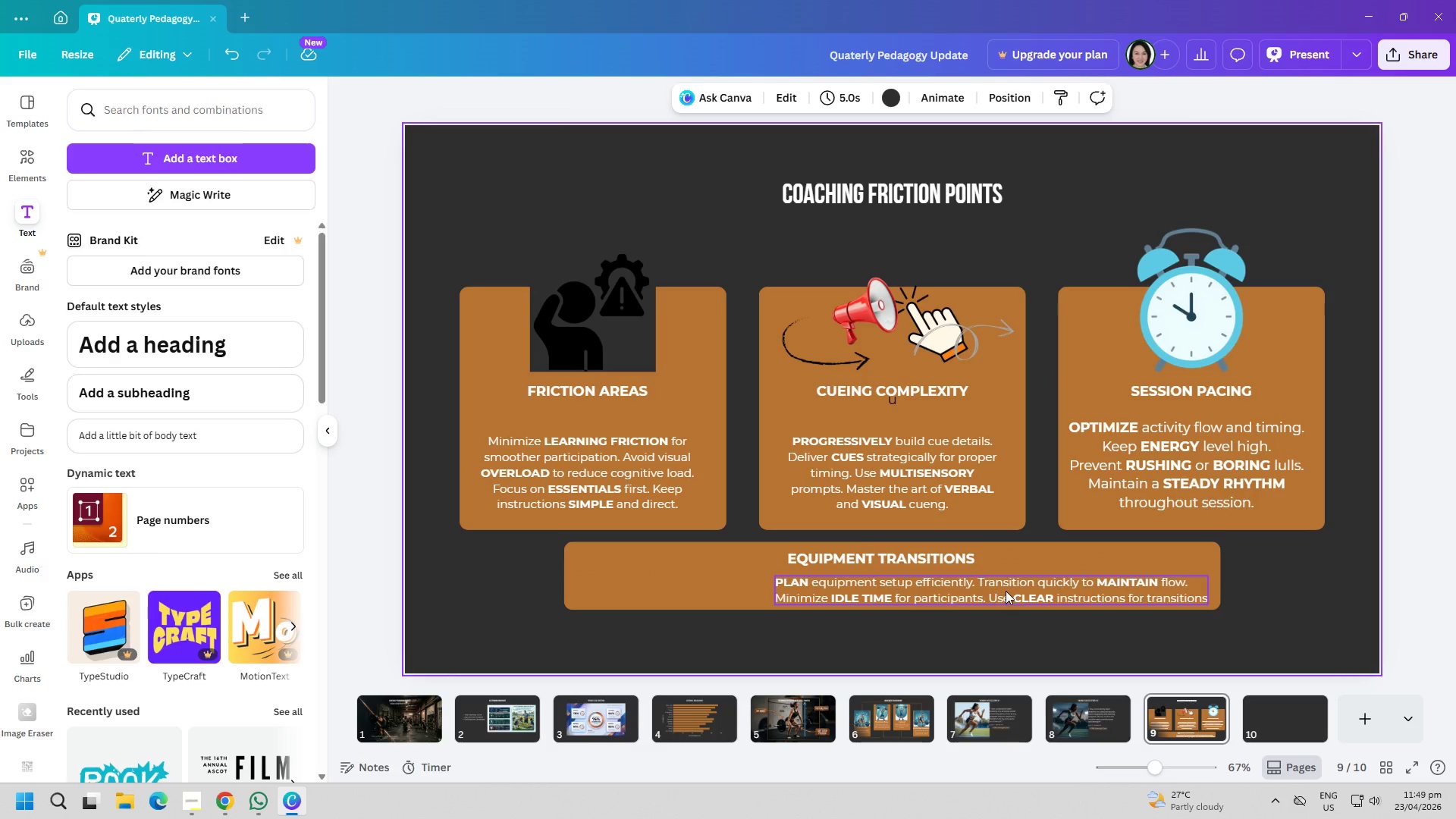 
left_click_drag(start_coordinate=[1006, 591], to_coordinate=[1011, 591])
 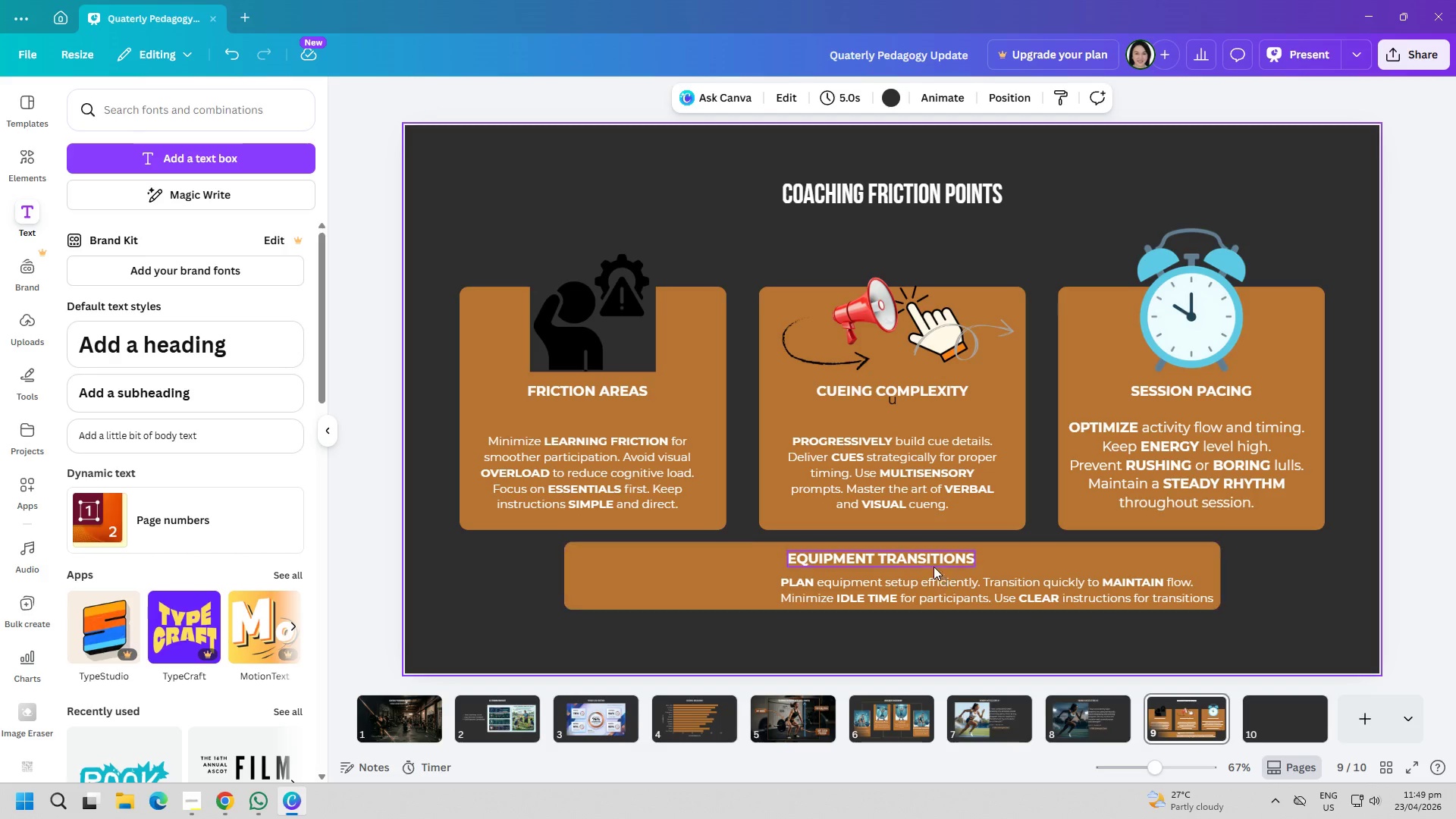 
left_click_drag(start_coordinate=[932, 563], to_coordinate=[925, 563])
 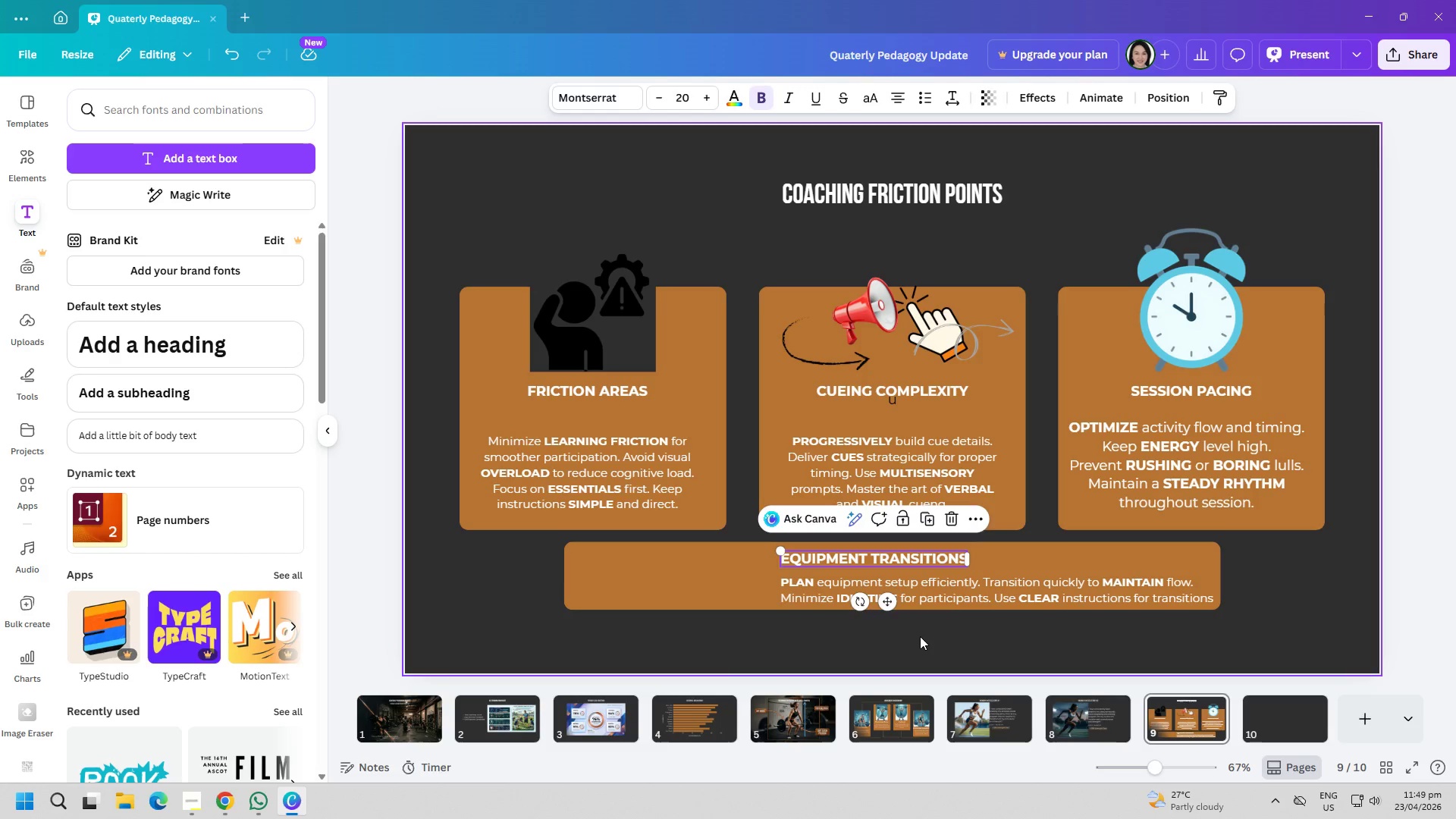 
left_click([920, 636])
 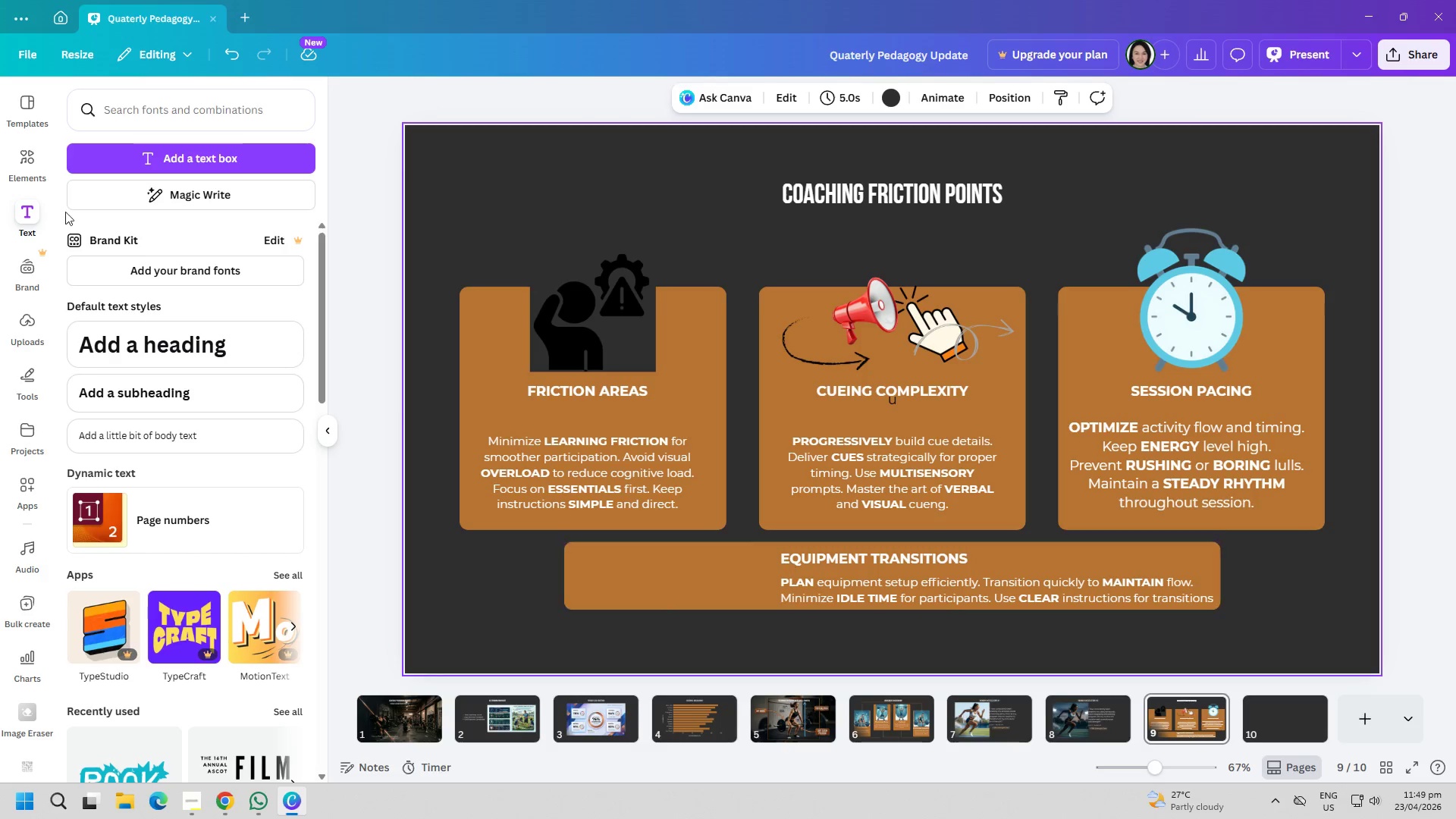 
left_click([27, 164])
 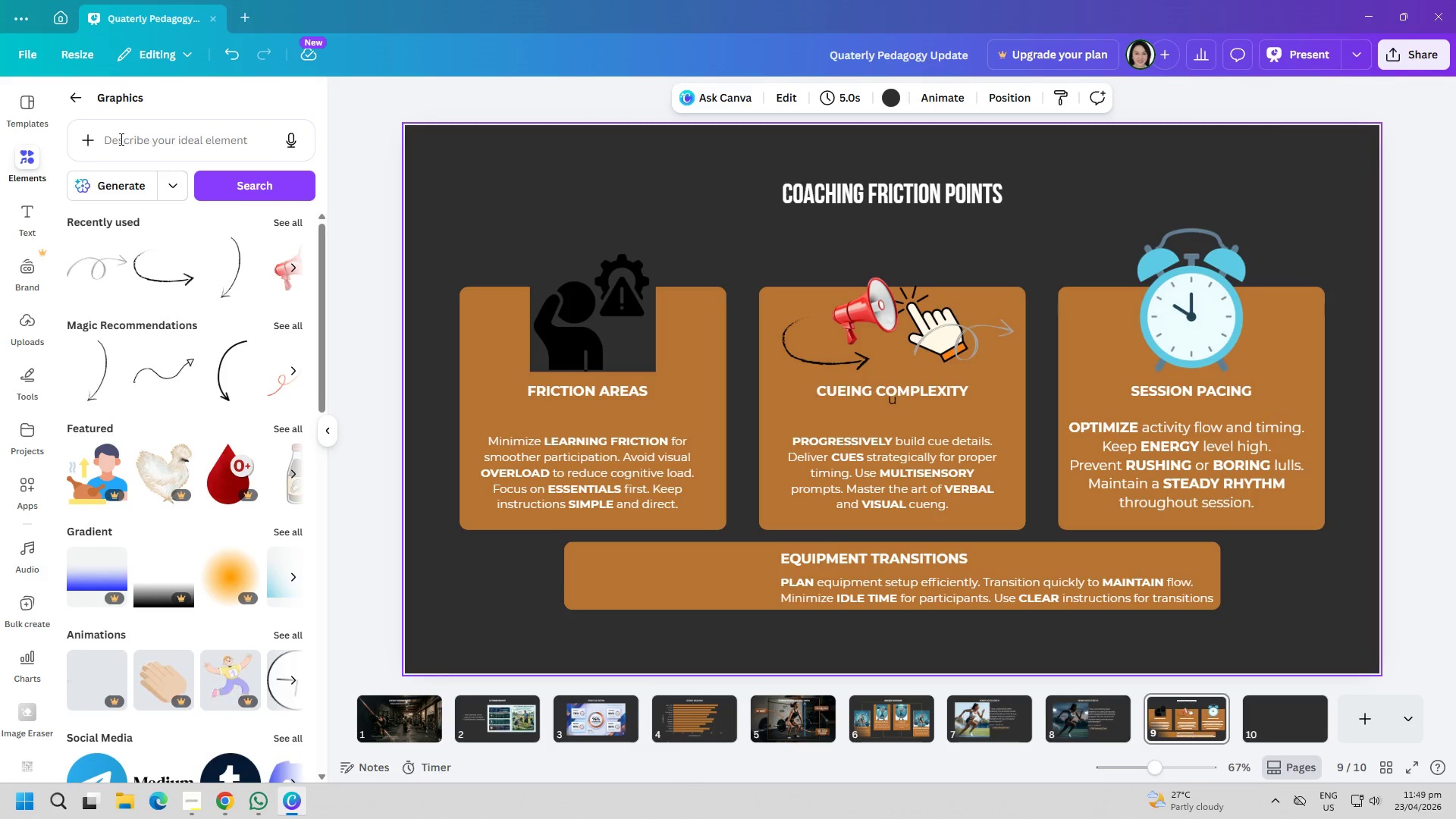 
left_click([134, 152])
 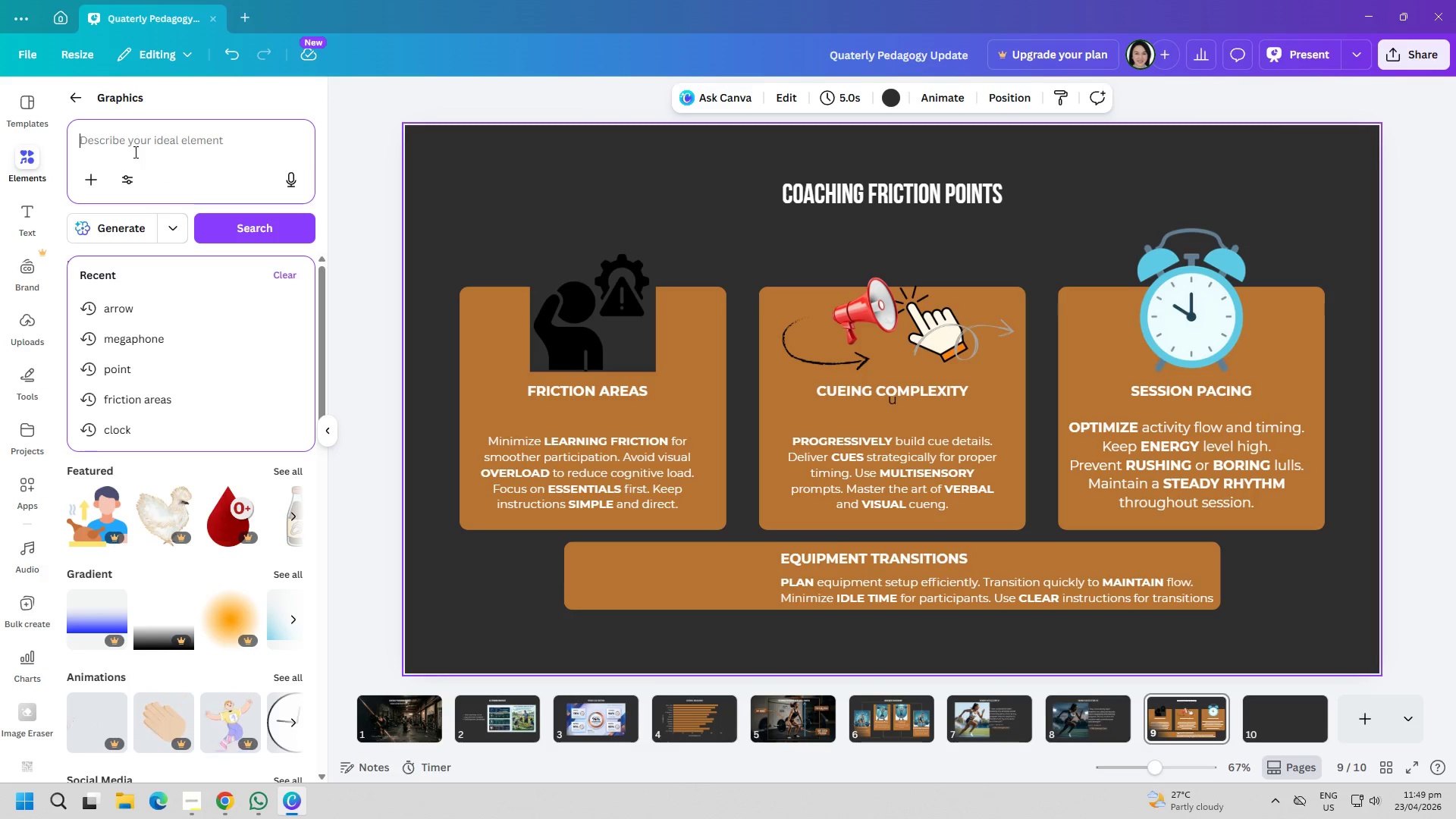 
type(recycled)
 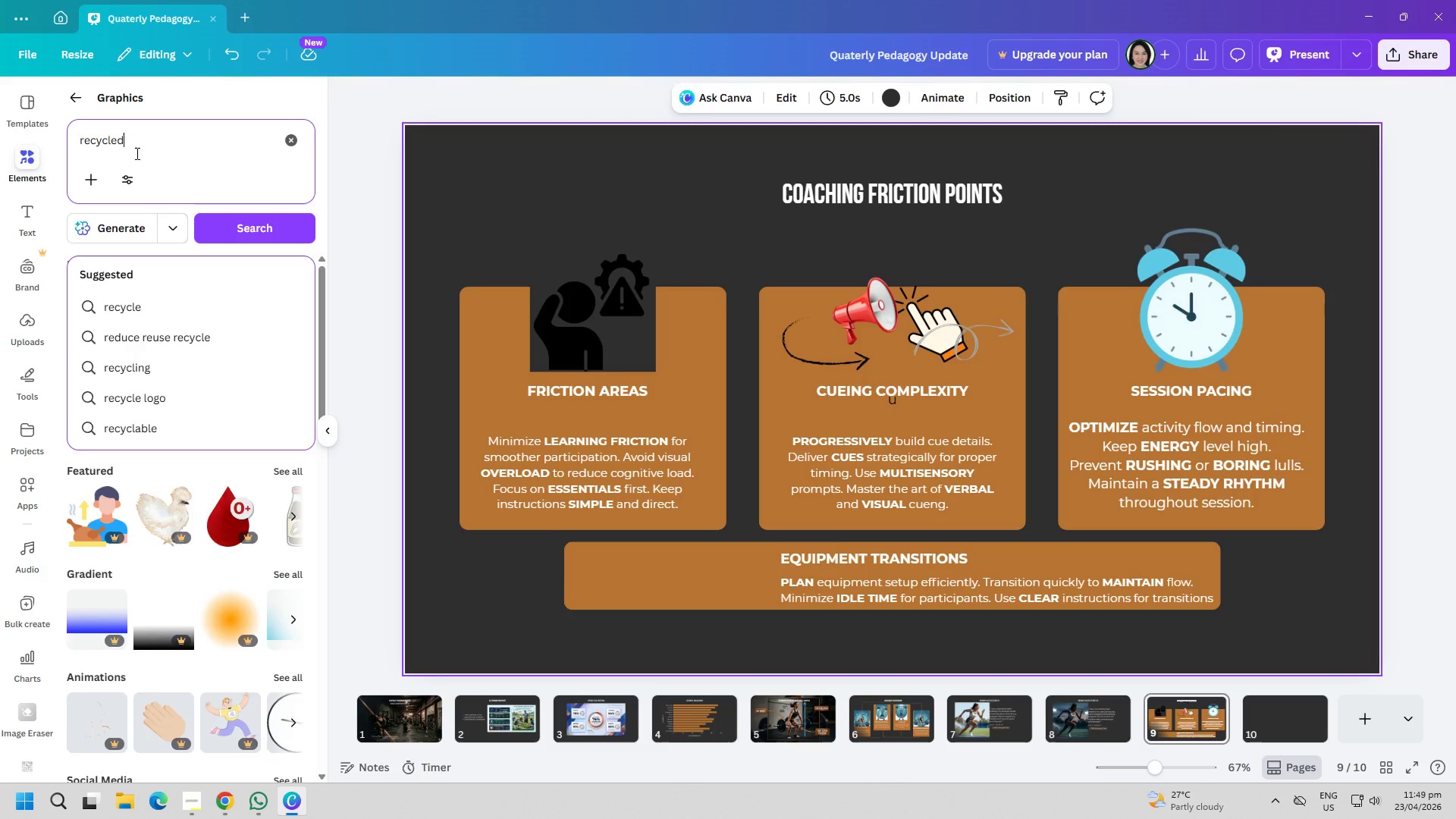 
key(Enter)
 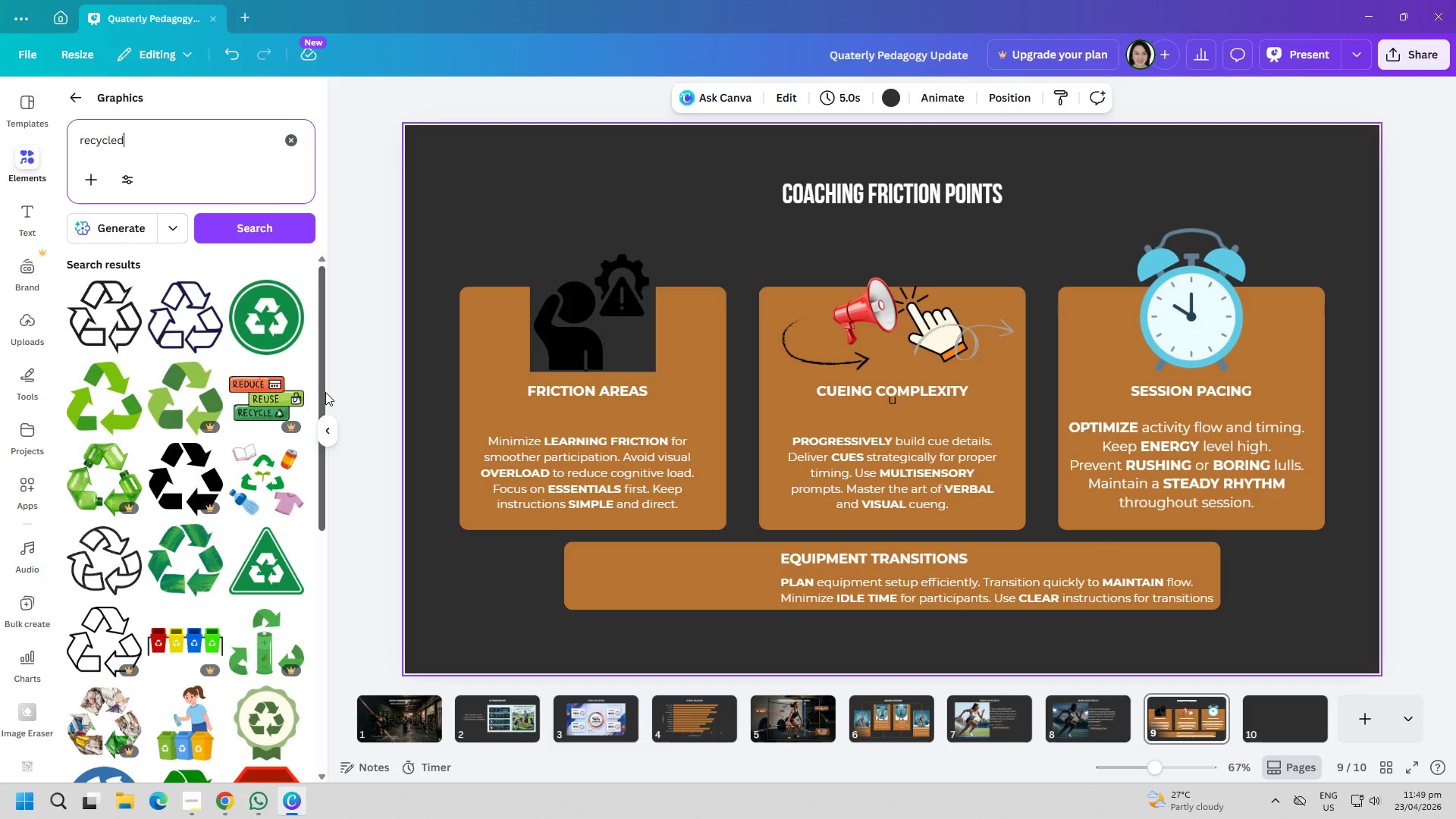 
wait(5.53)
 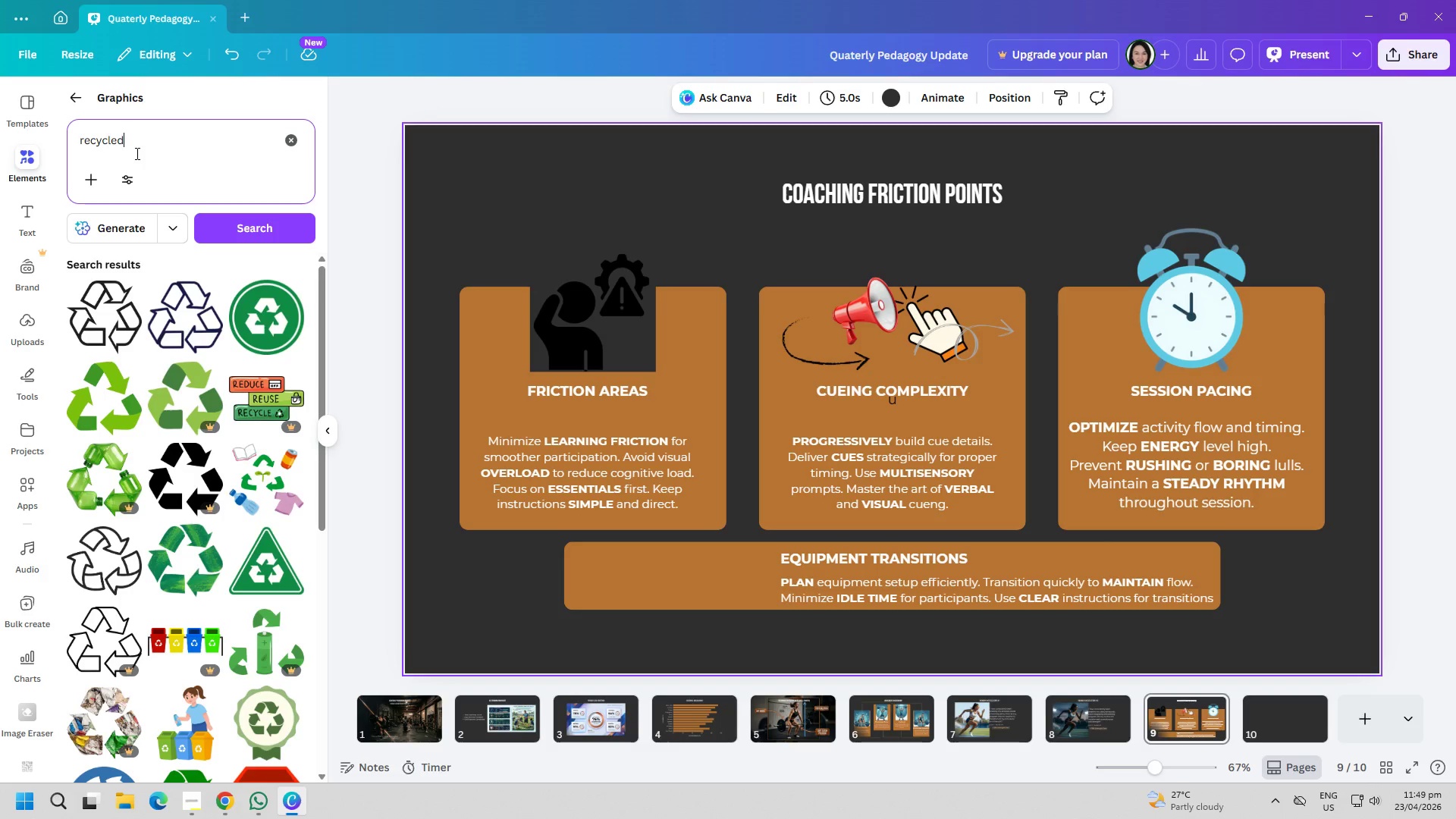 
scroll: coordinate [281, 560], scroll_direction: down, amount: 3.0
 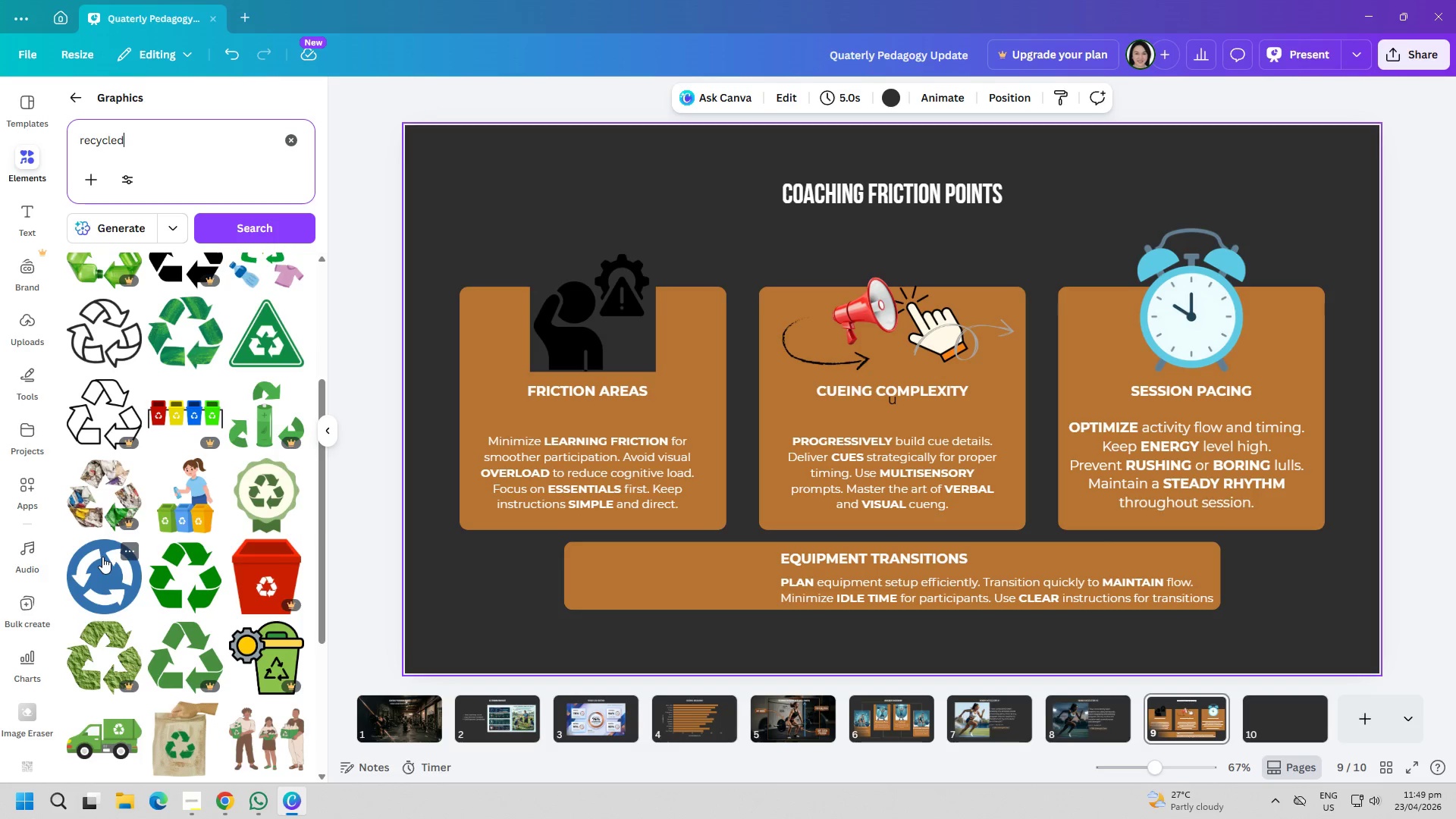 
left_click([102, 557])
 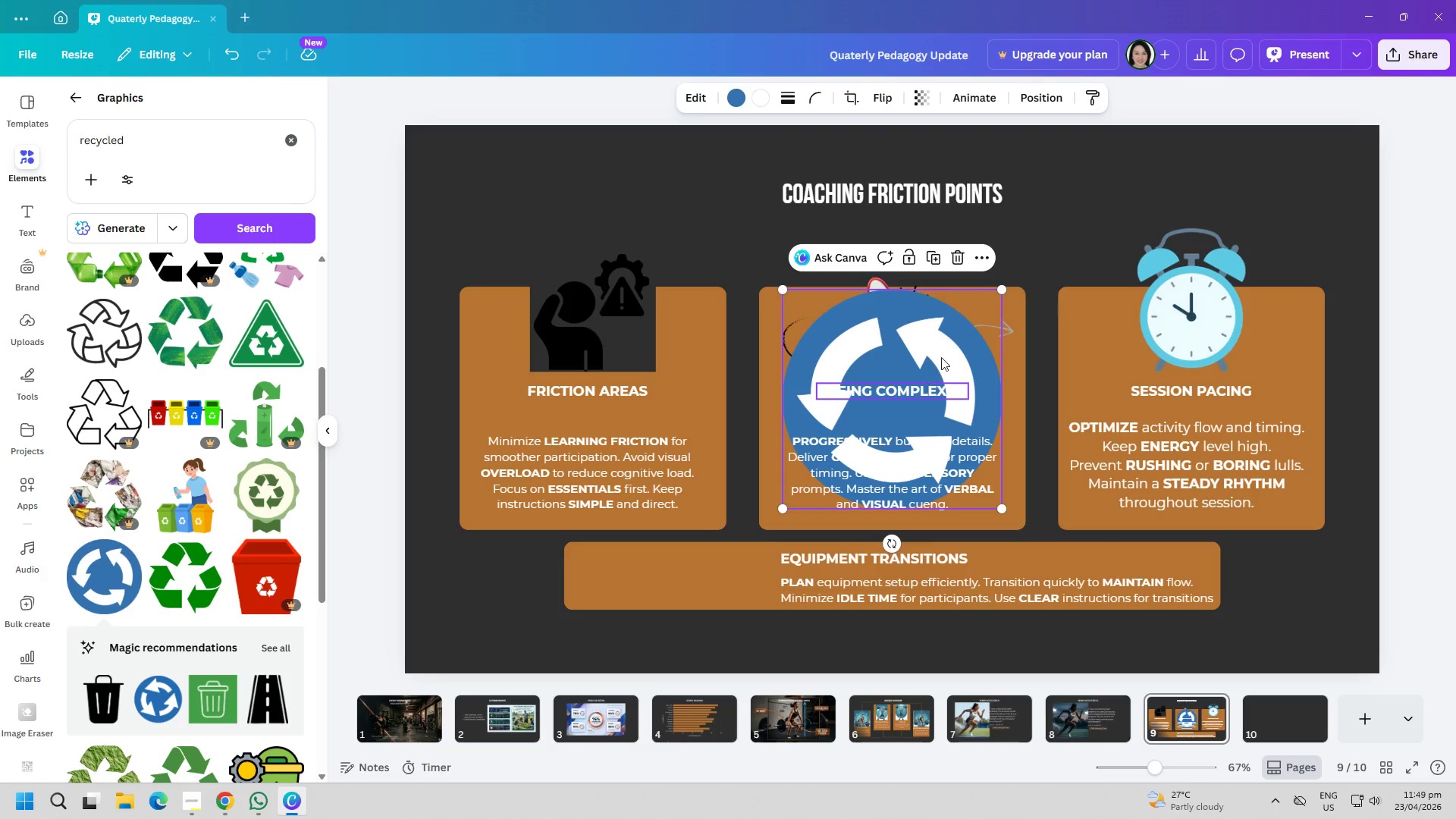 
left_click_drag(start_coordinate=[935, 345], to_coordinate=[646, 512])
 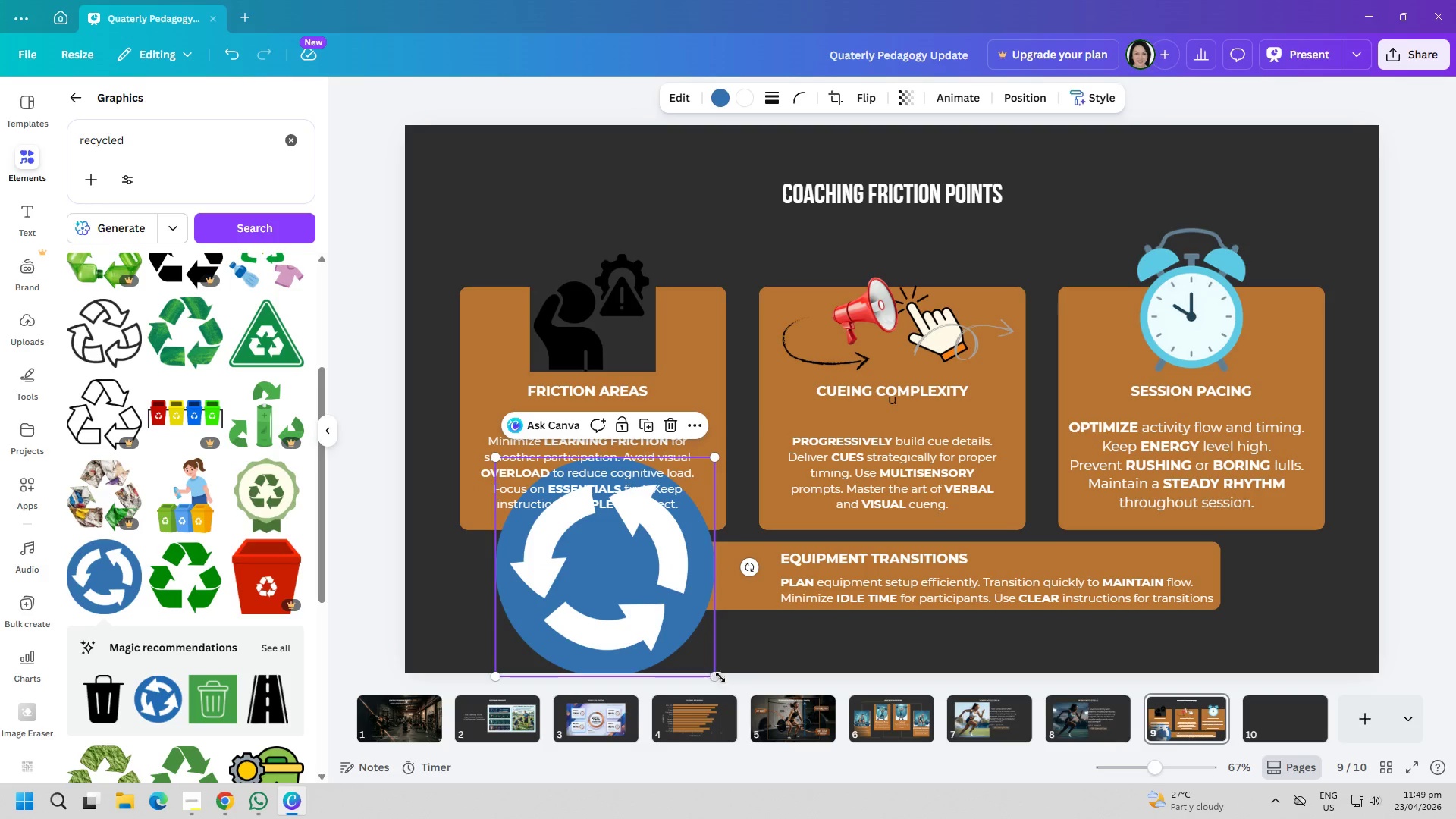 
left_click_drag(start_coordinate=[717, 674], to_coordinate=[538, 573])
 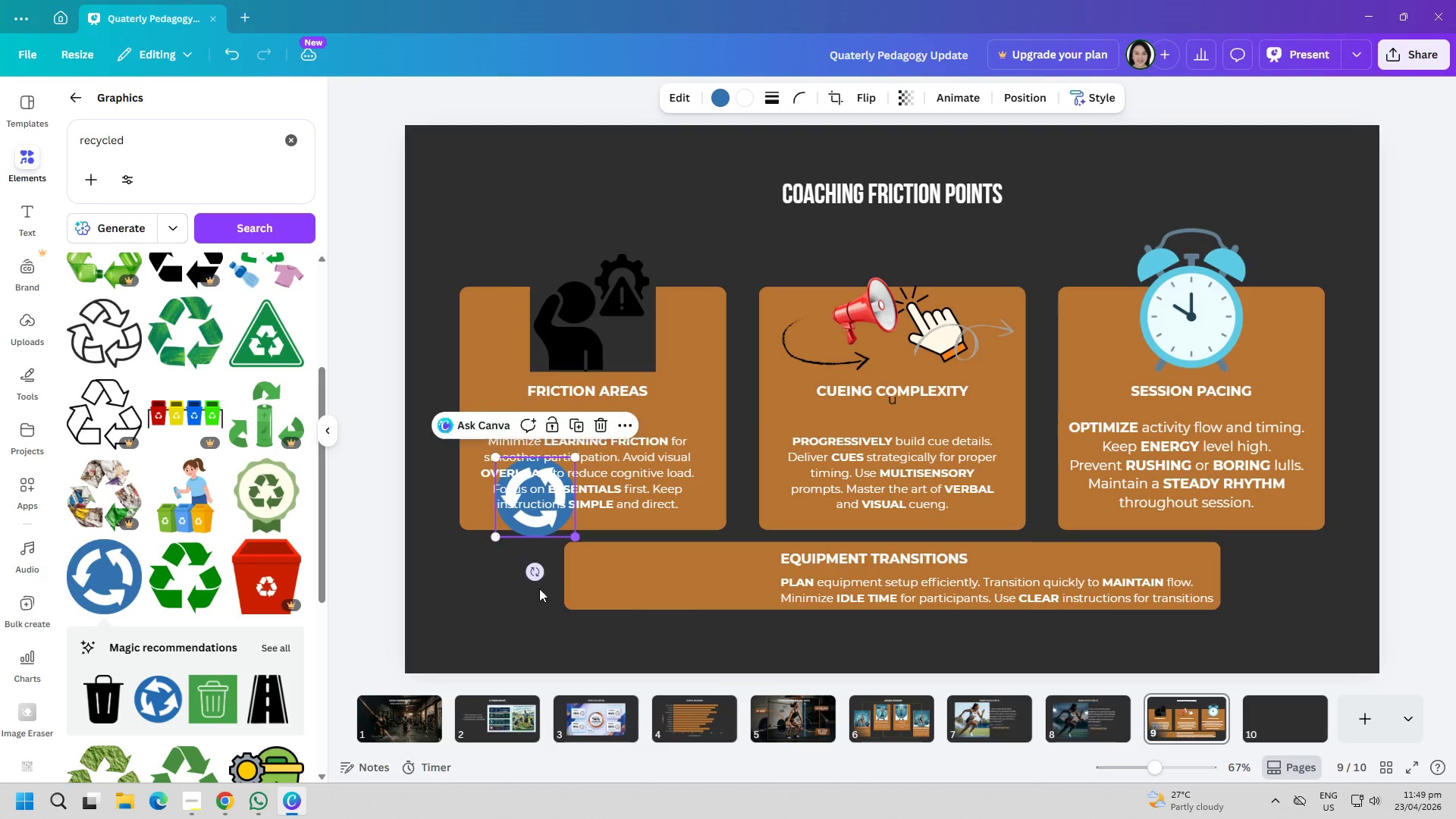 
left_click([532, 595])
 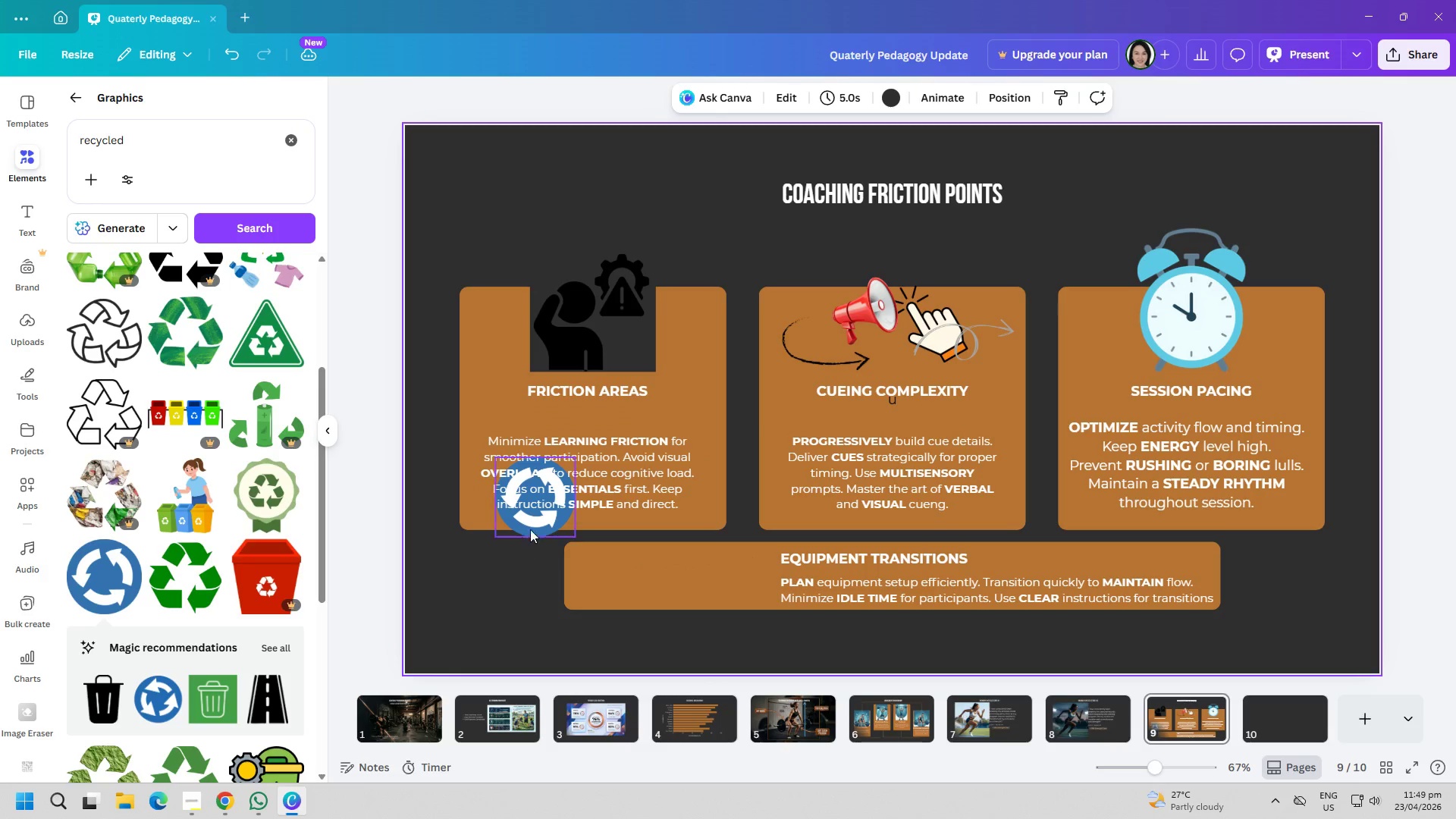 
left_click_drag(start_coordinate=[530, 524], to_coordinate=[684, 618])
 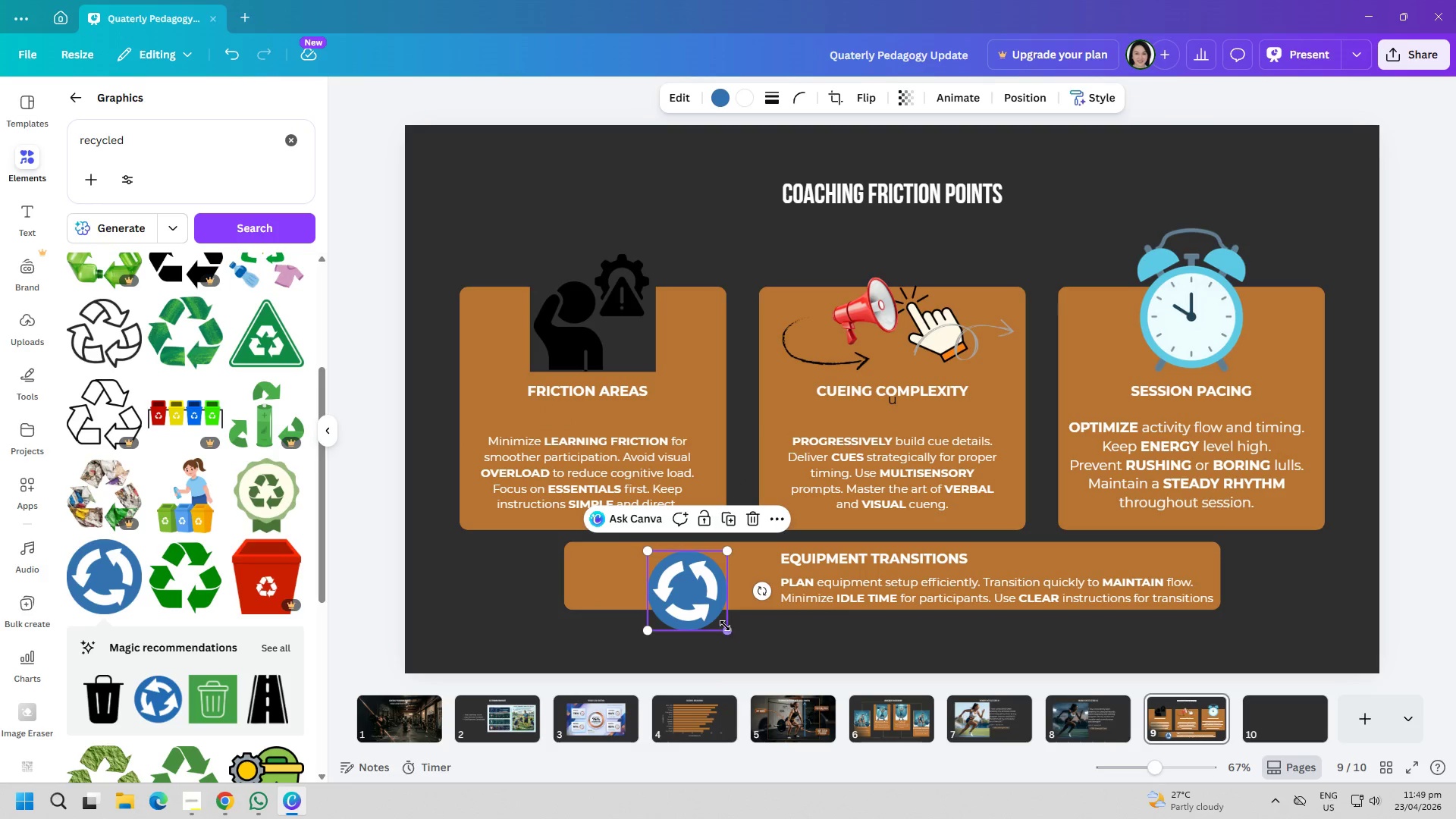 
left_click_drag(start_coordinate=[726, 629], to_coordinate=[693, 601])
 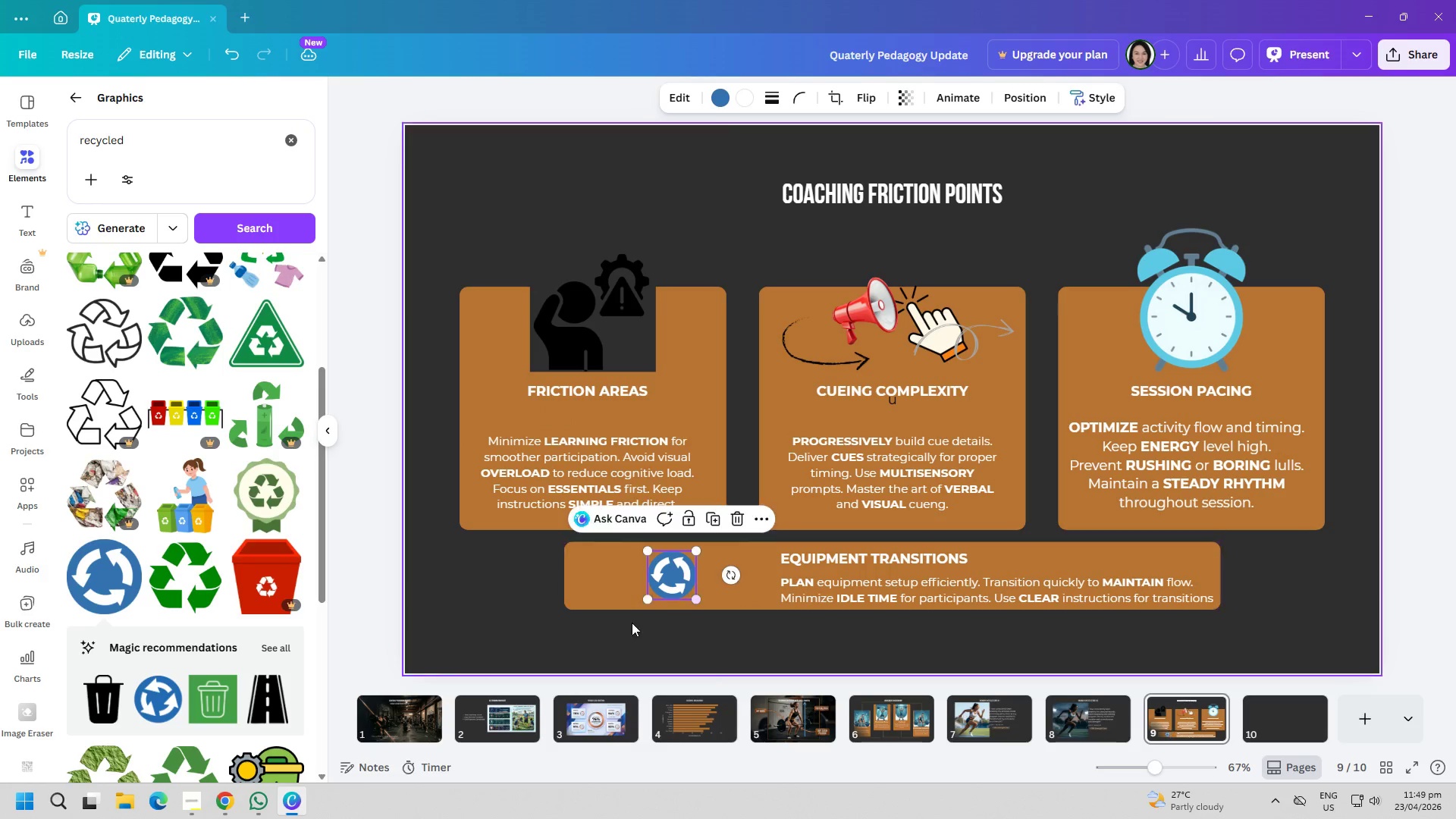 
left_click([621, 632])
 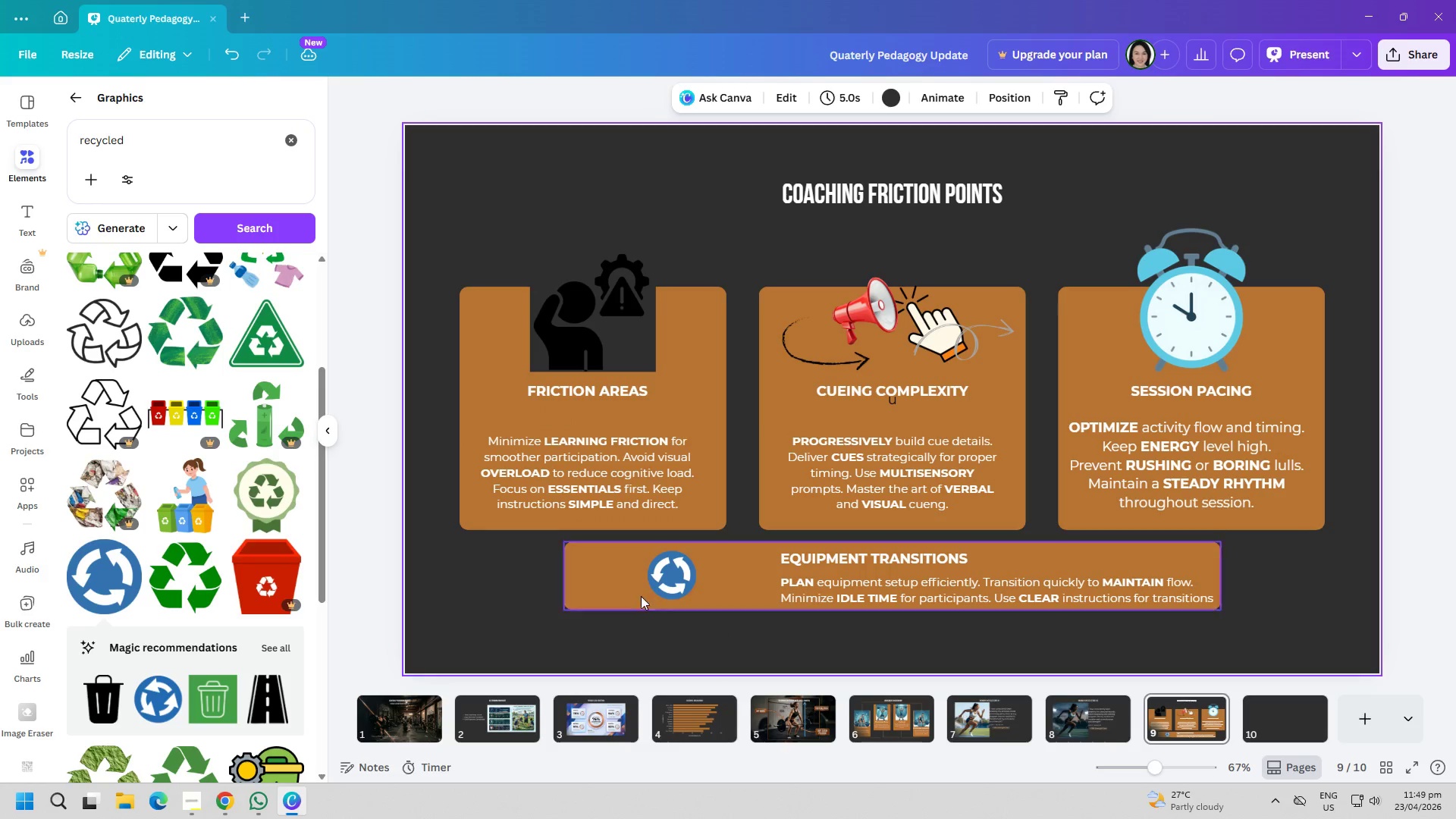 
left_click_drag(start_coordinate=[658, 587], to_coordinate=[650, 585])
 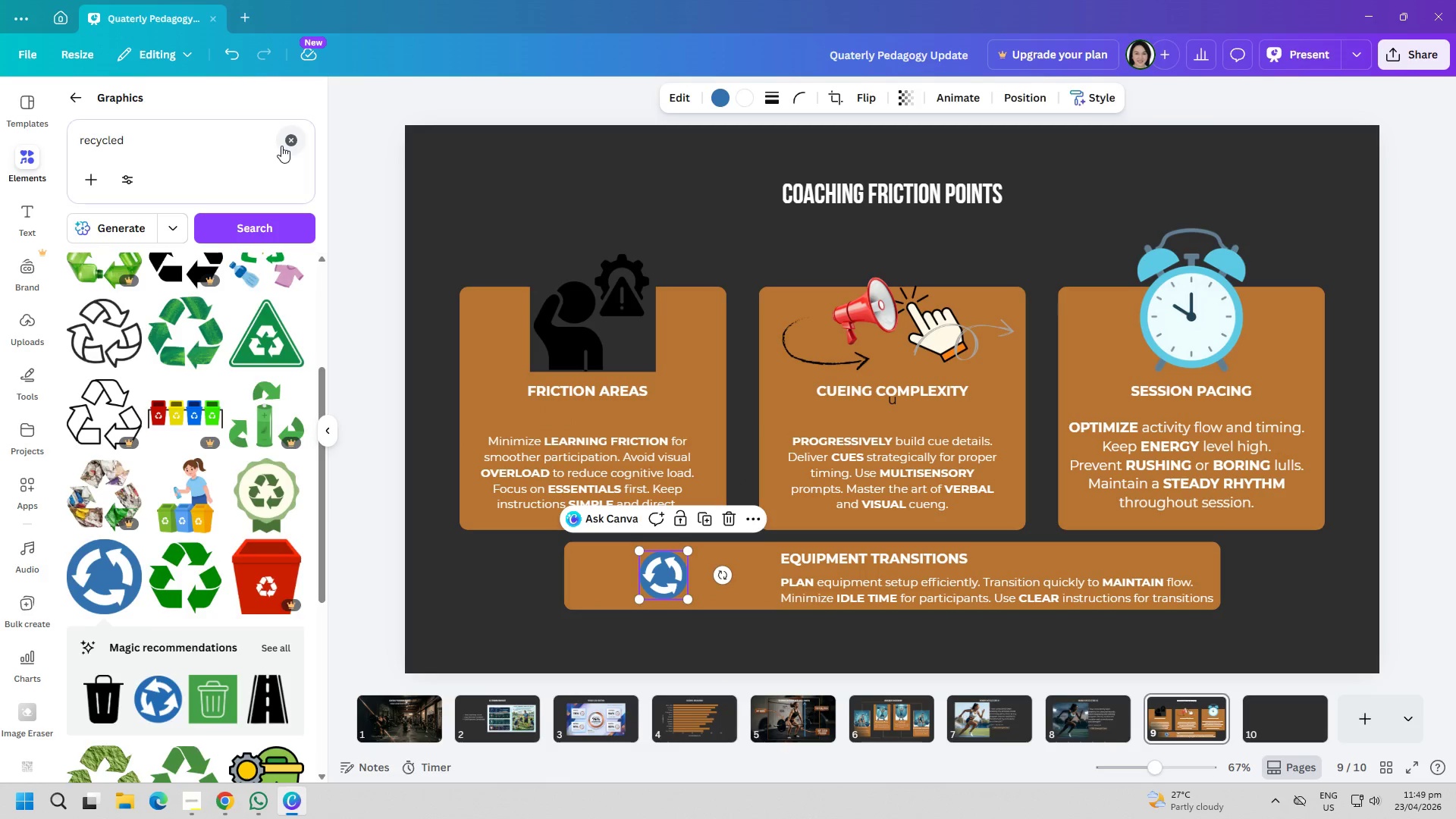 
double_click([239, 143])
 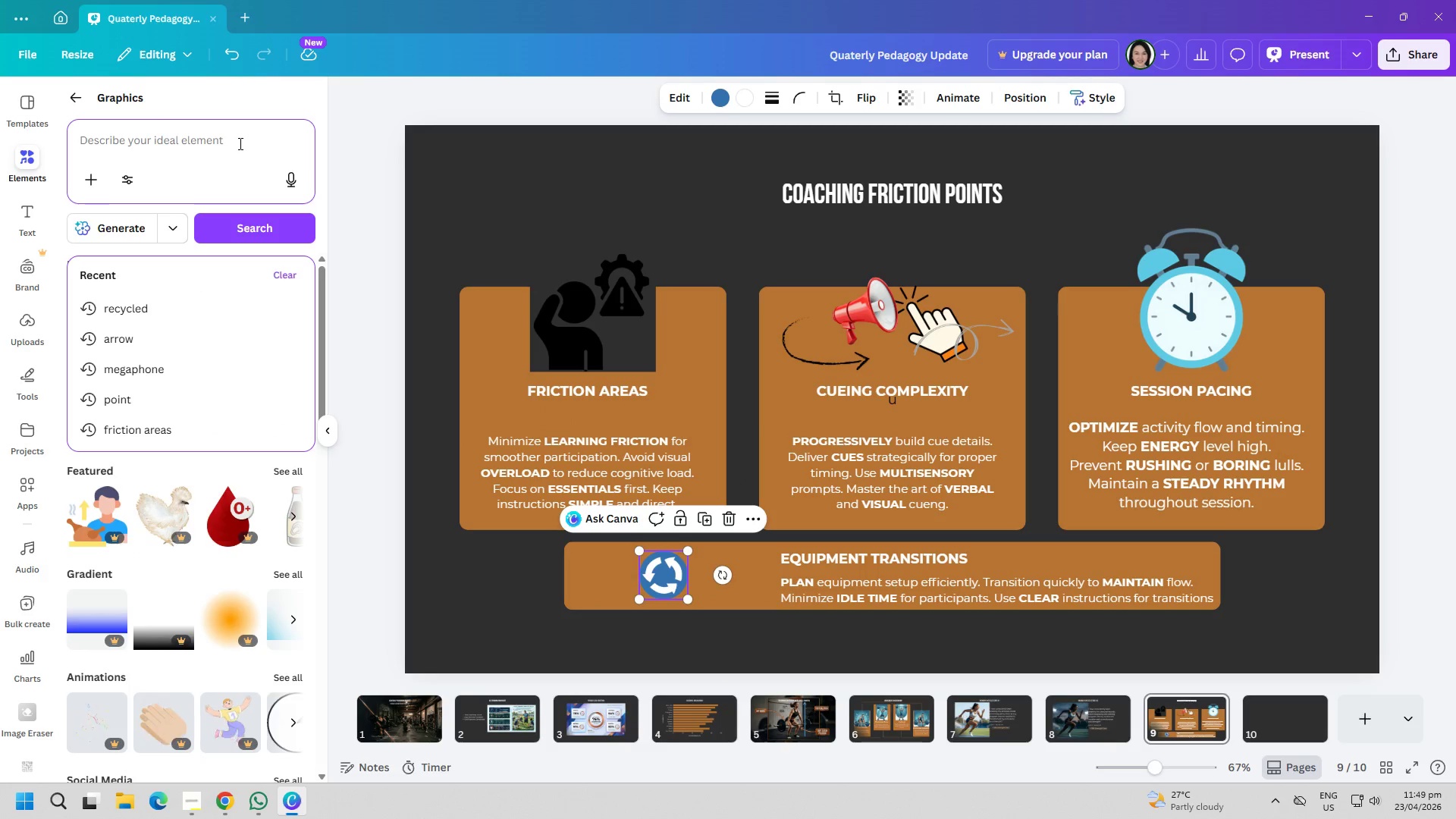 
type(point)
 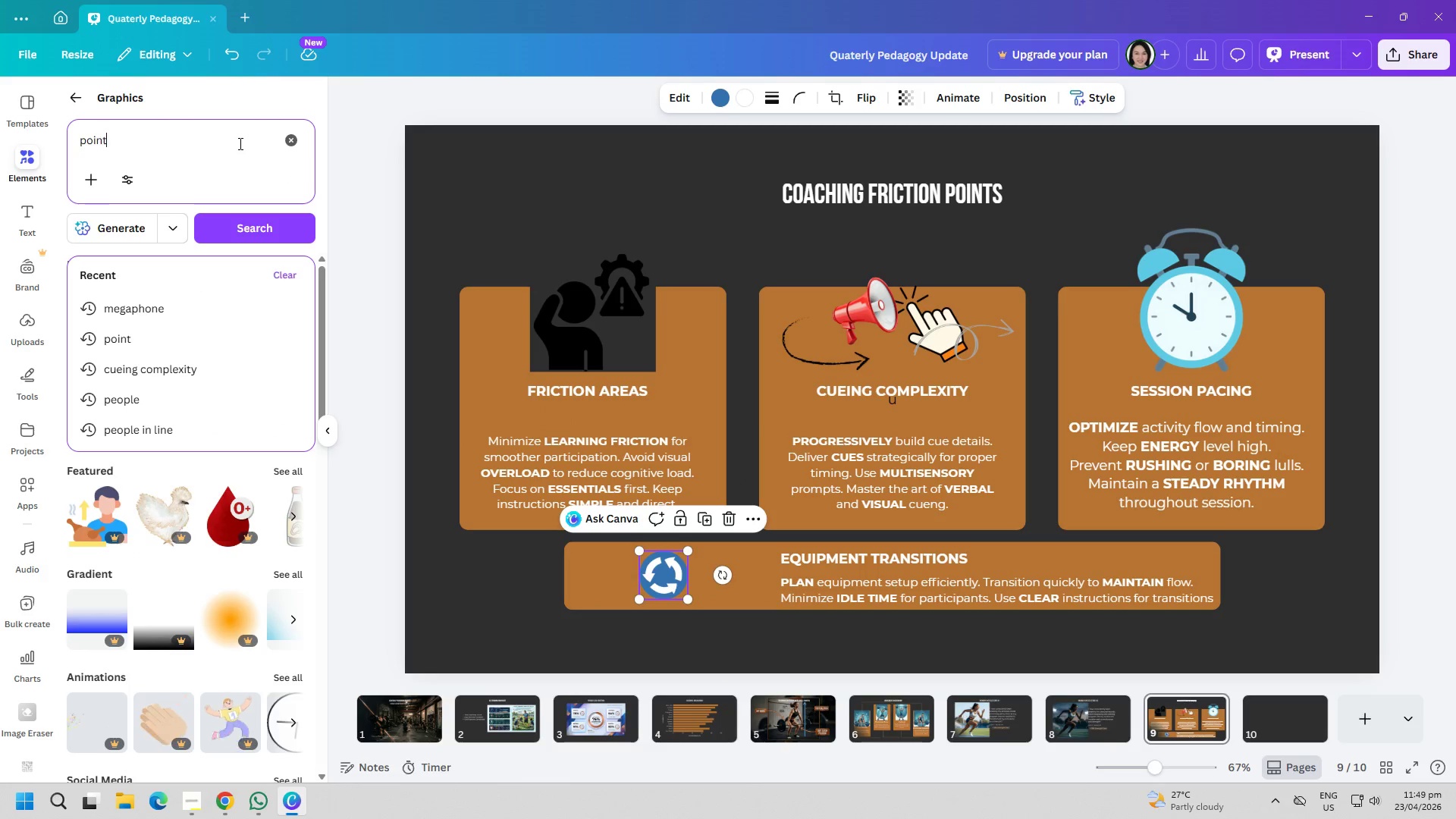 
key(Enter)
 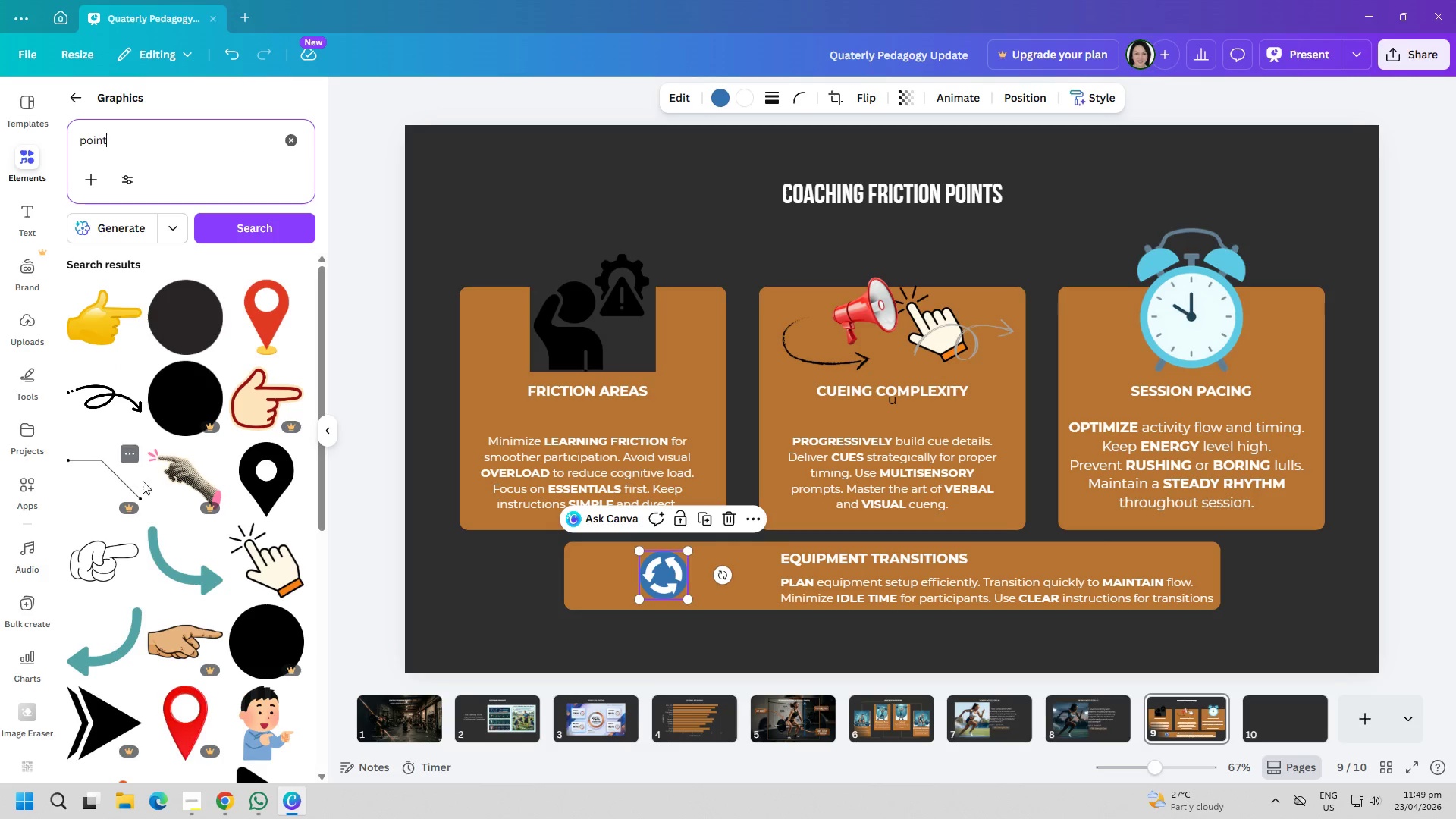 
left_click([106, 575])
 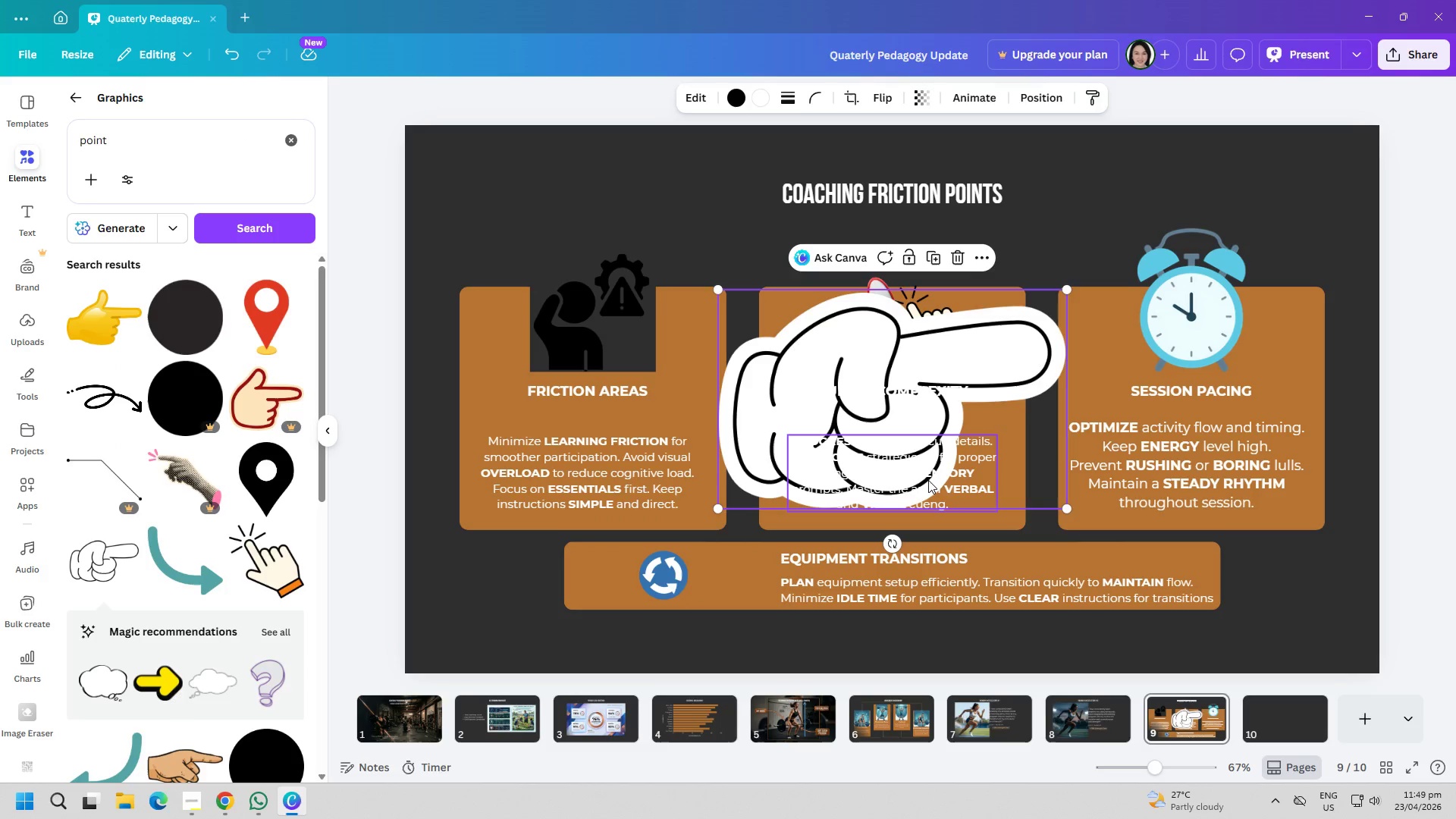 
key(Delete)
 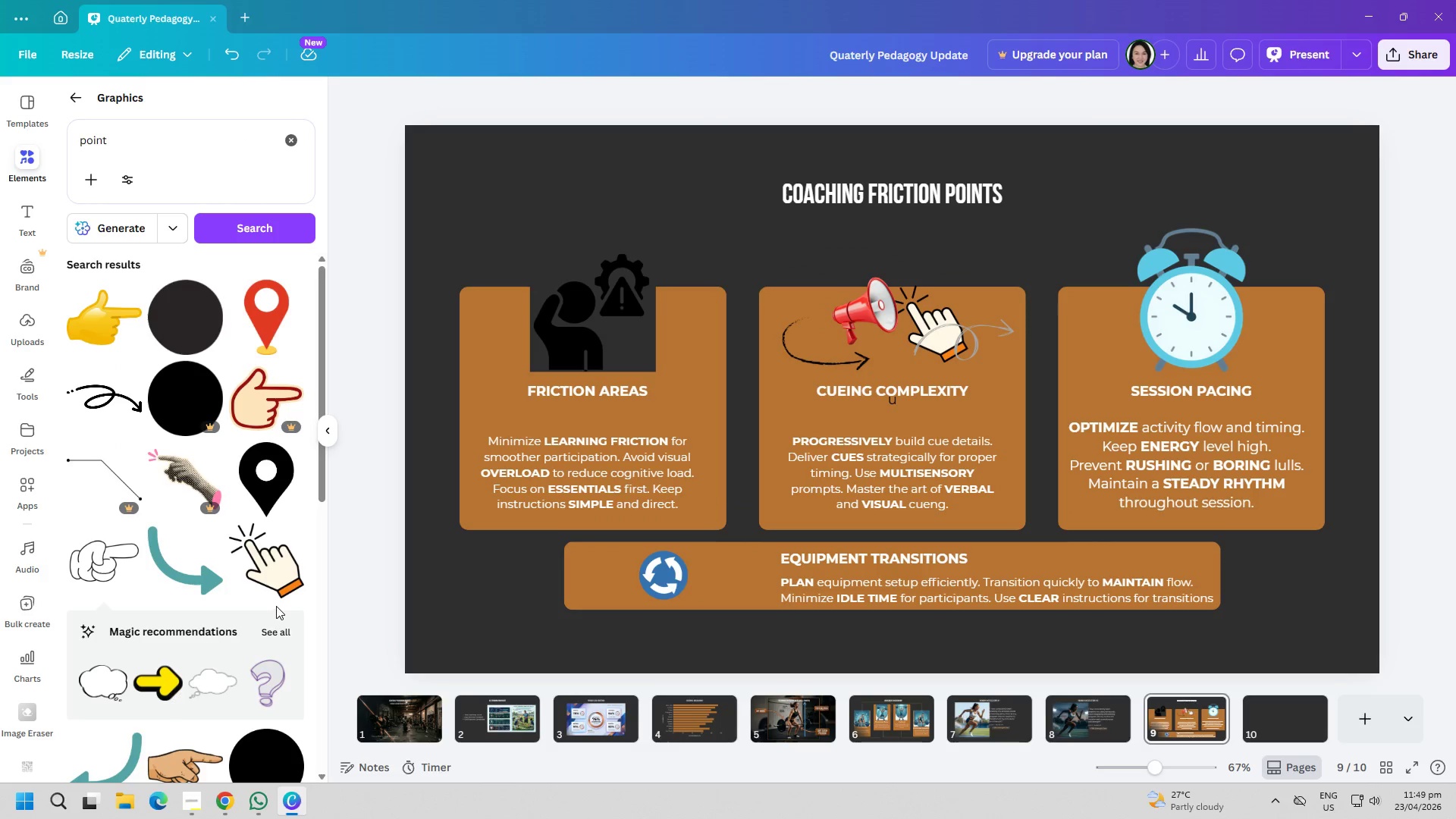 
scroll: coordinate [306, 573], scroll_direction: down, amount: 13.0
 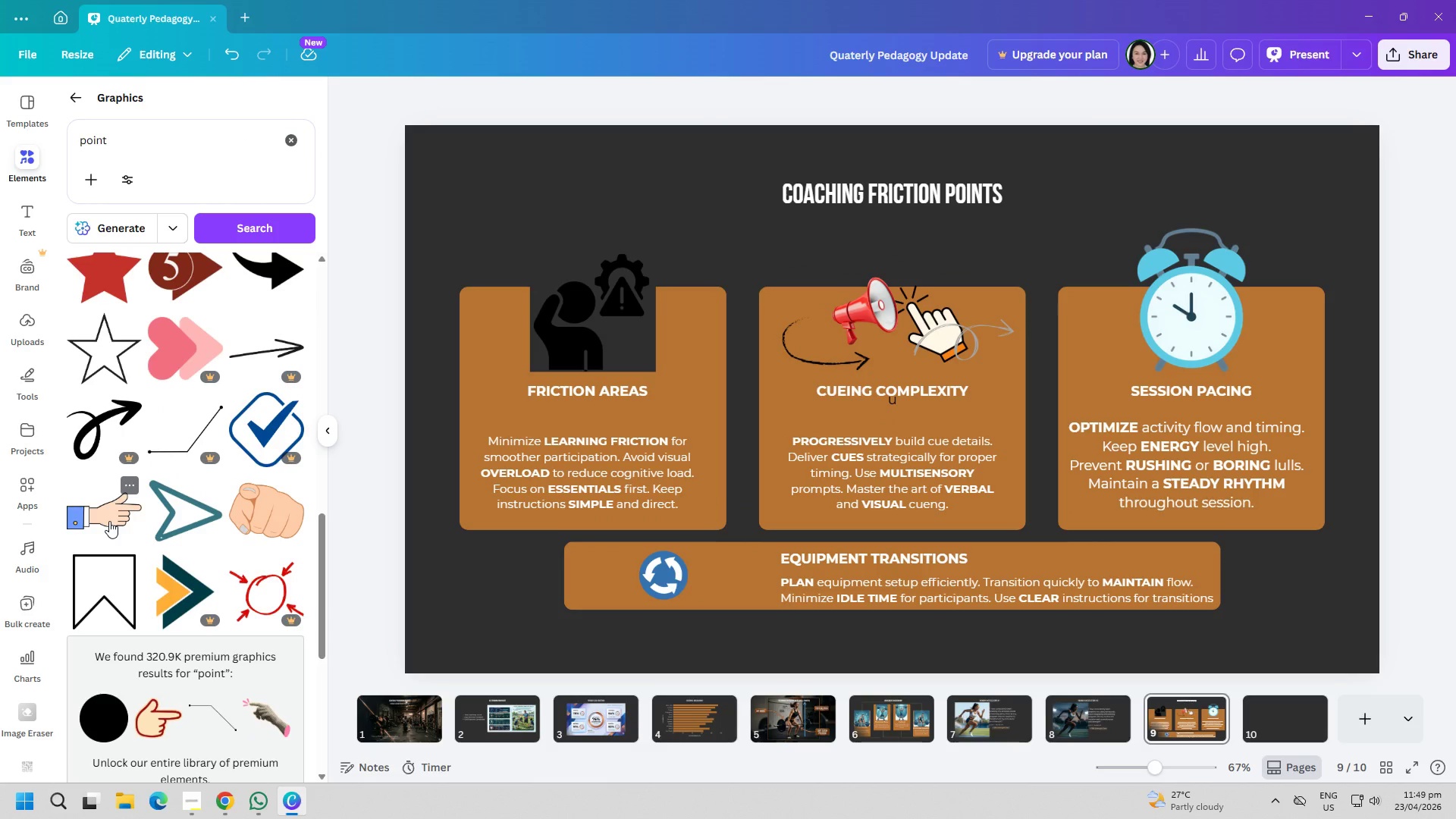 
left_click([111, 517])
 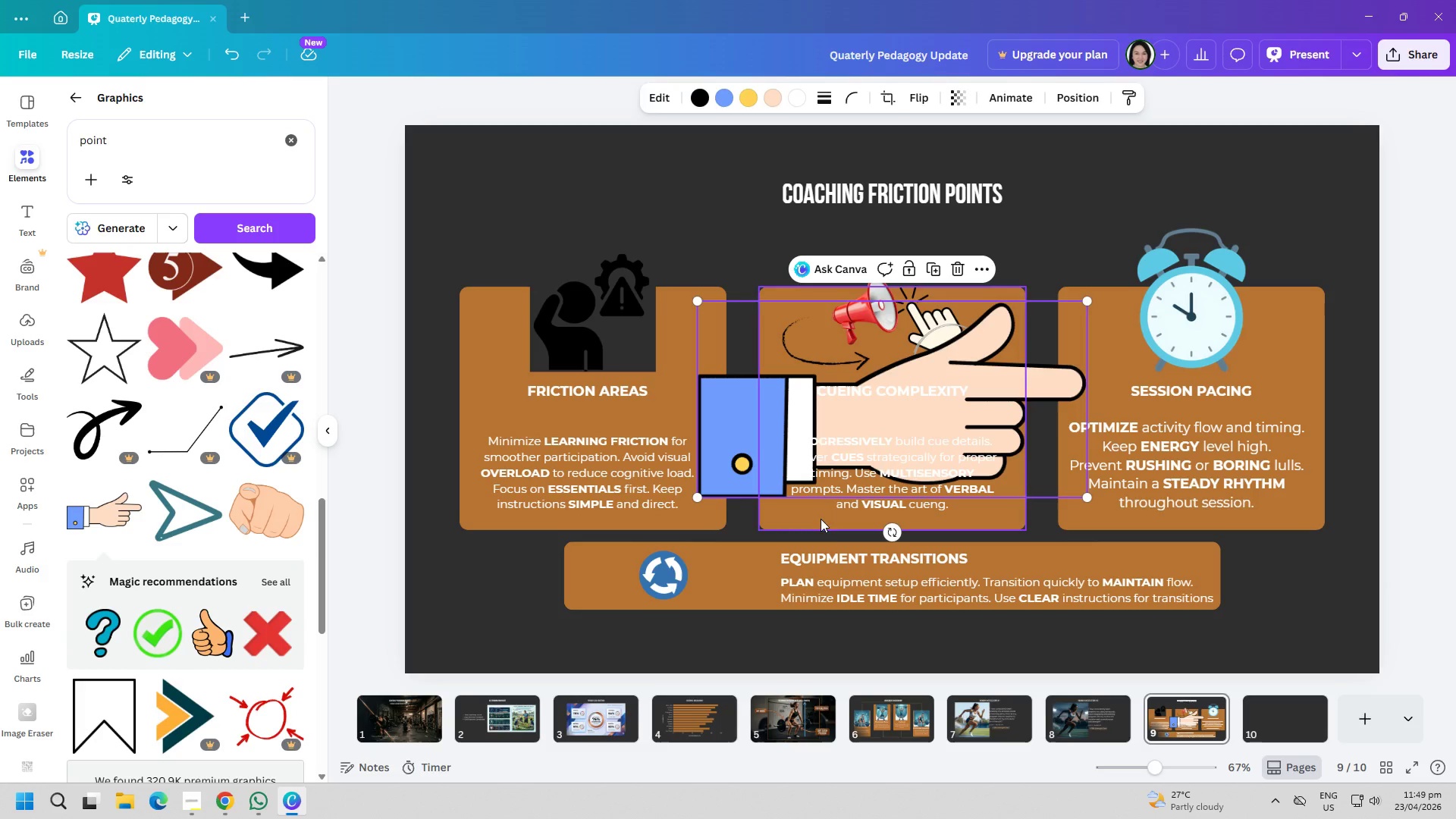 
left_click_drag(start_coordinate=[893, 538], to_coordinate=[983, 396])
 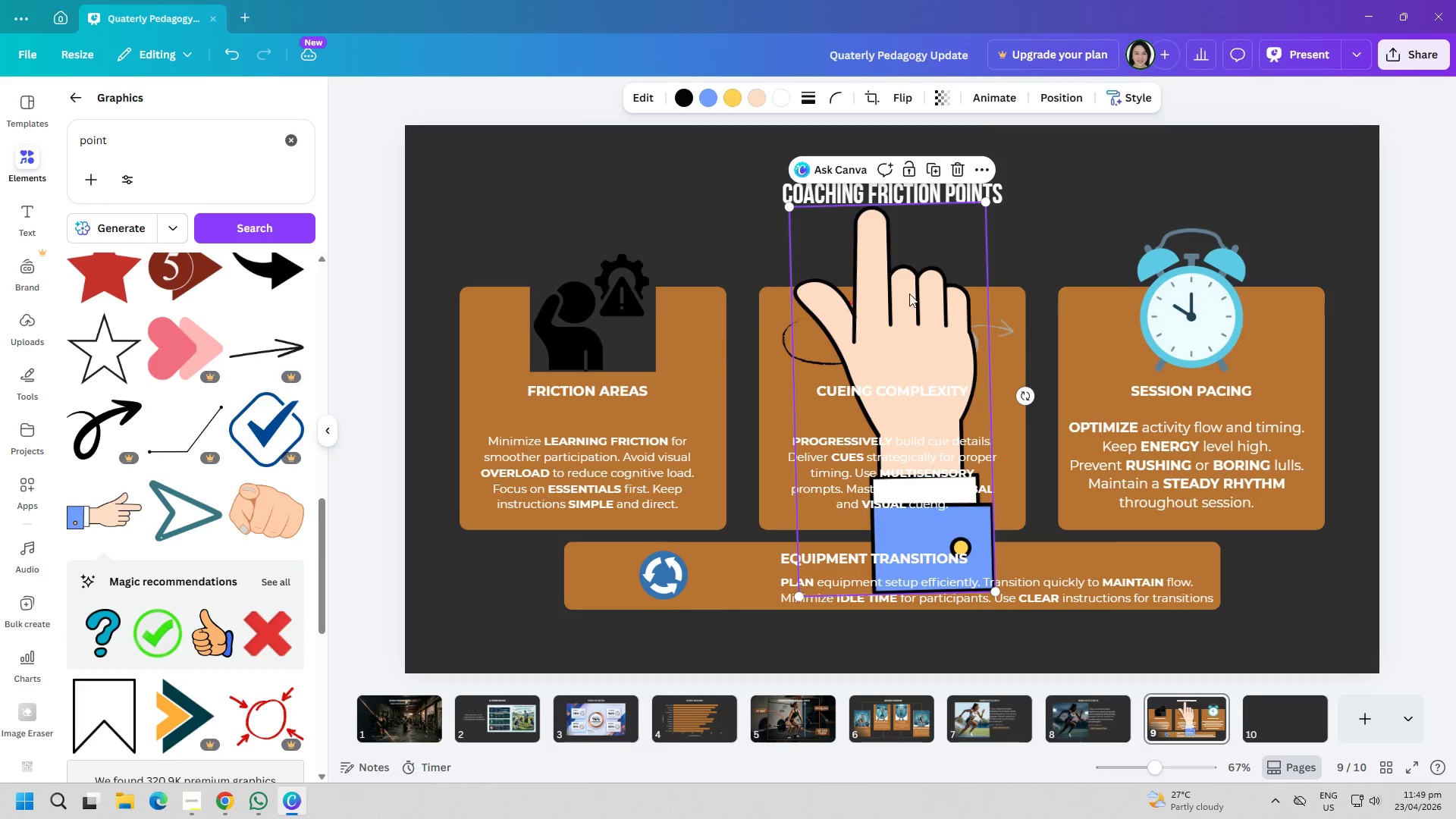 
left_click_drag(start_coordinate=[906, 284], to_coordinate=[711, 293])
 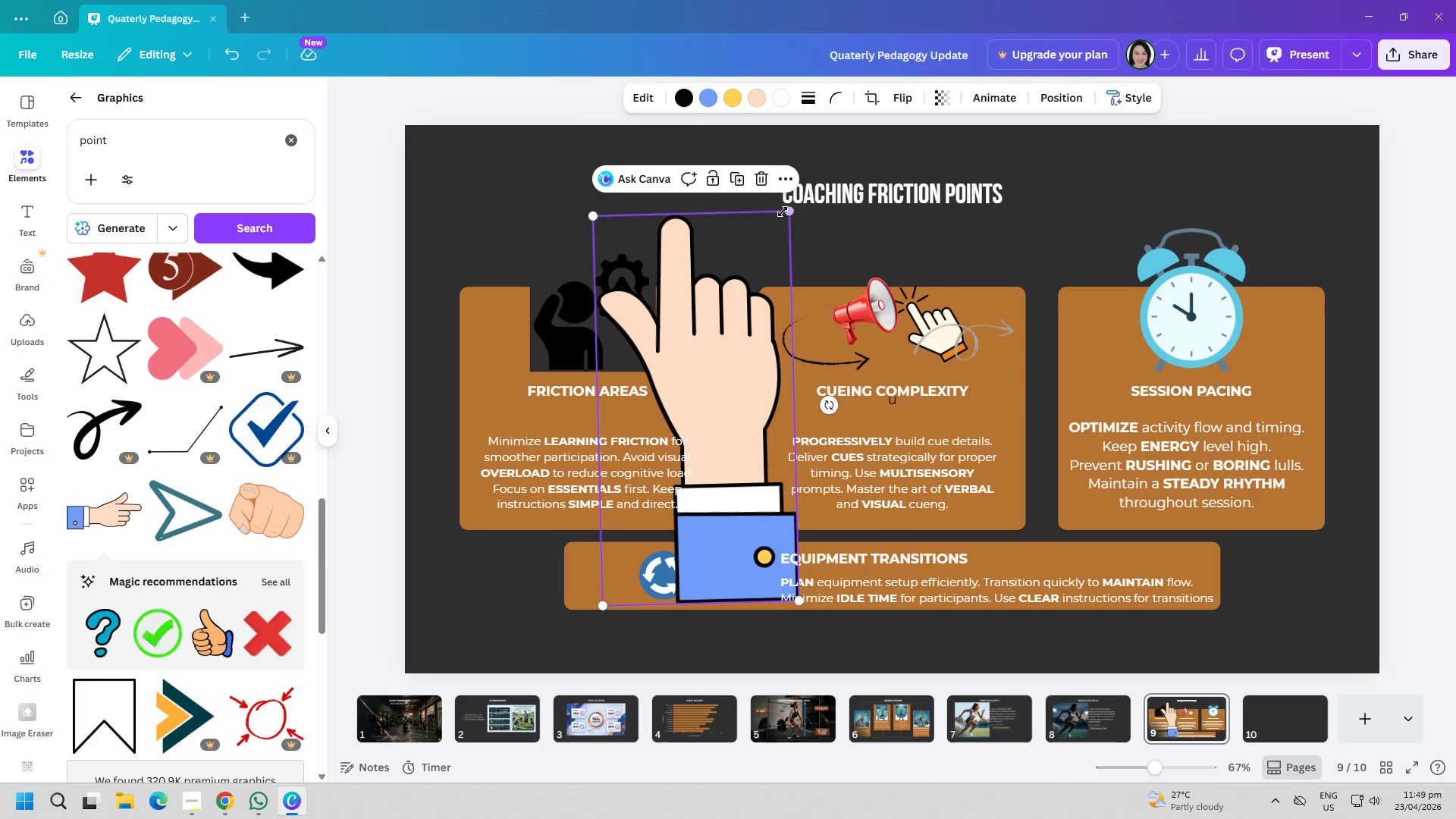 
left_click_drag(start_coordinate=[786, 210], to_coordinate=[620, 580])
 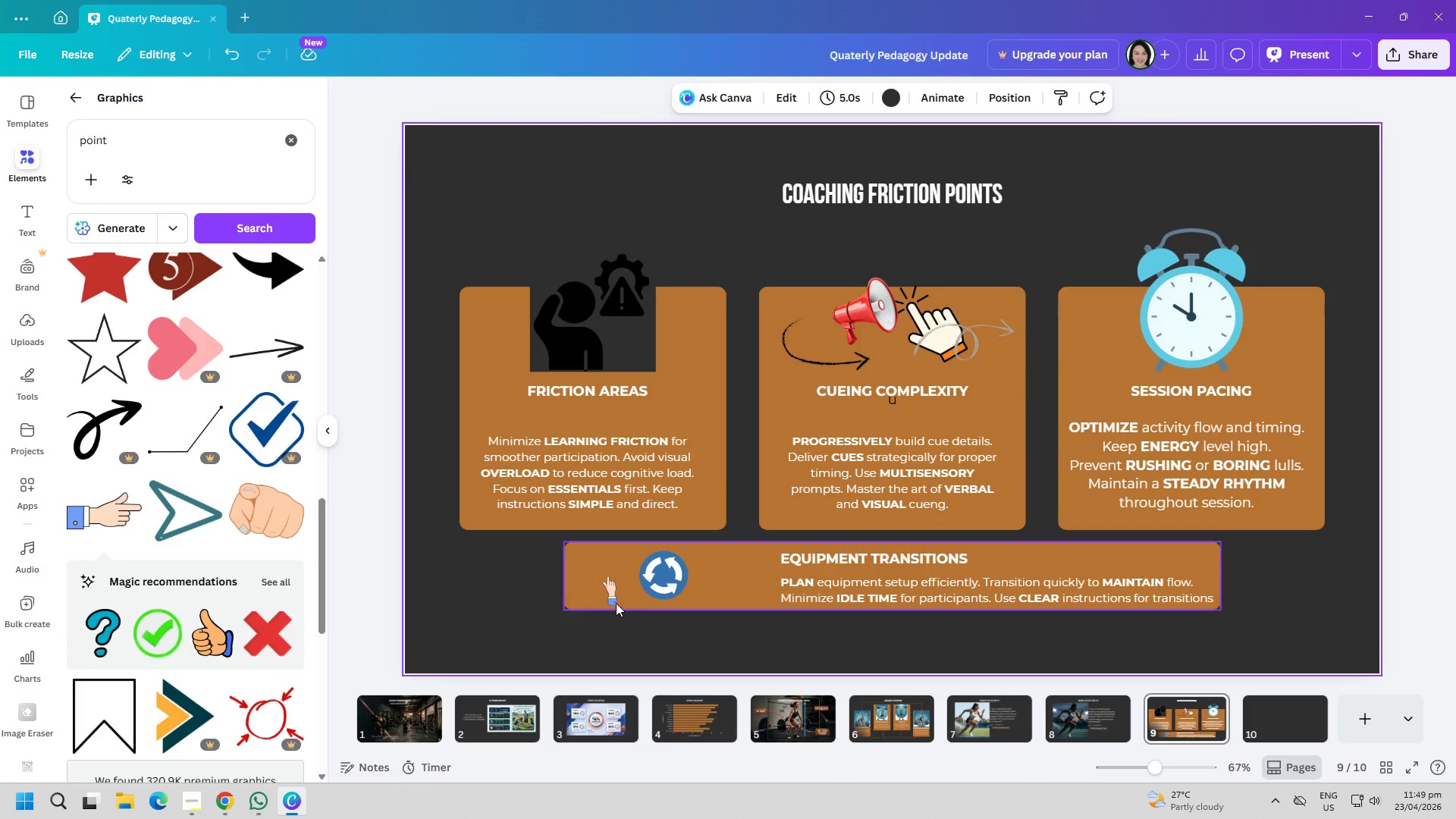 
left_click_drag(start_coordinate=[609, 596], to_coordinate=[667, 596])
 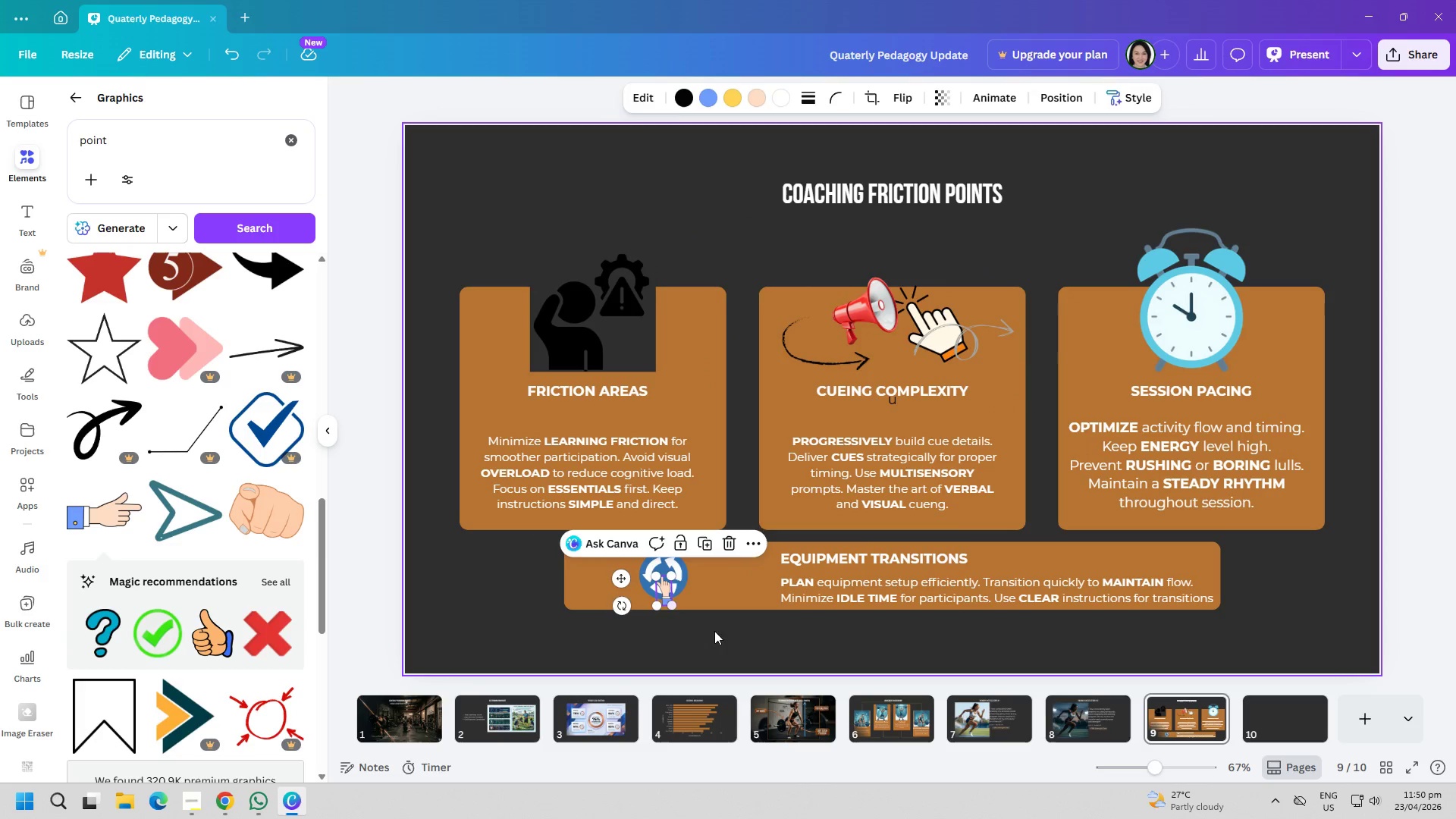 
left_click([761, 648])
 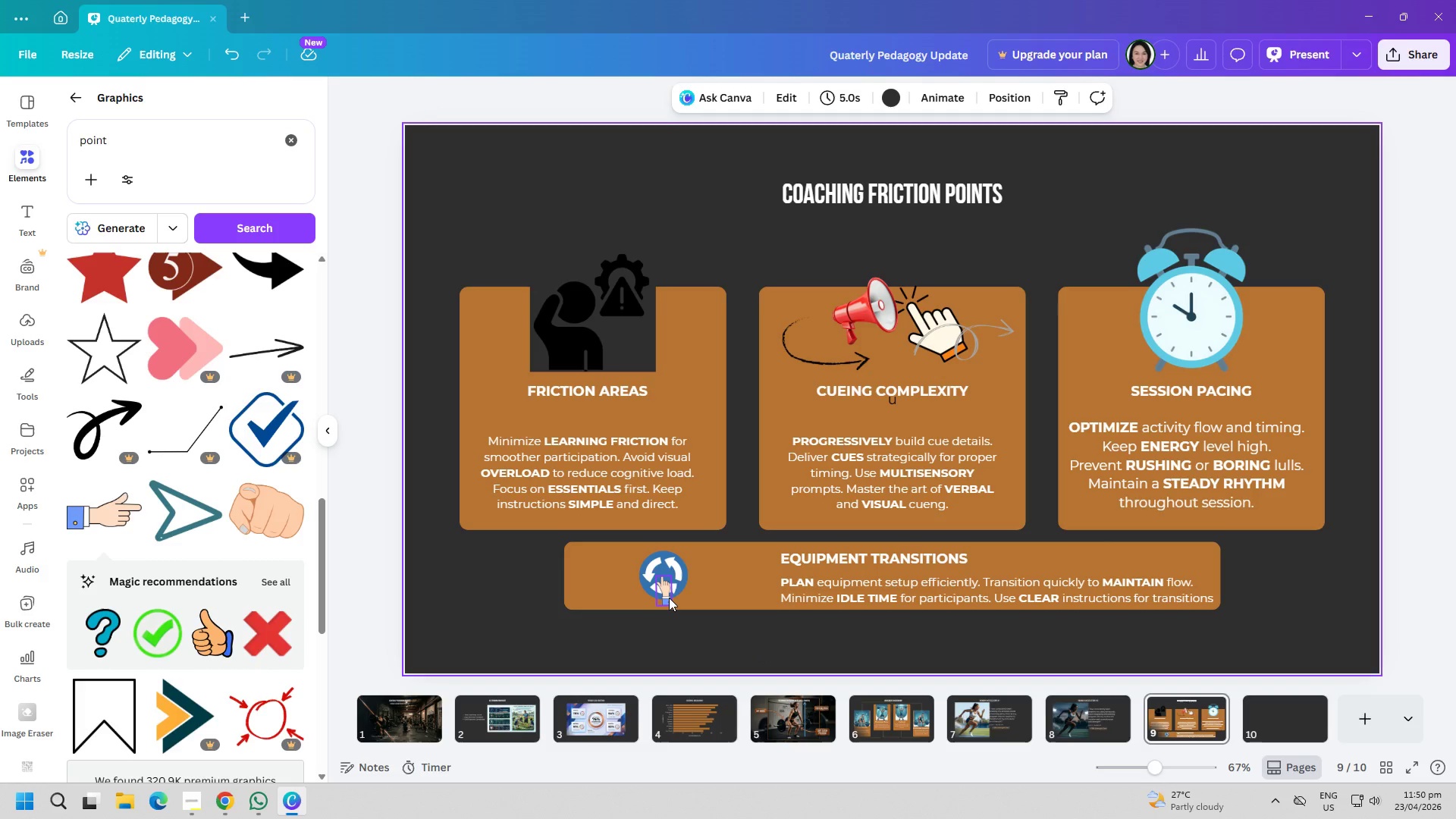 
wait(12.72)
 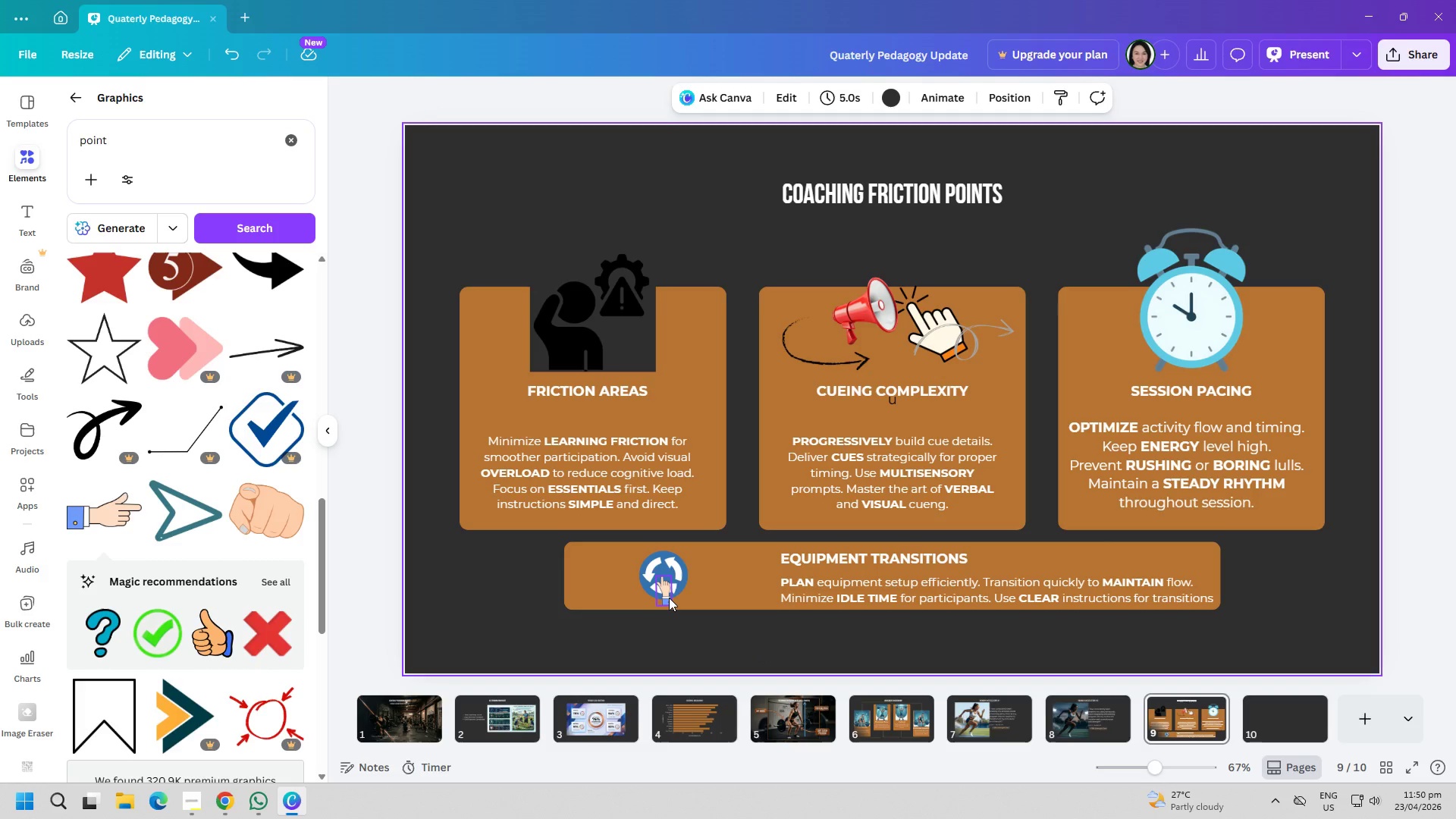 
double_click([892, 401])
 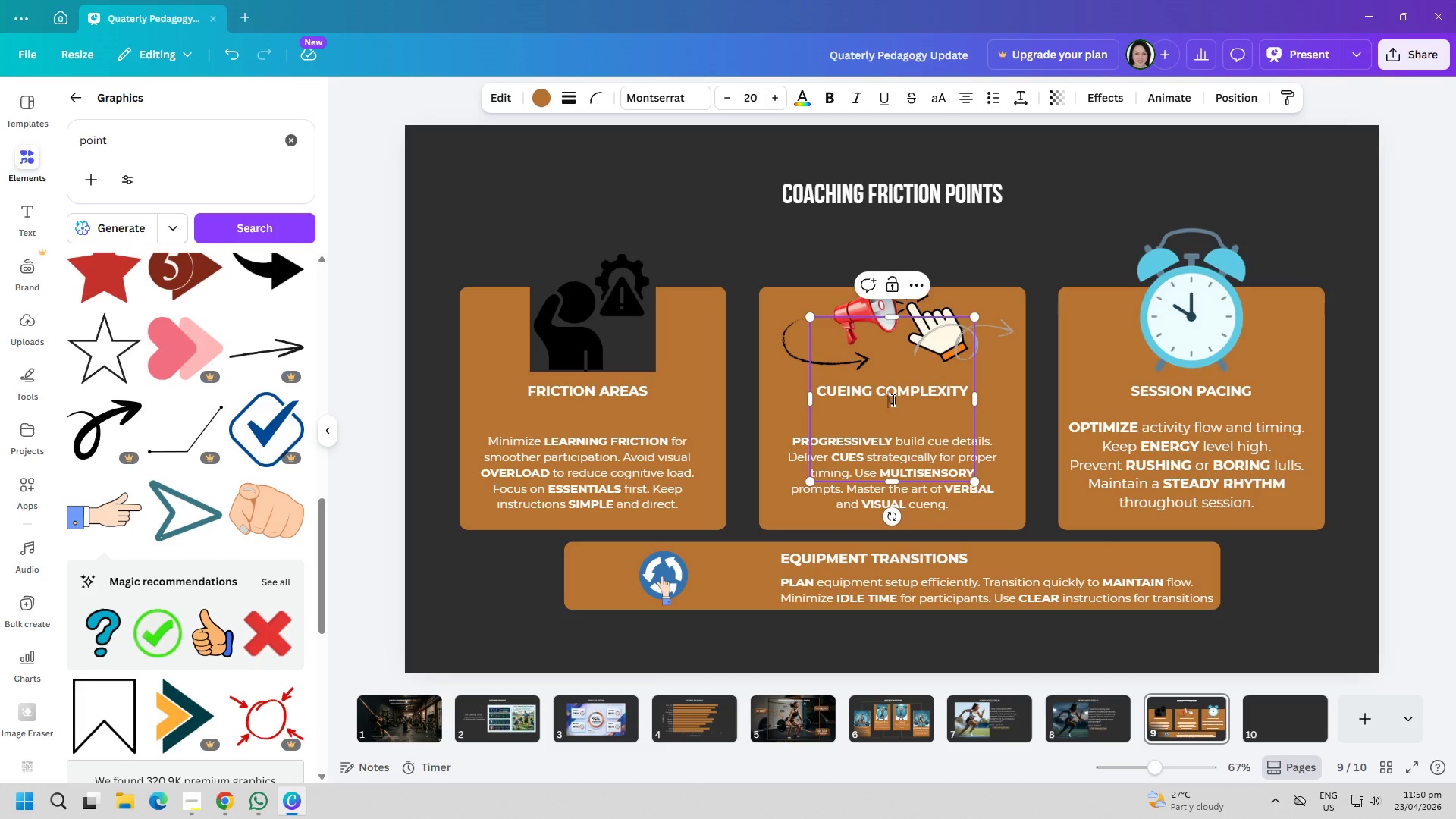 
triple_click([892, 400])
 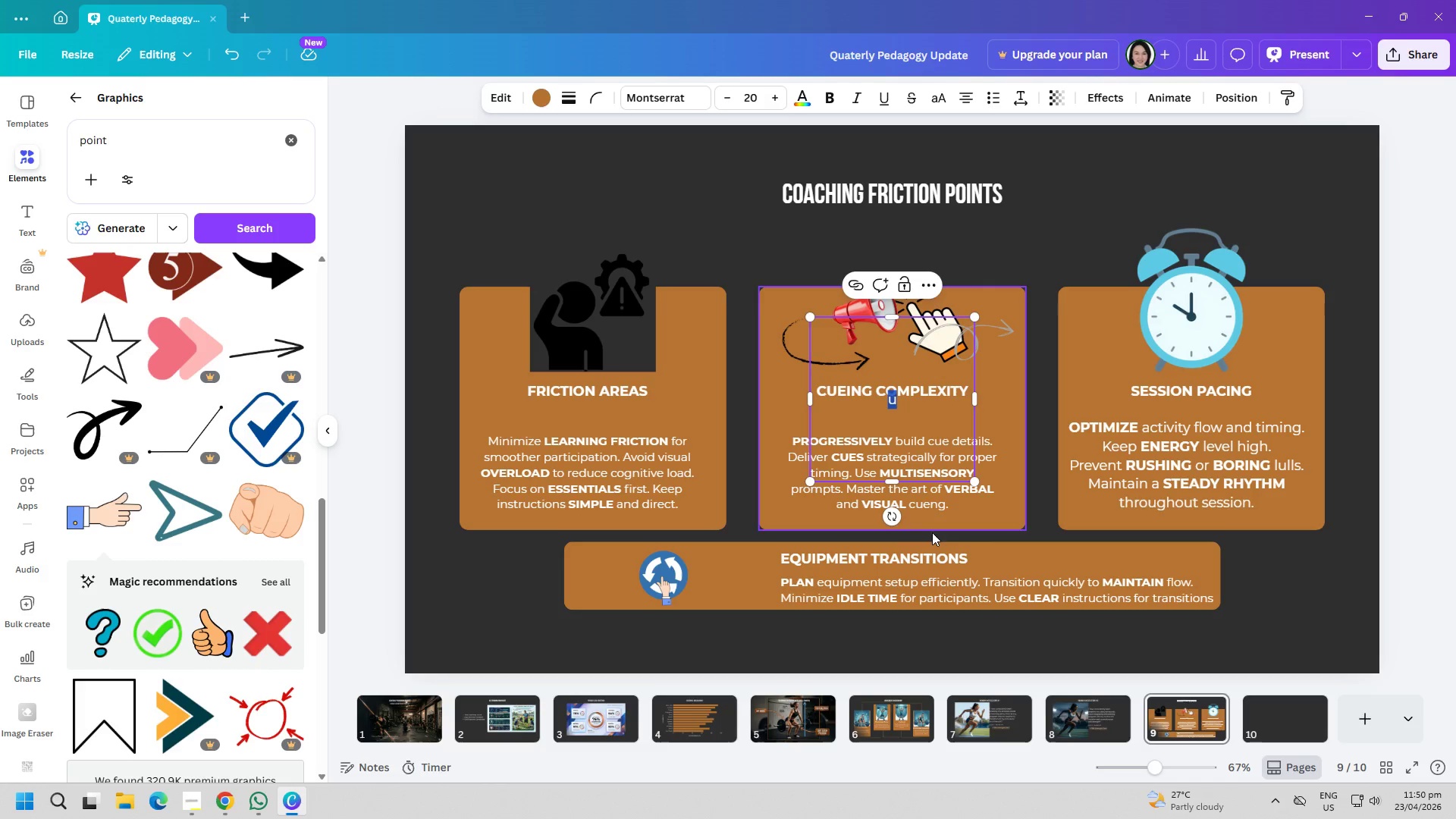 
key(Delete)
 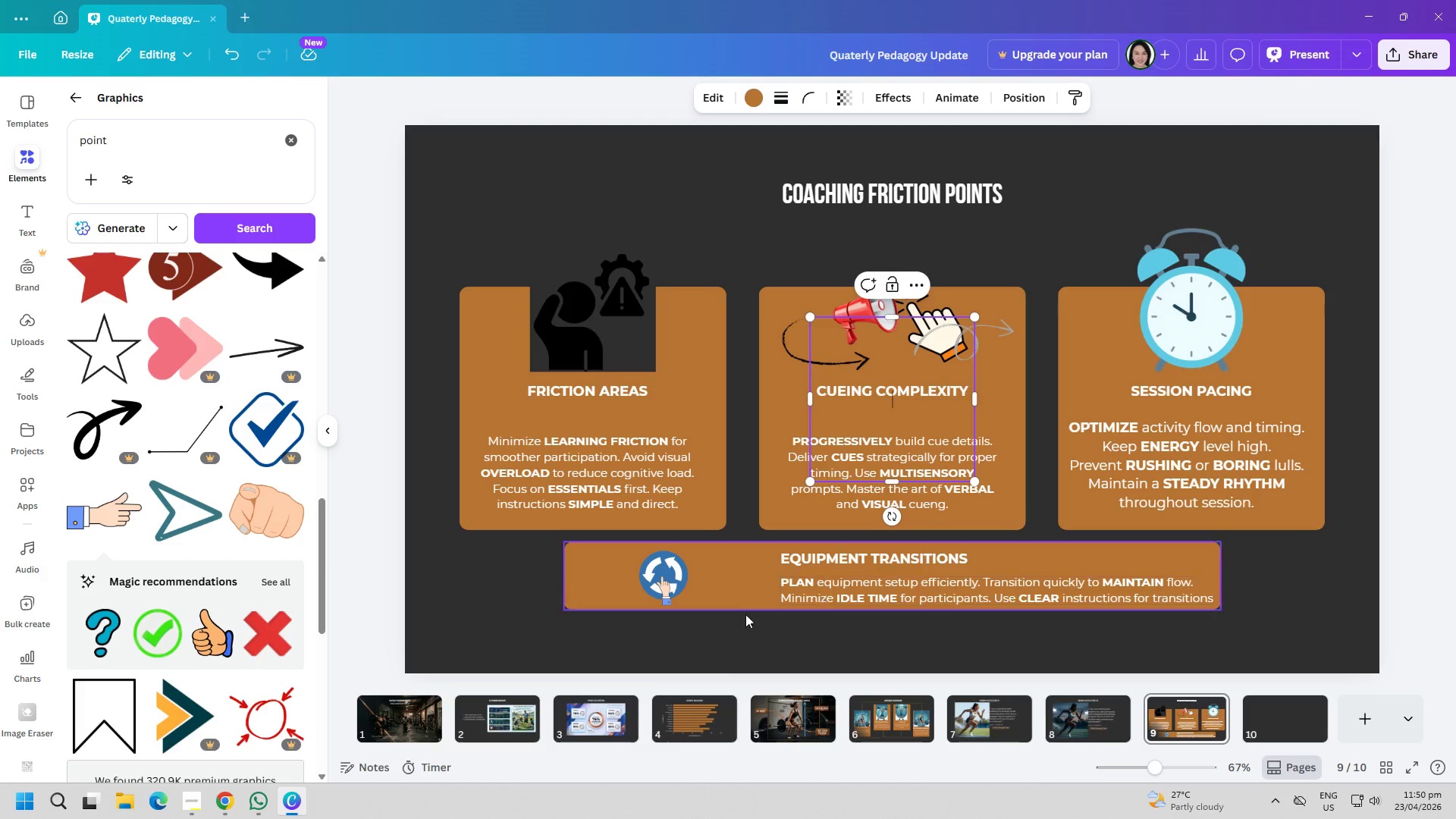 
left_click([691, 639])
 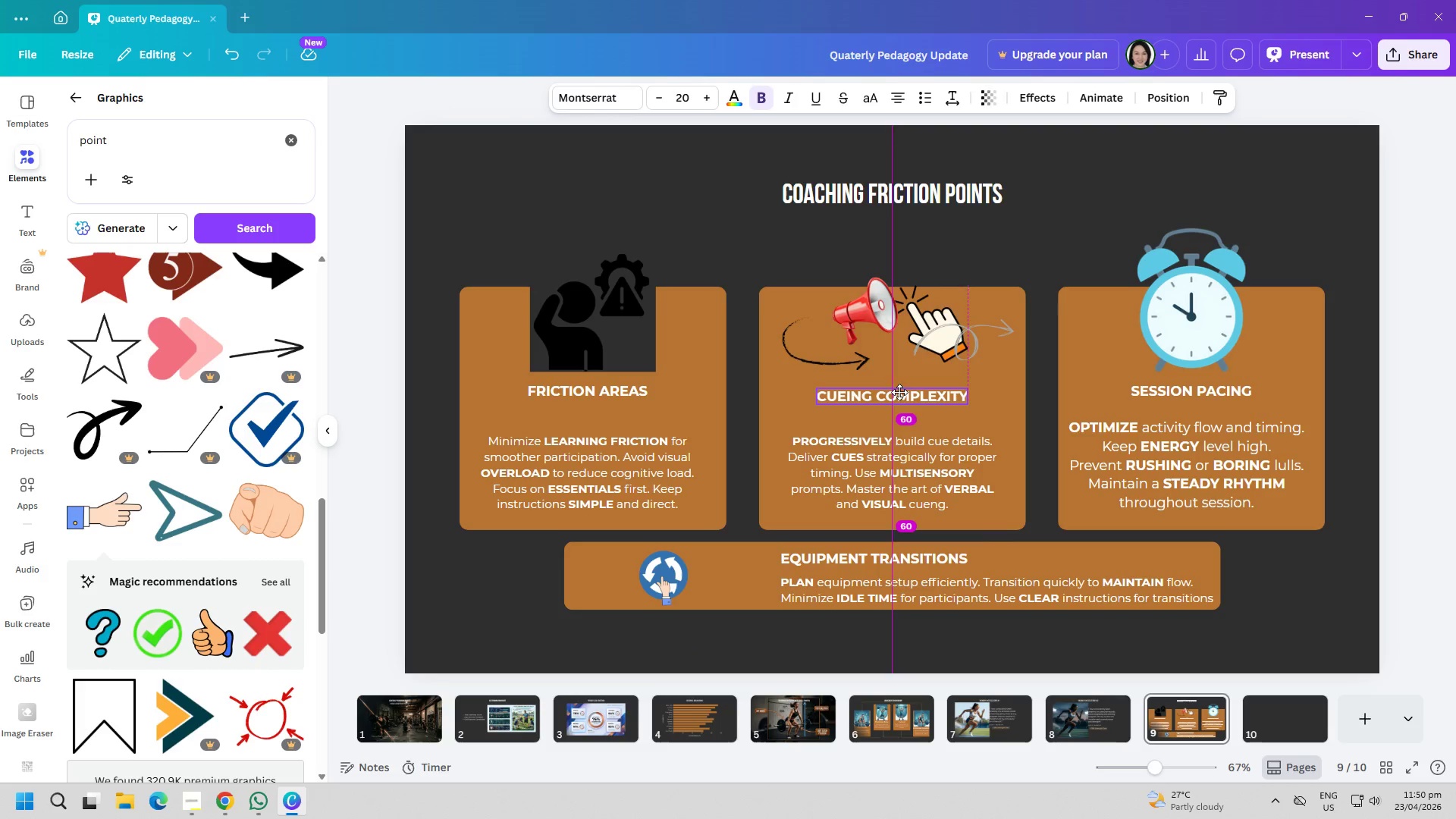 
left_click_drag(start_coordinate=[598, 385], to_coordinate=[597, 389])
 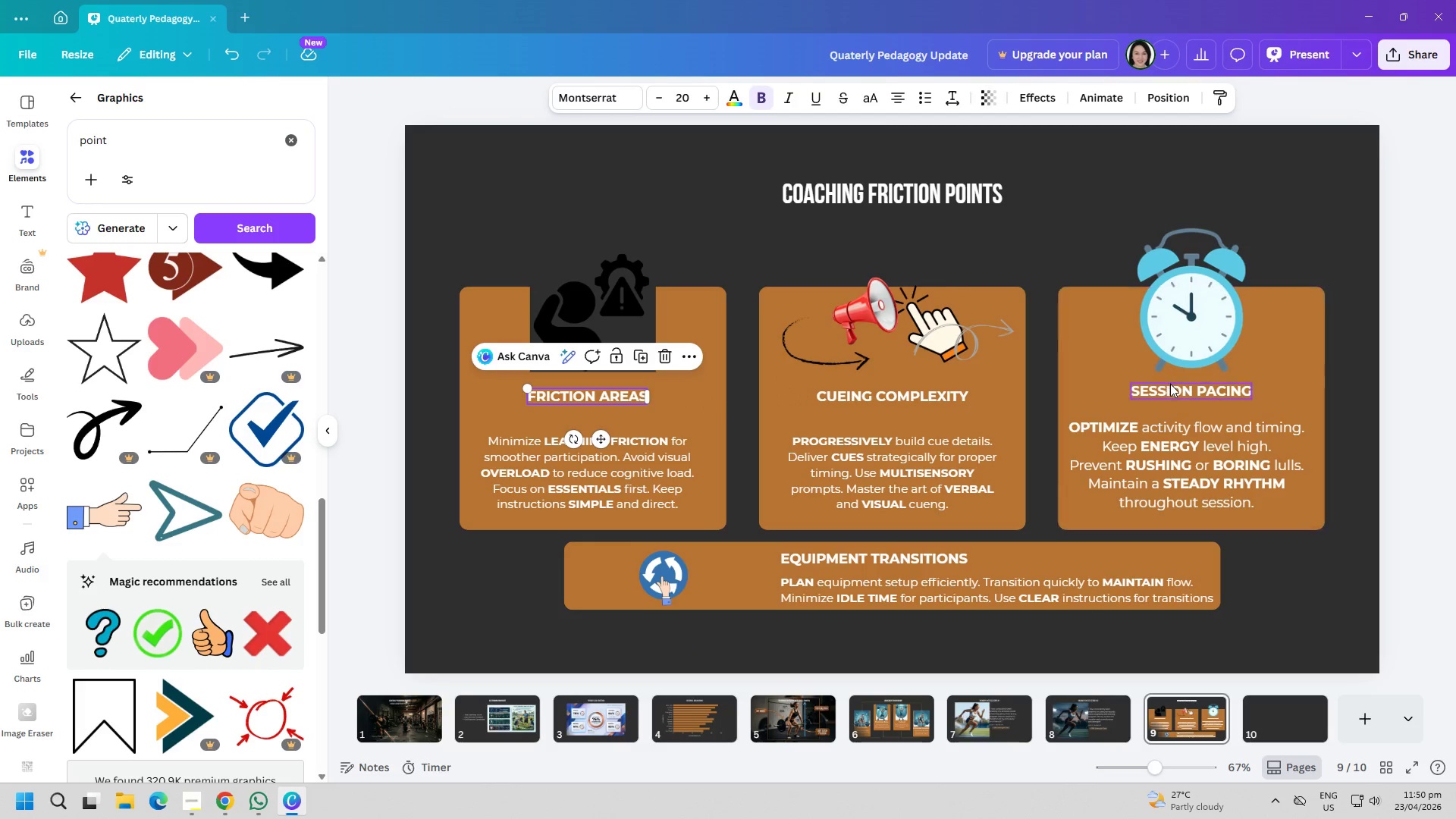 
left_click_drag(start_coordinate=[1173, 387], to_coordinate=[1173, 392])
 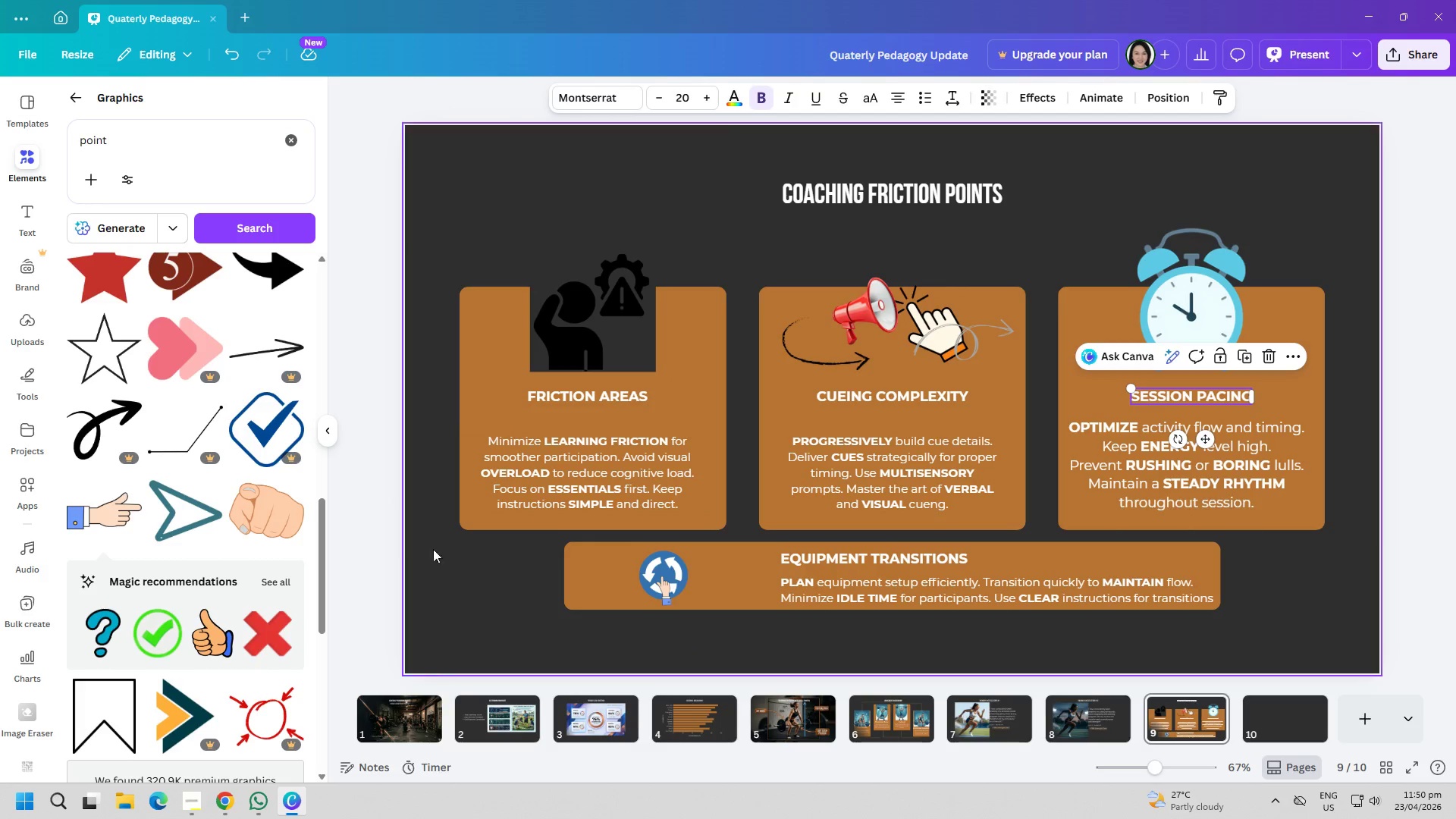 
left_click([479, 587])
 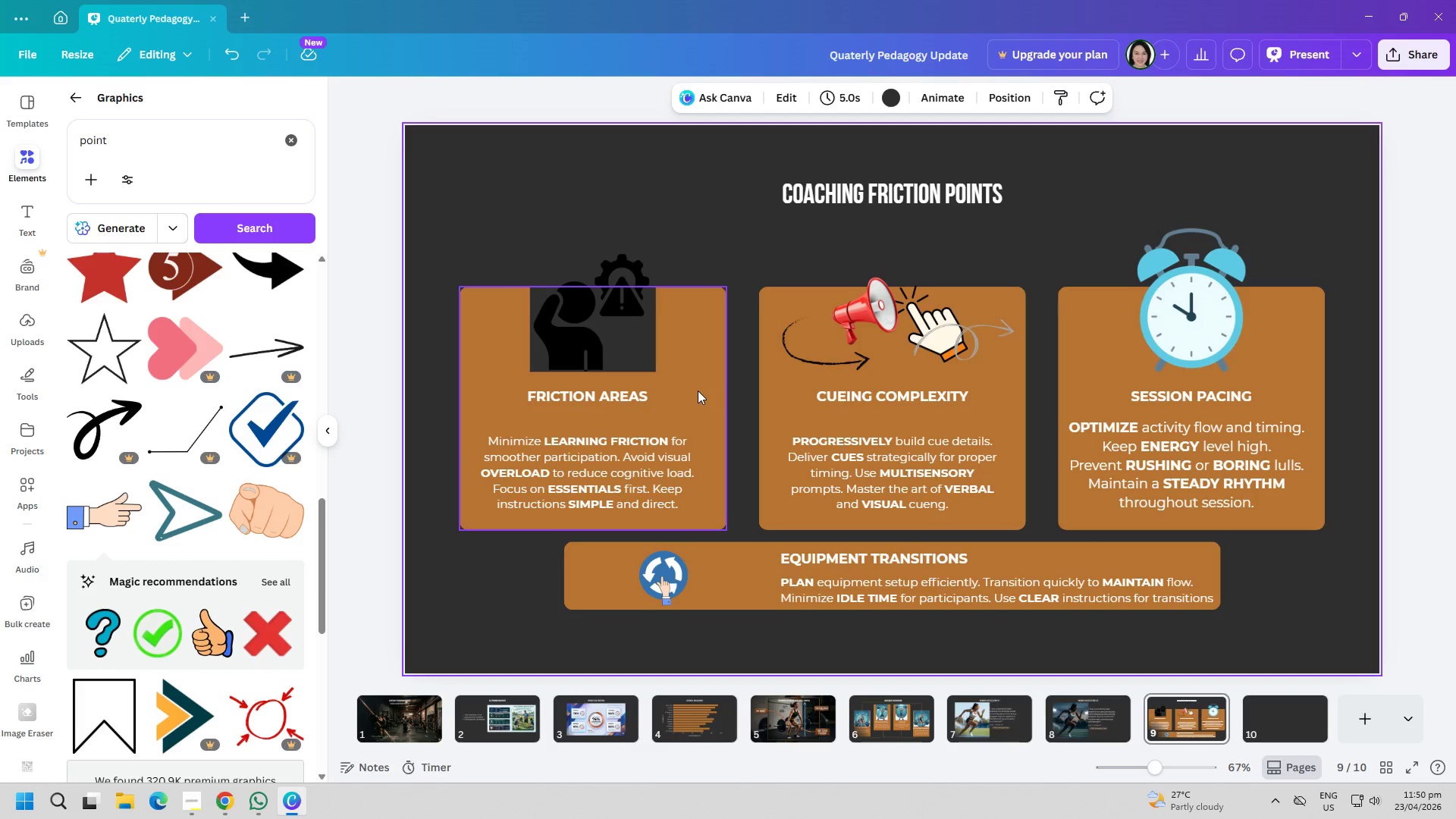 
wait(24.48)
 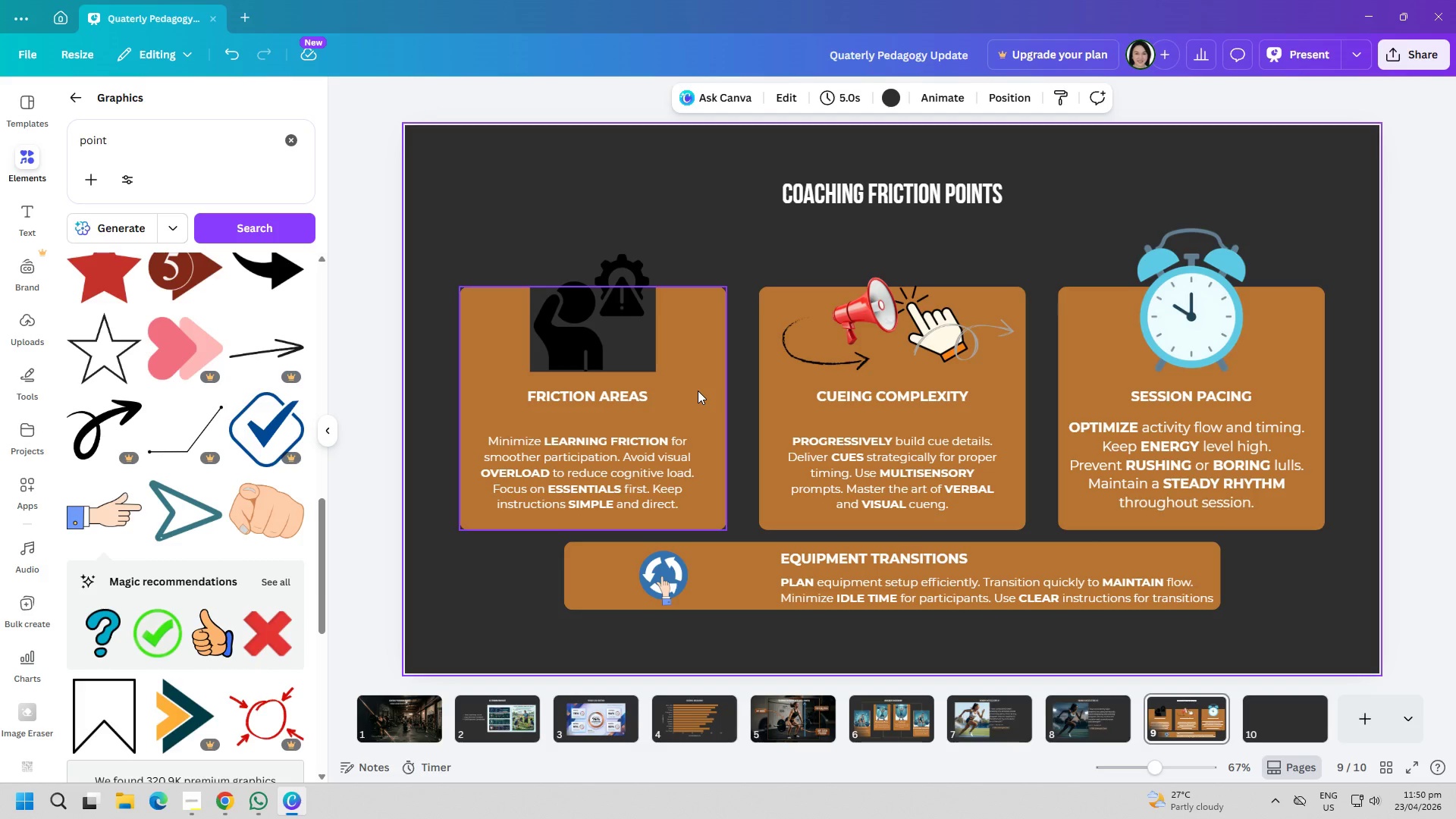 
double_click([588, 442])
 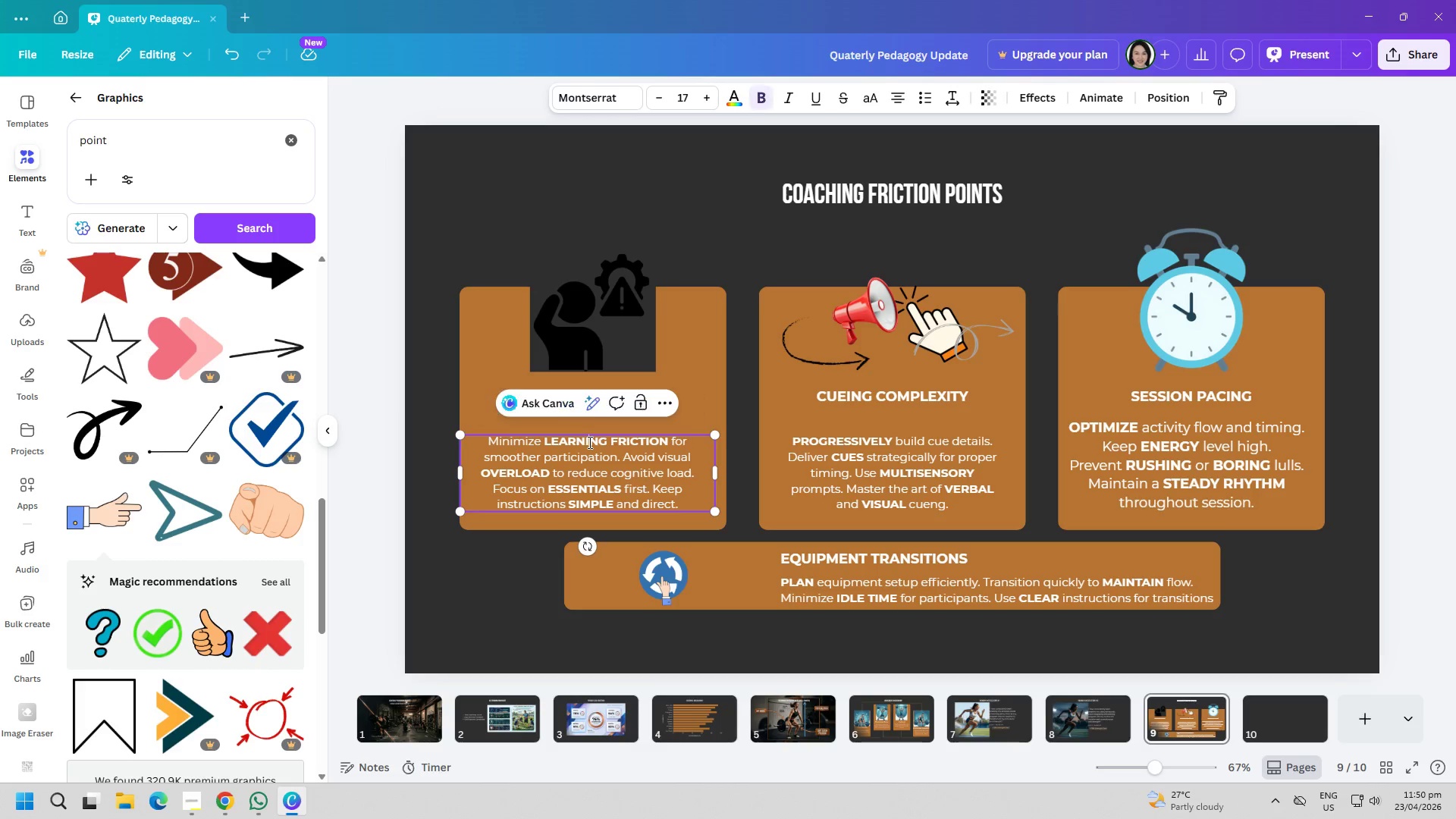 
triple_click([588, 442])
 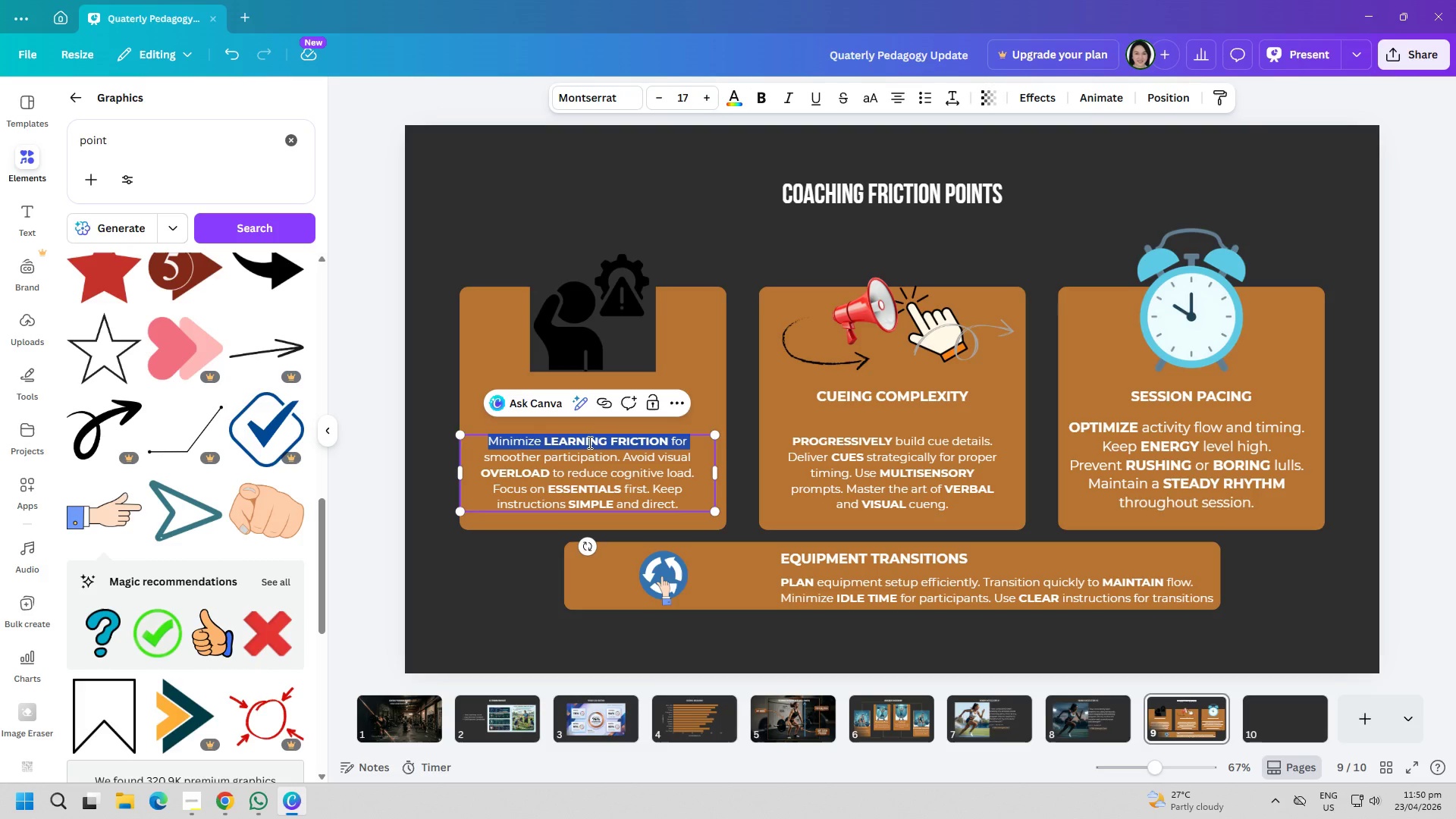 
triple_click([588, 442])
 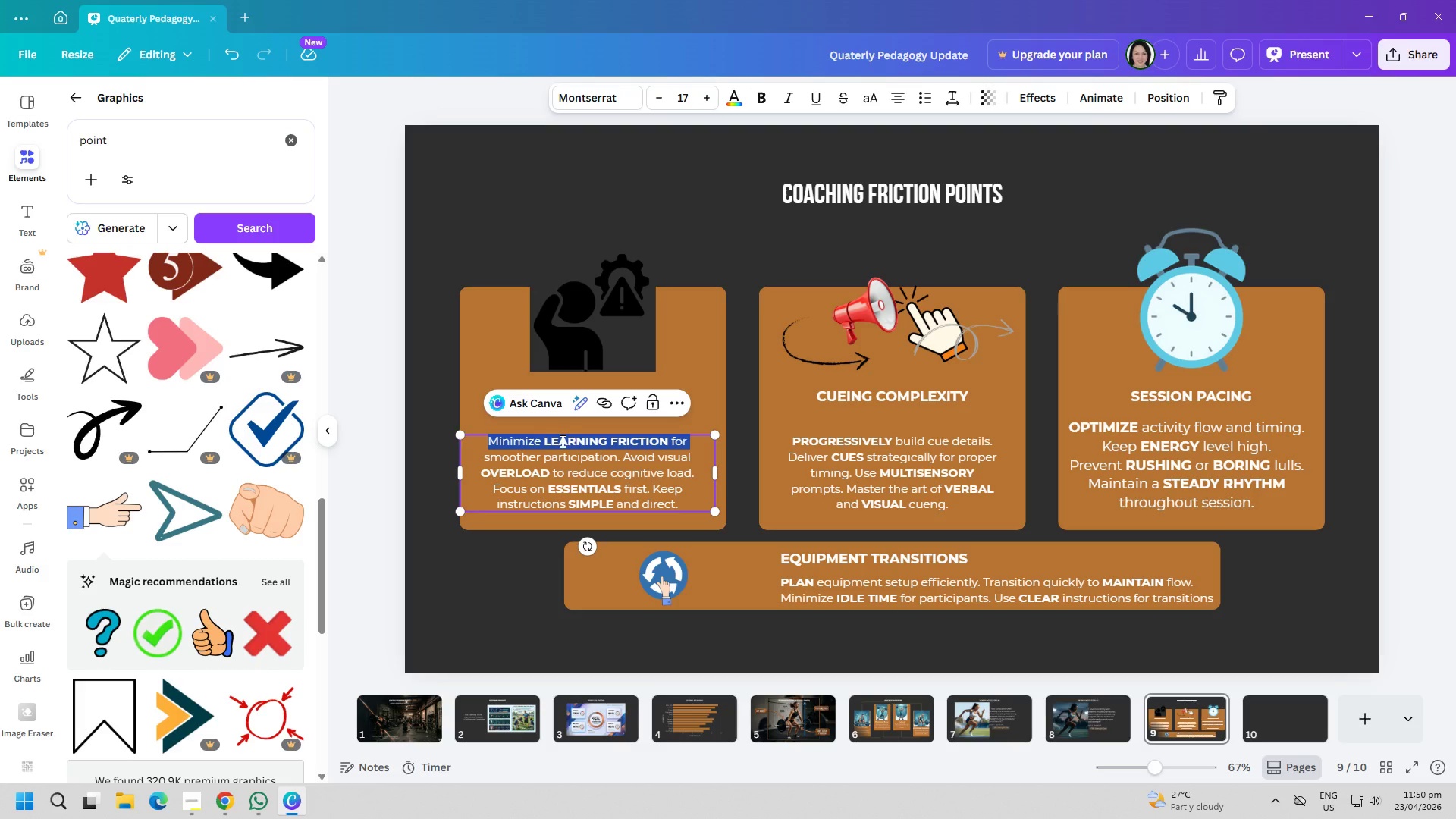 
triple_click([551, 441])
 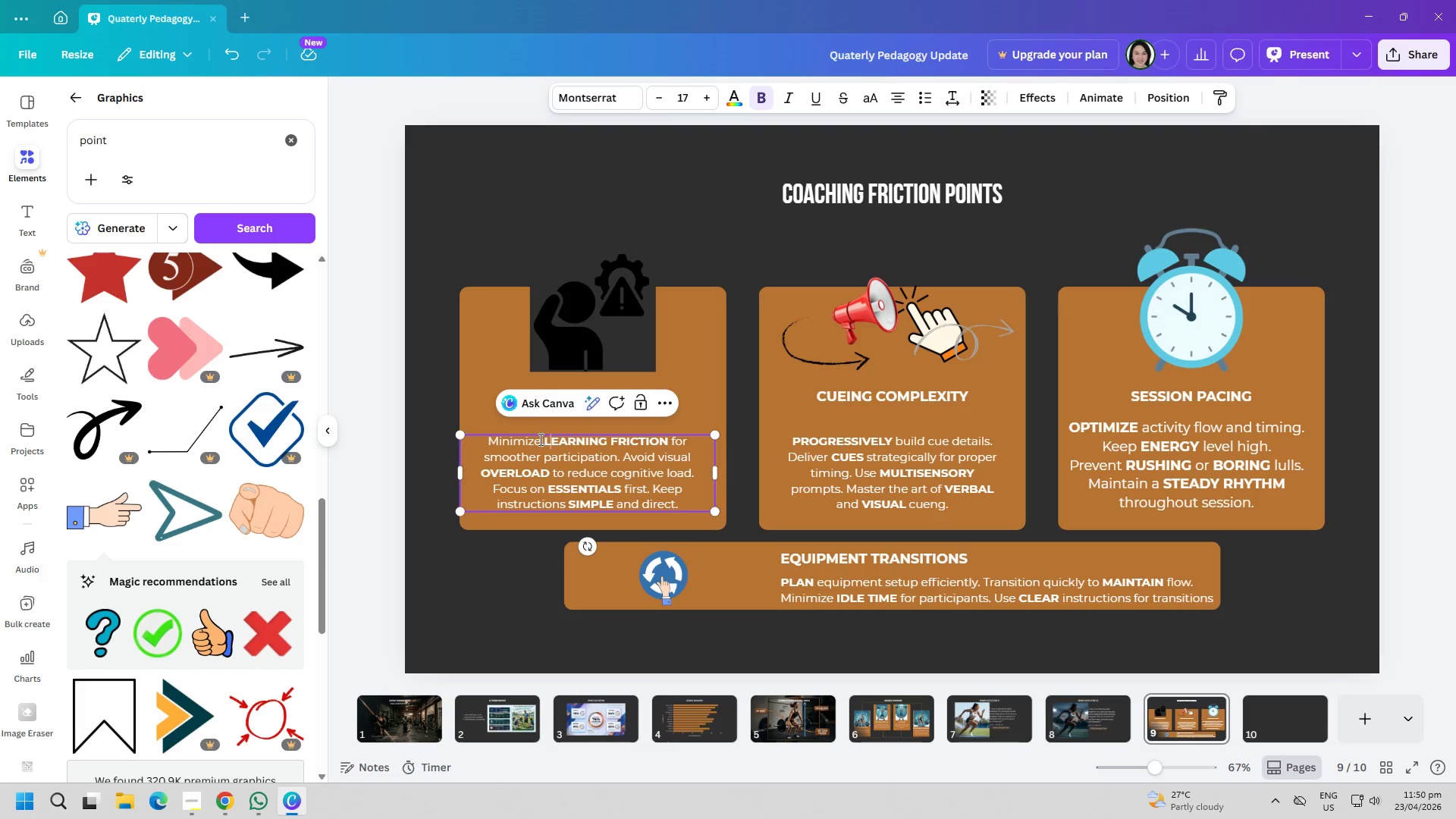 
left_click_drag(start_coordinate=[538, 439], to_coordinate=[602, 445])
 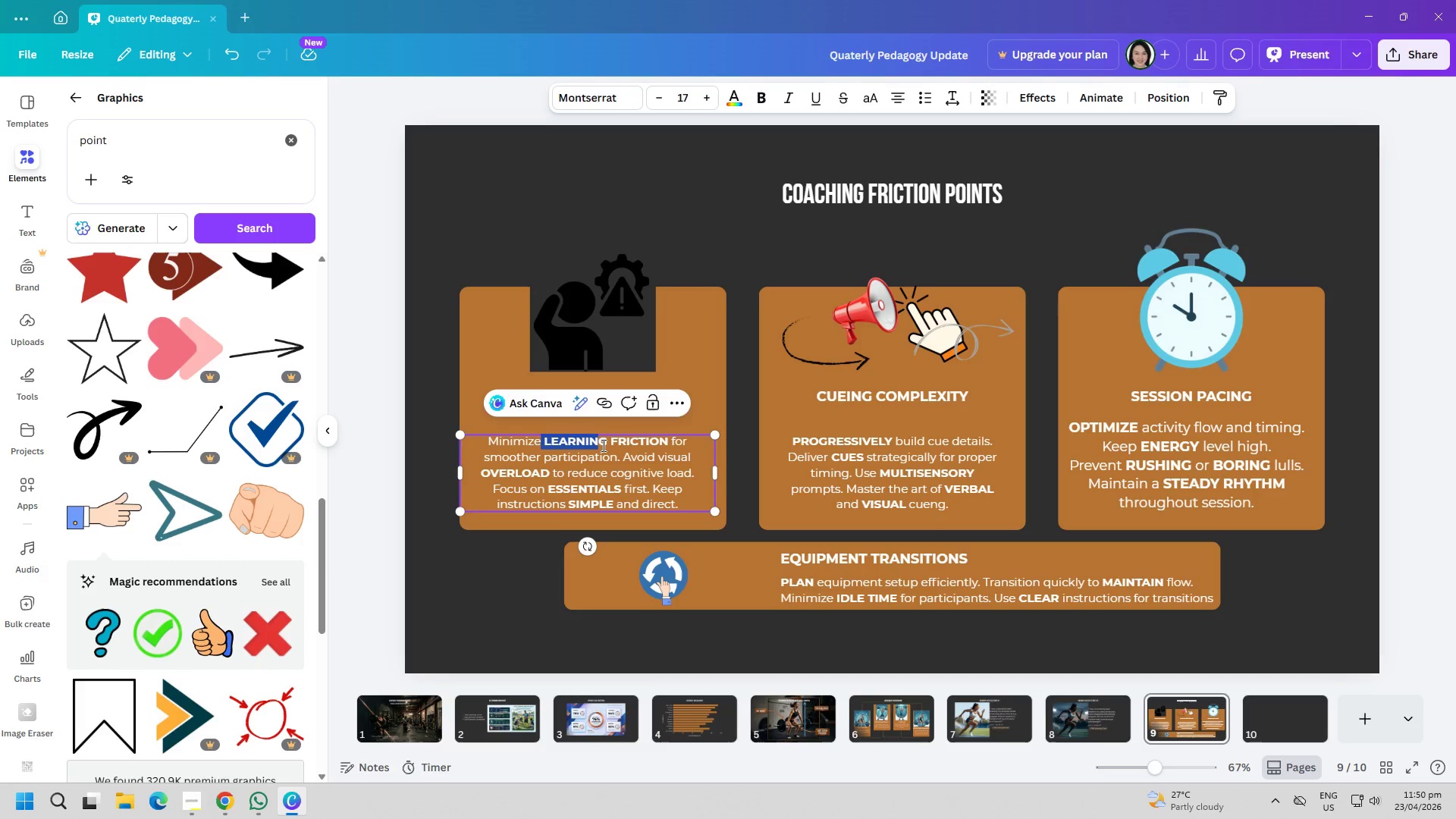 
left_click([602, 445])
 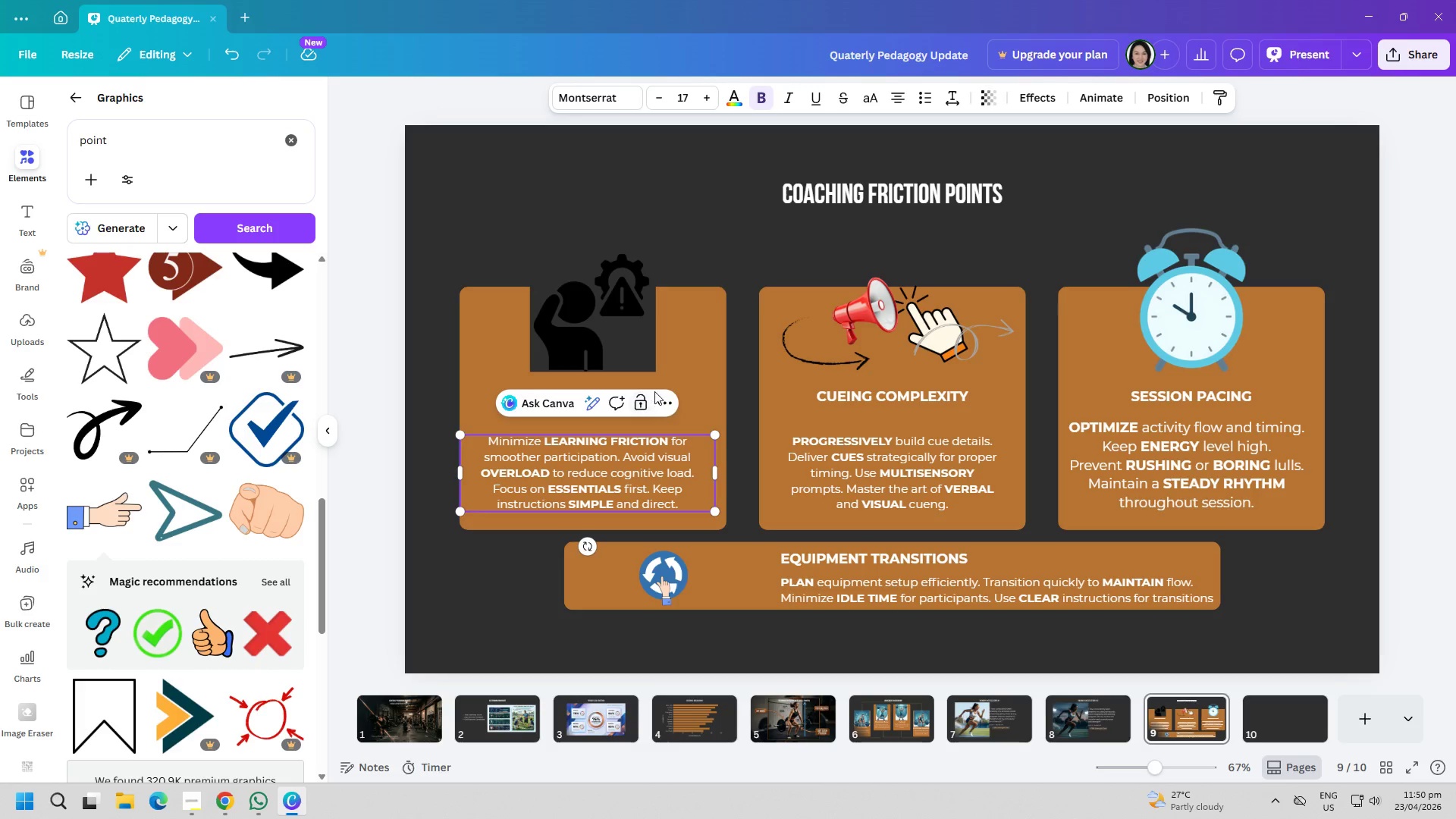 
left_click([686, 375])
 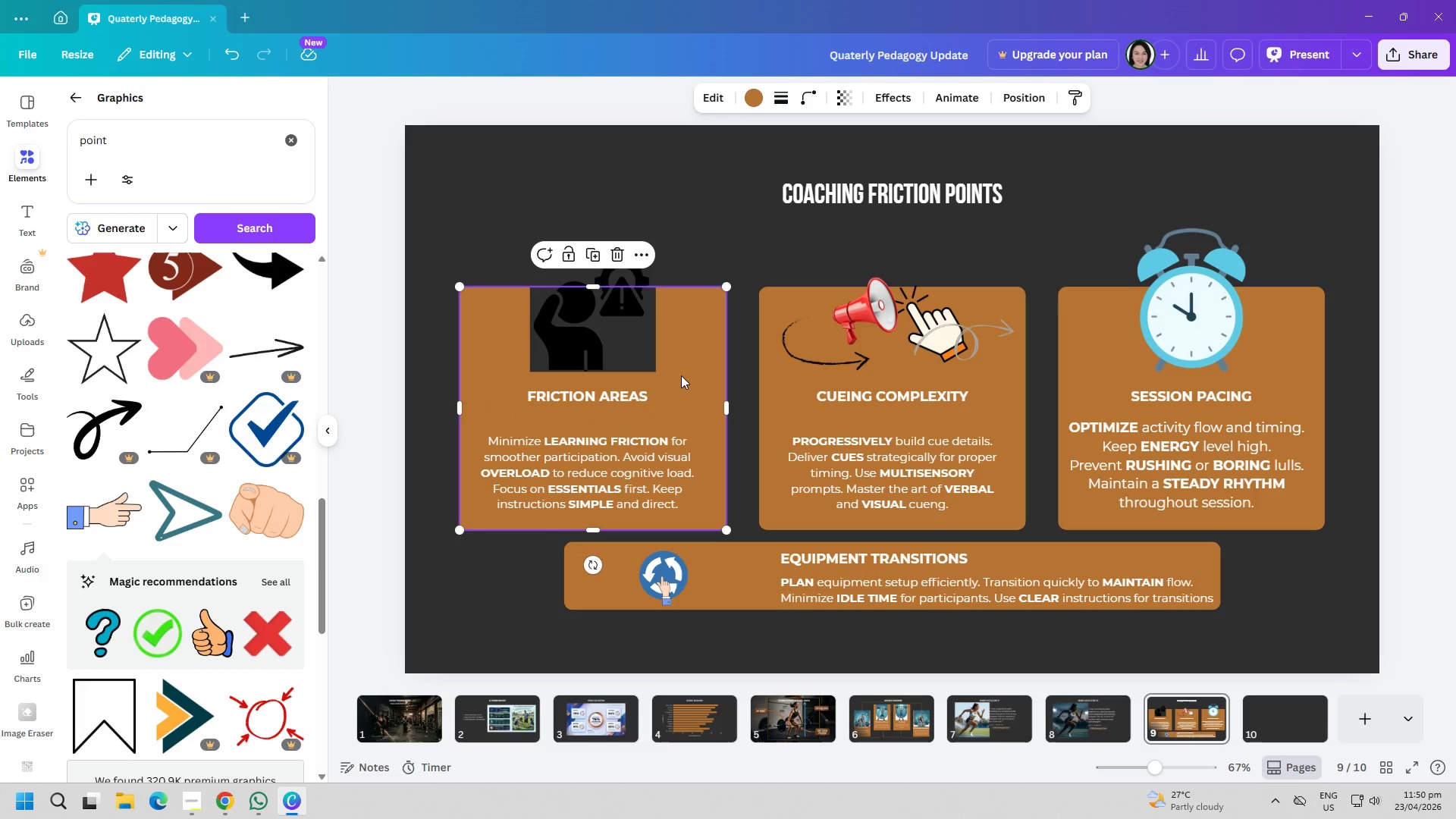 
left_click([708, 256])
 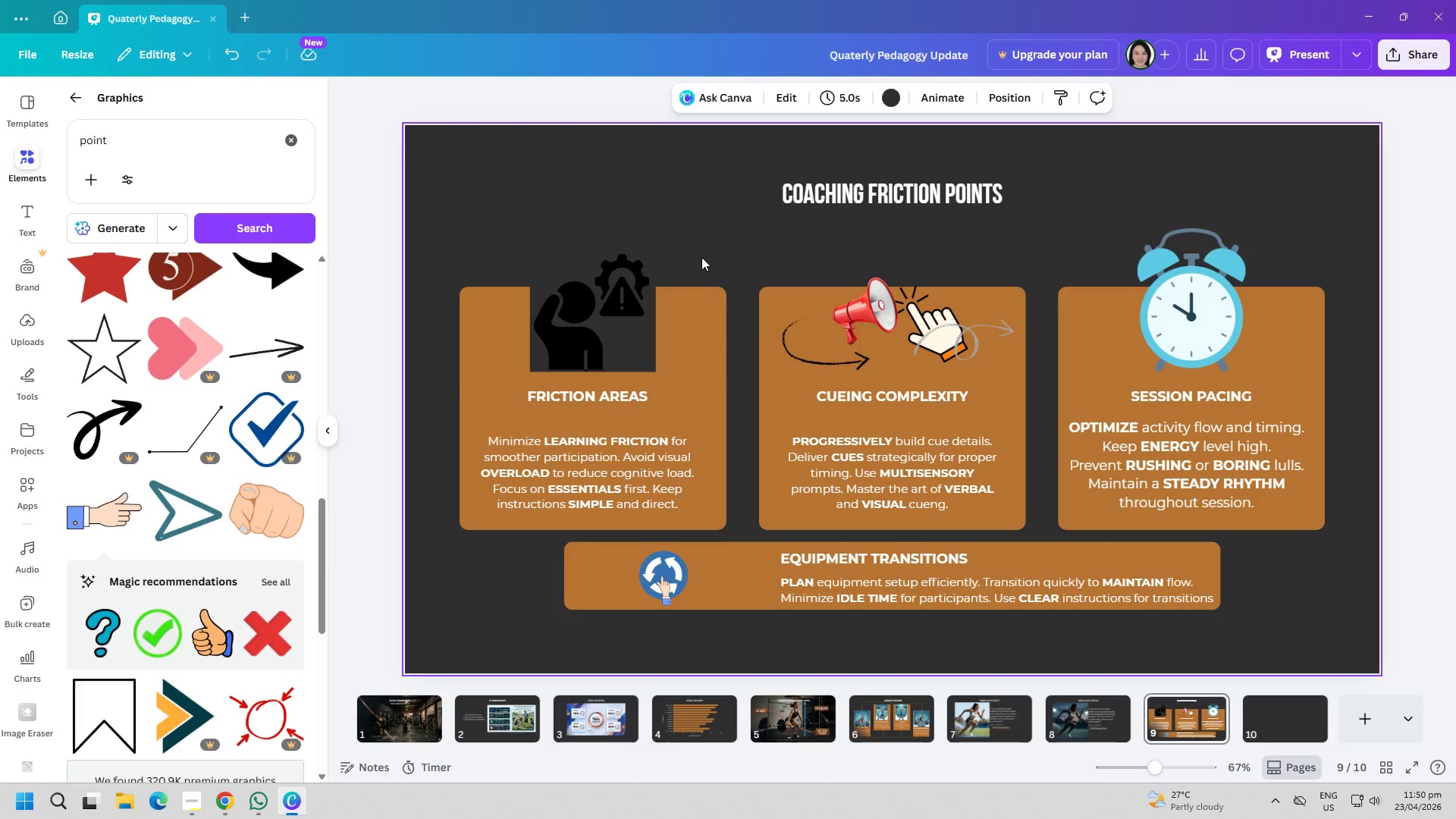 
left_click([684, 325])
 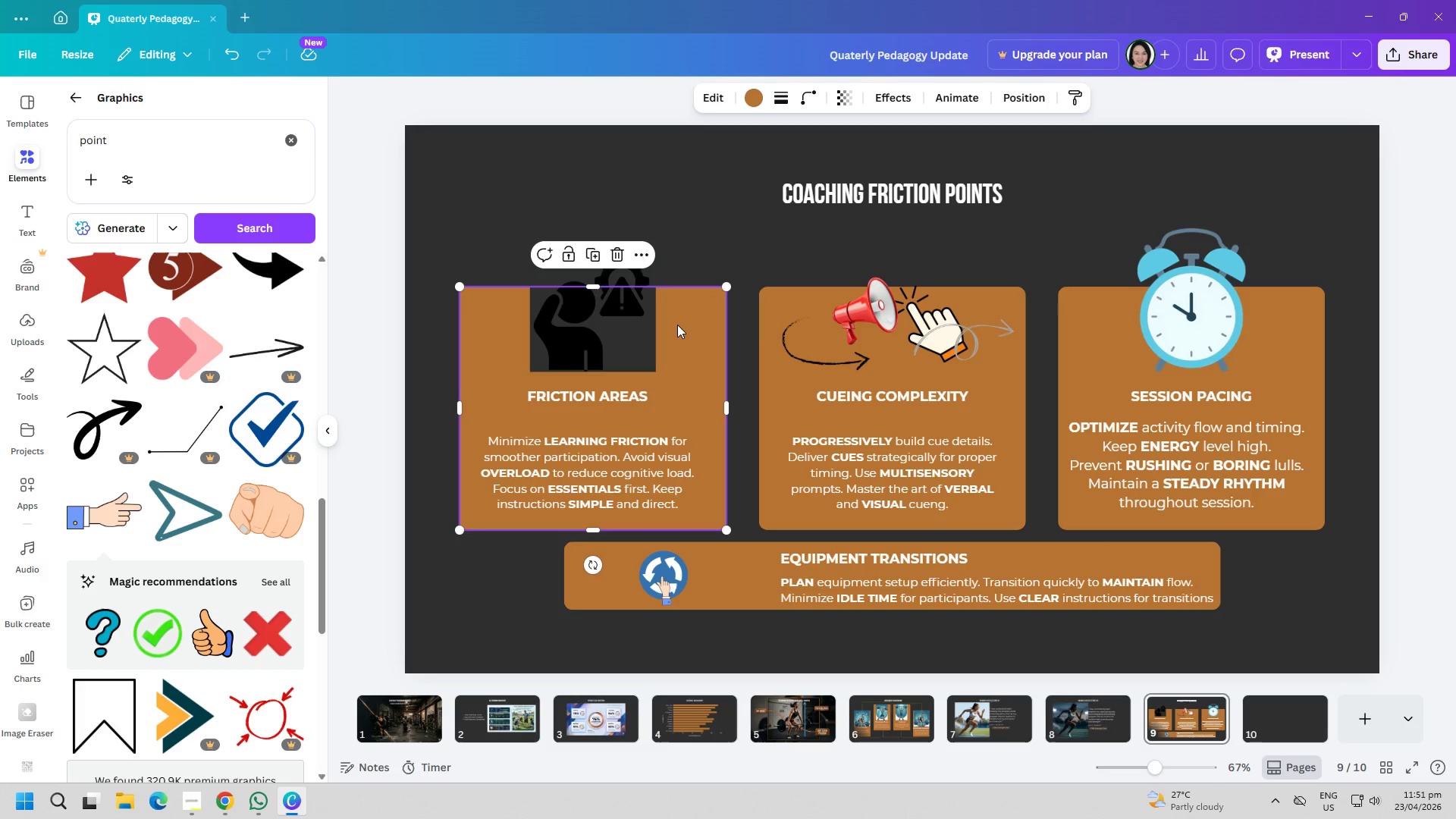 
wait(8.89)
 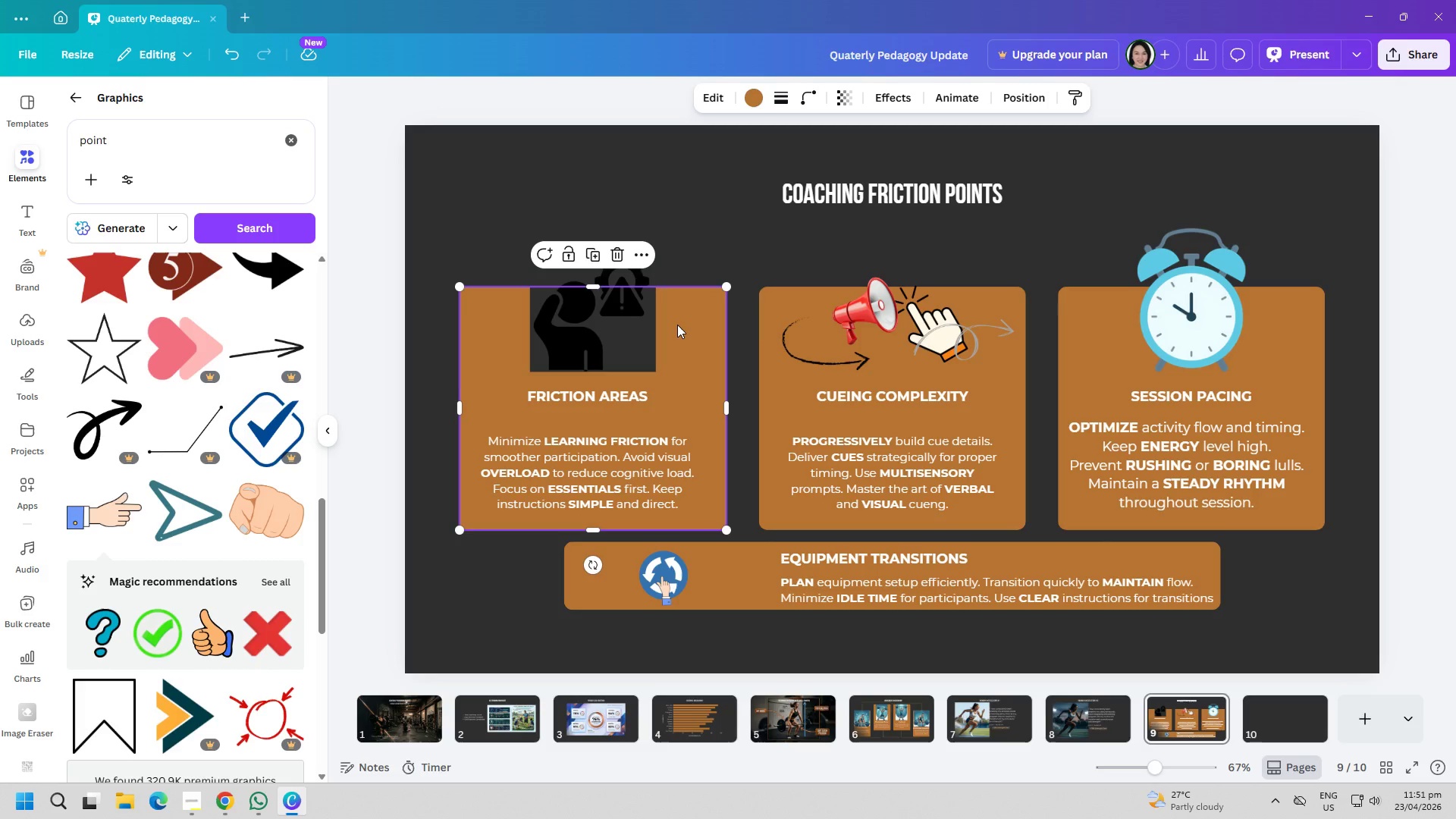 
left_click([721, 202])
 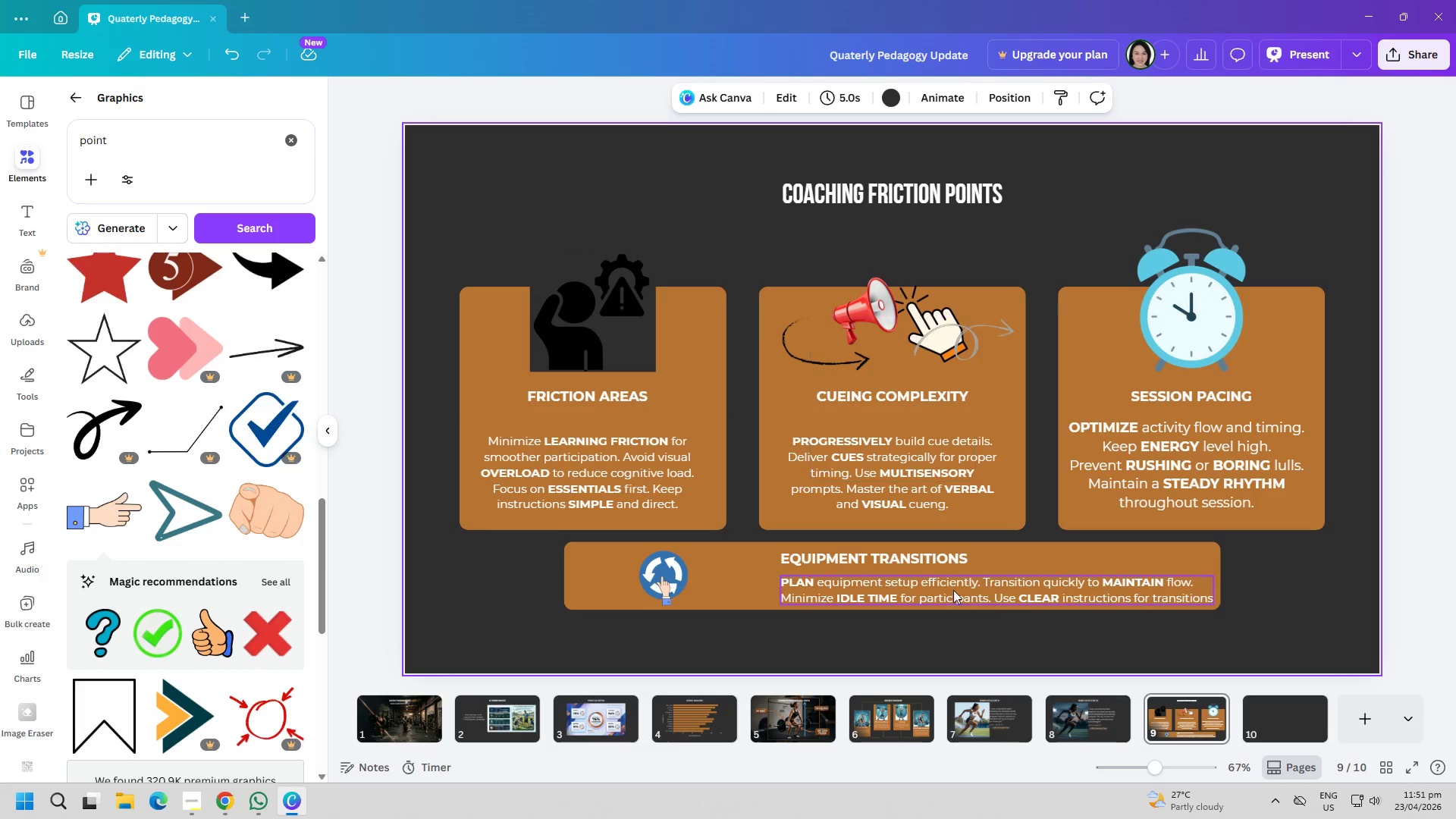 
wait(5.7)
 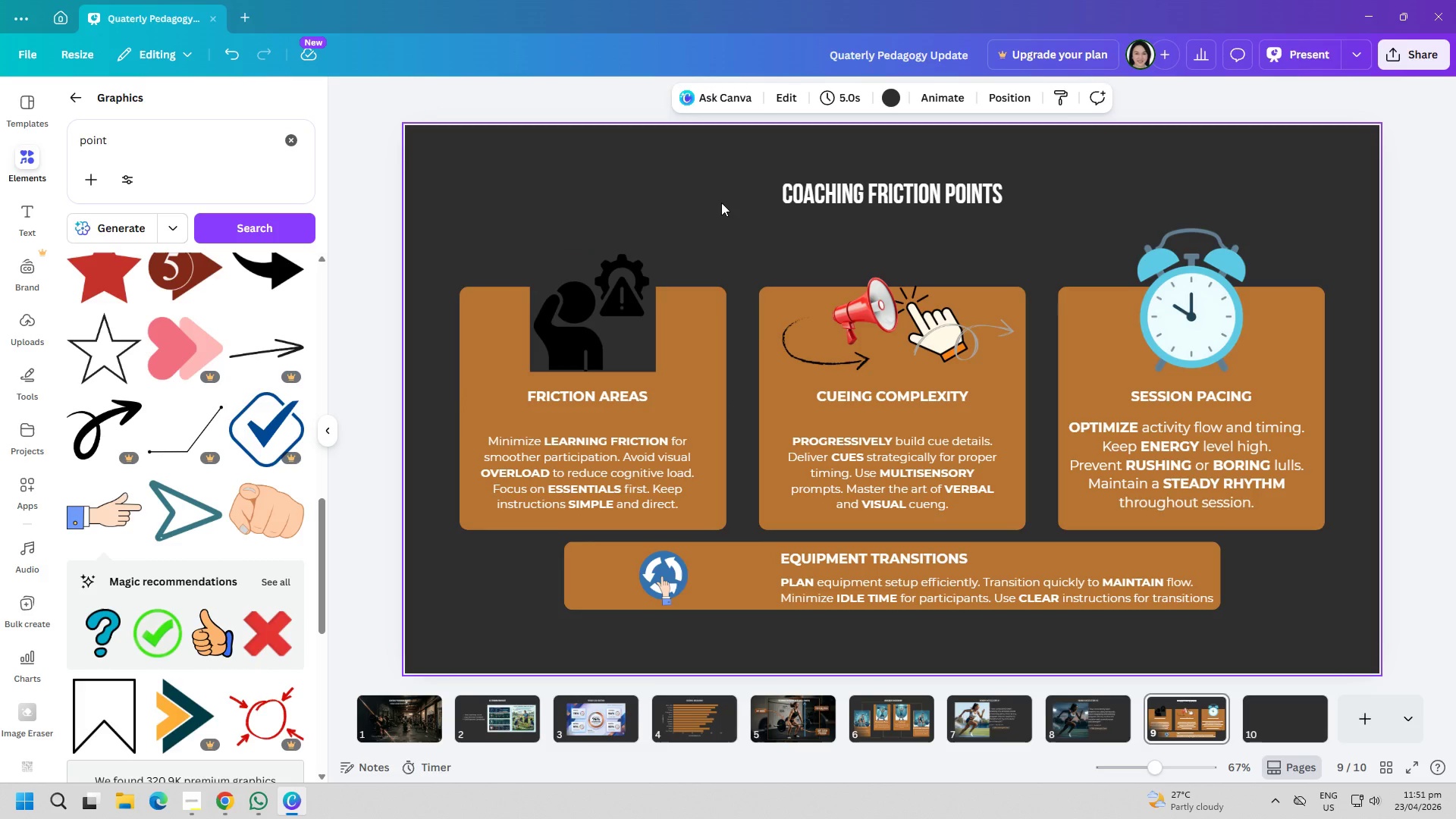 
left_click([1282, 722])
 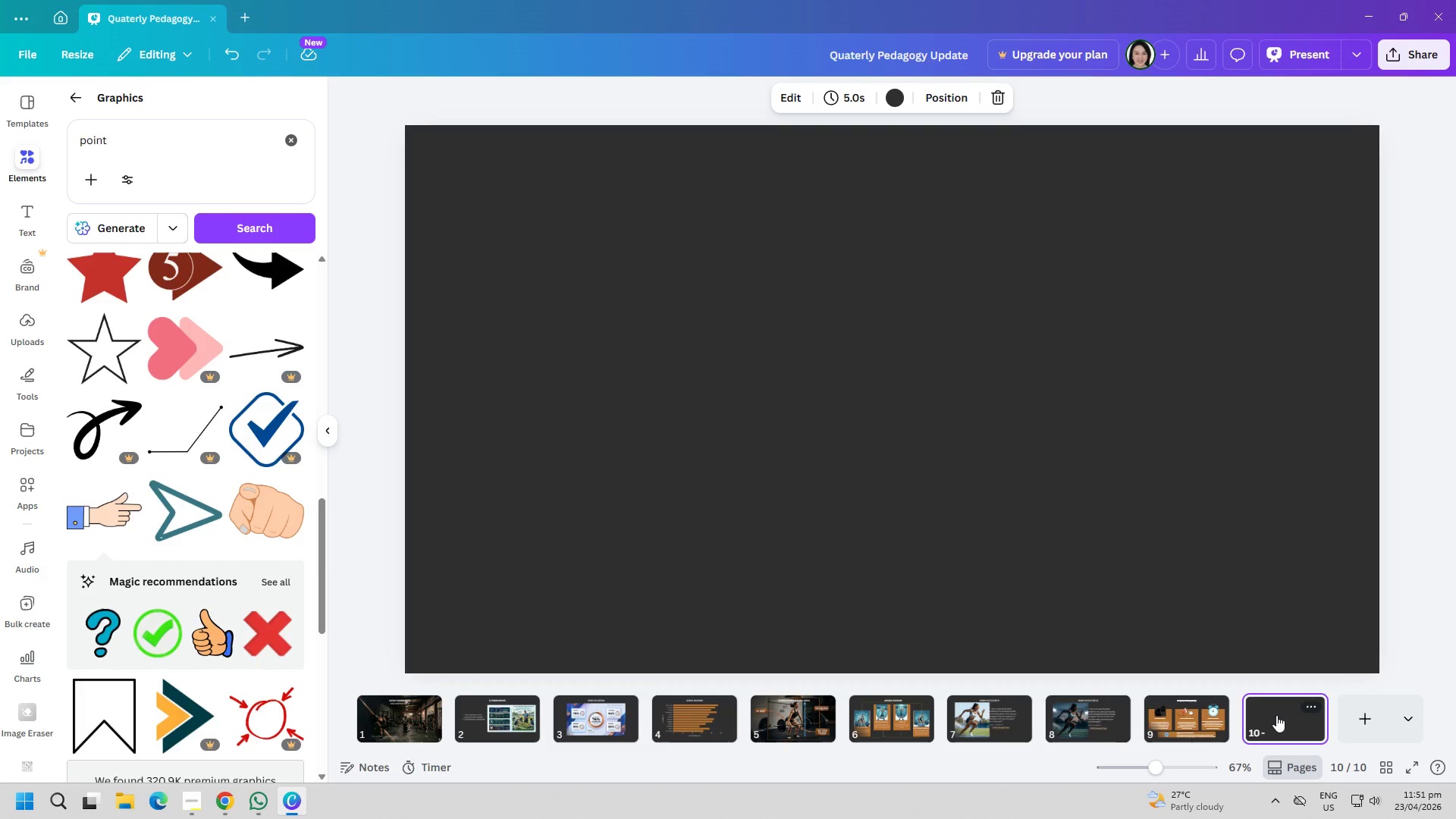 
wait(8.14)
 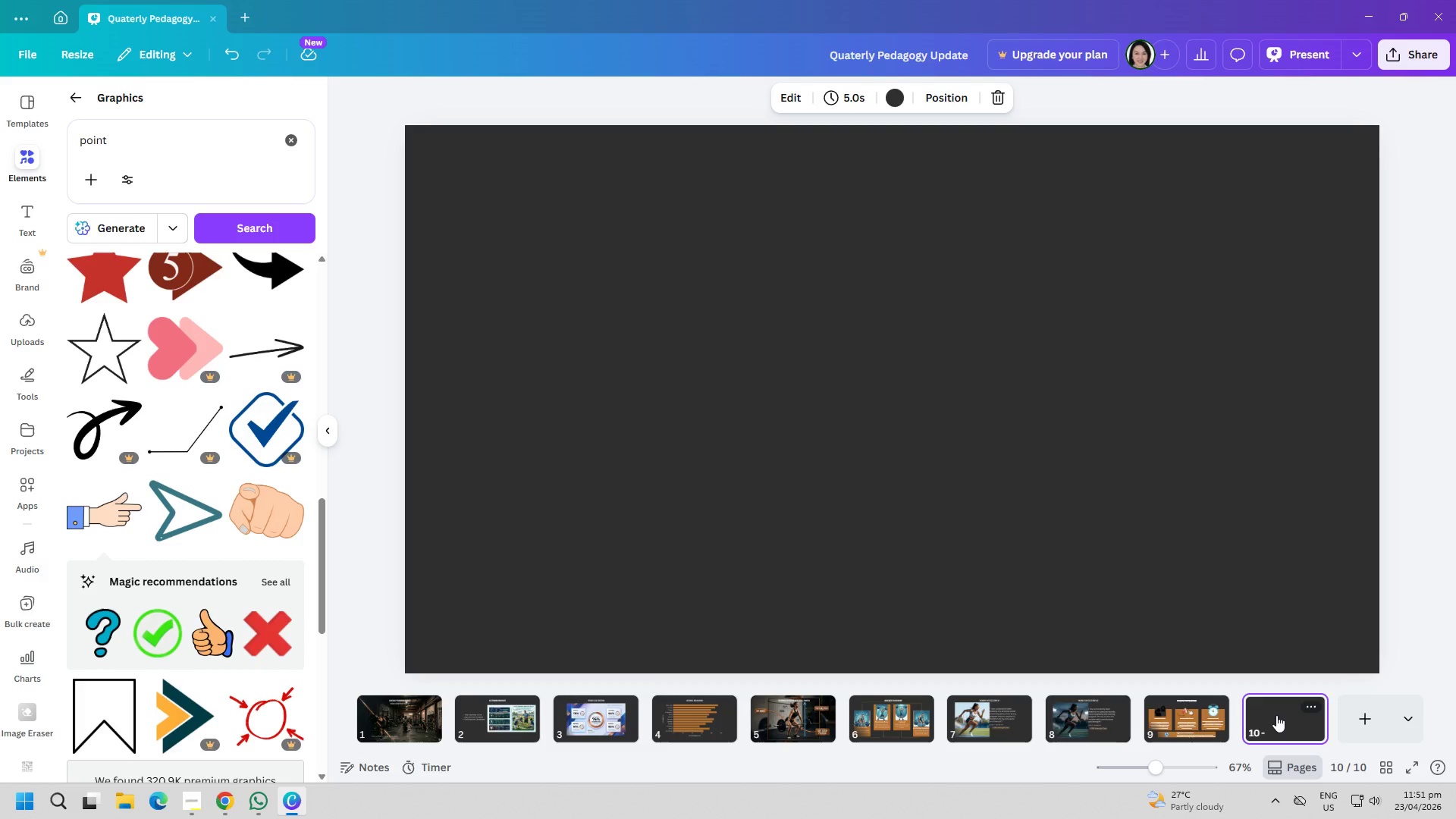 
left_click([1207, 715])
 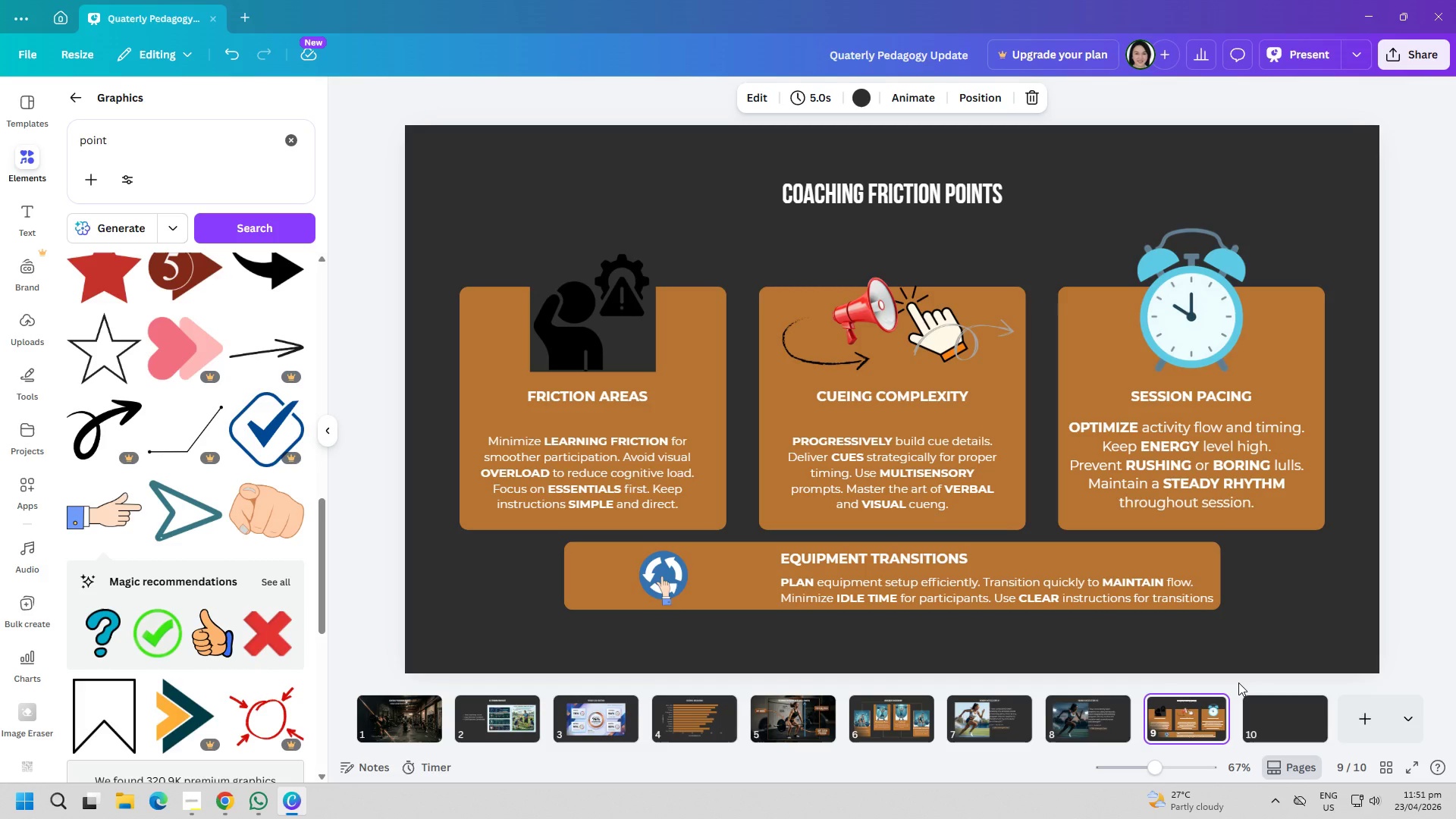 
wait(17.2)
 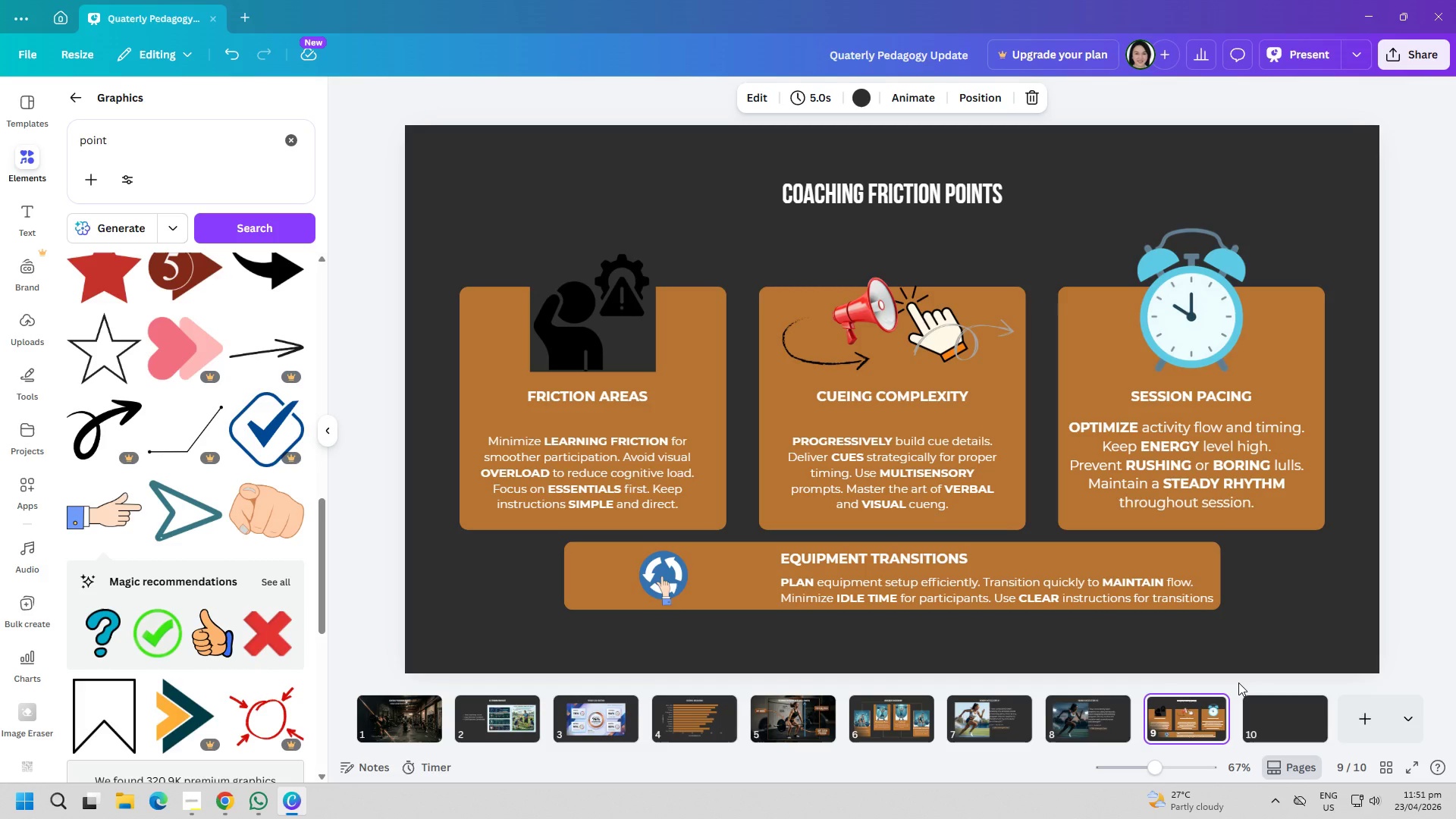 
left_click([689, 416])
 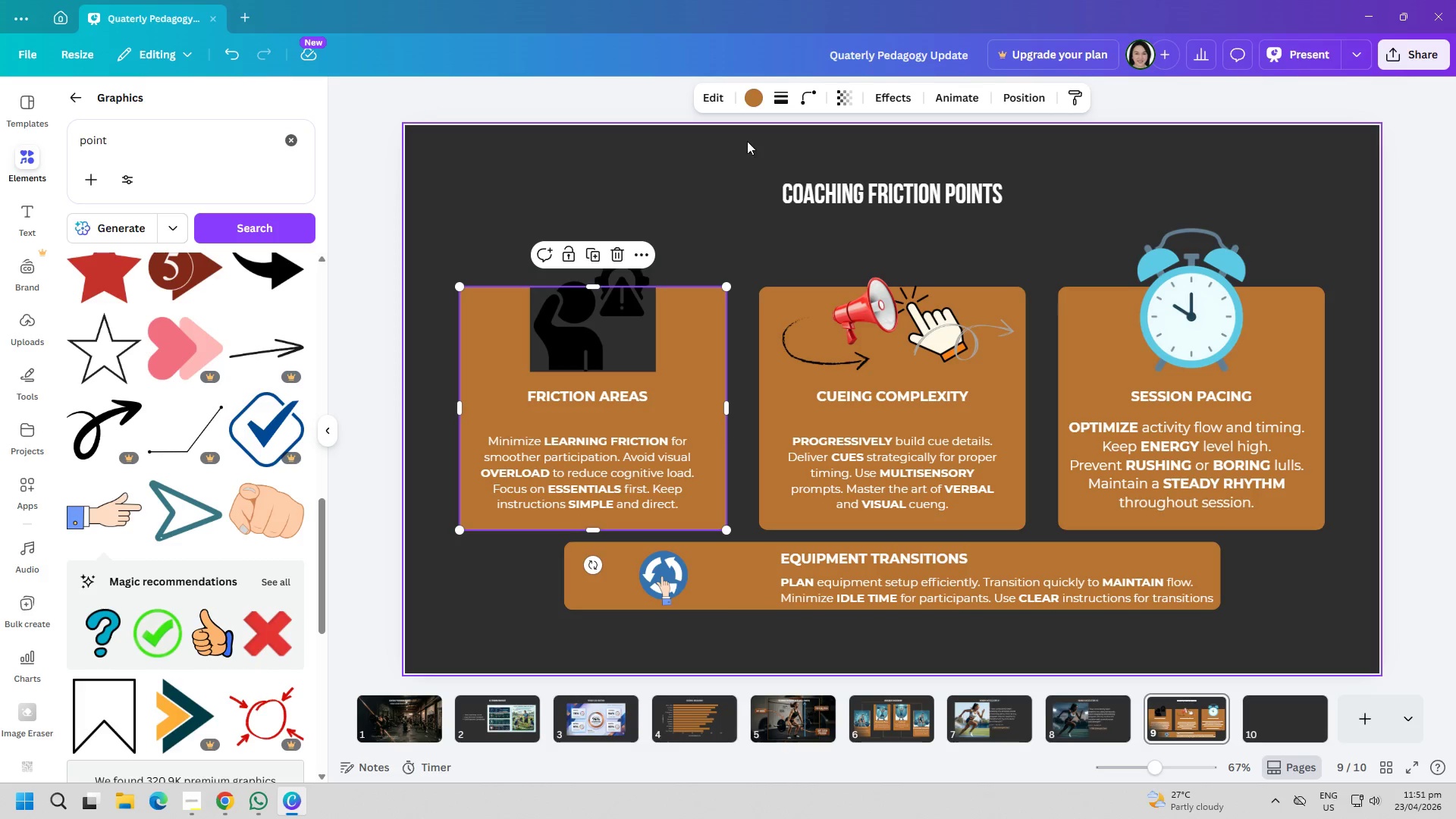 
left_click([754, 92])
 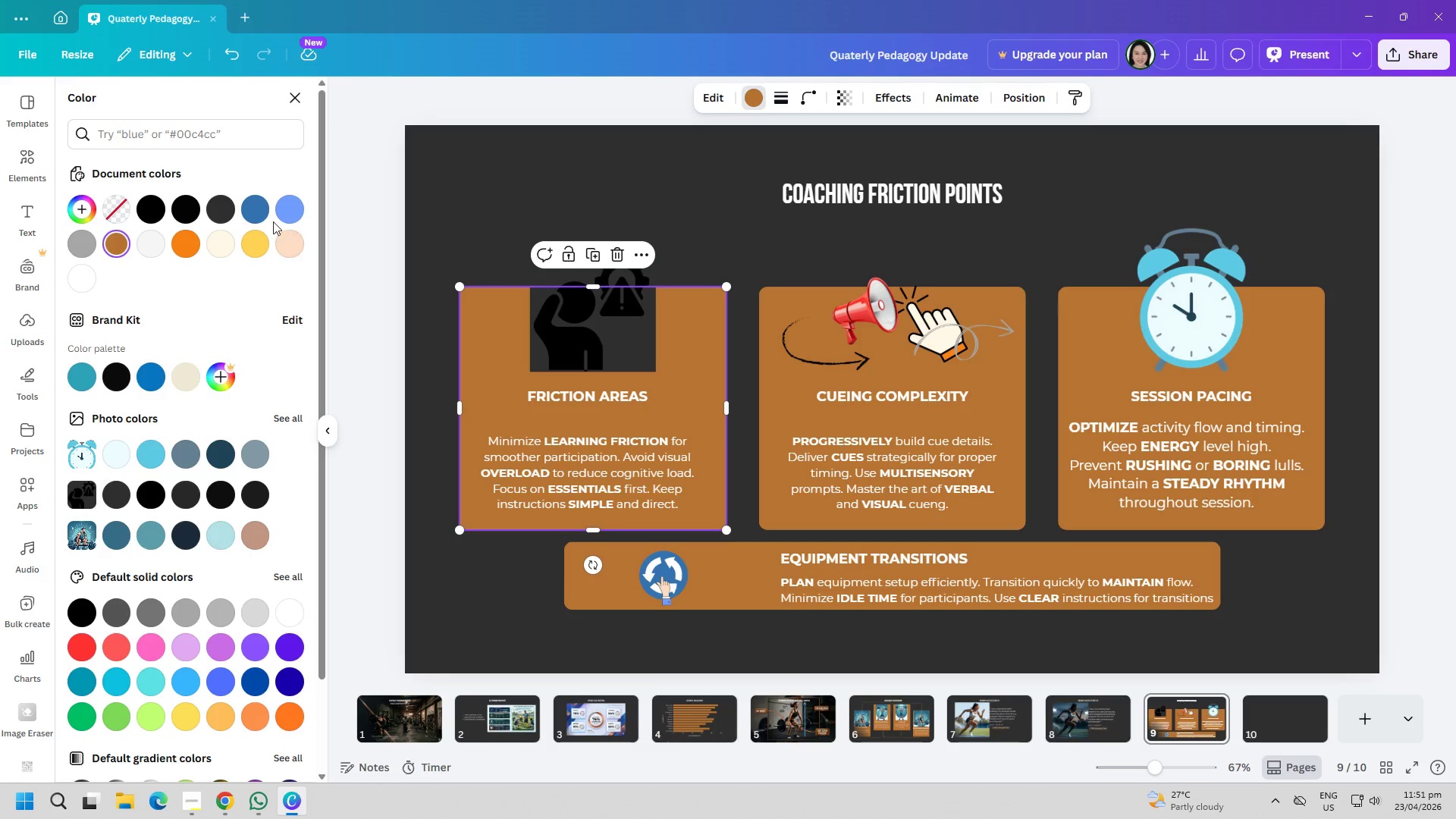 
left_click([258, 215])
 